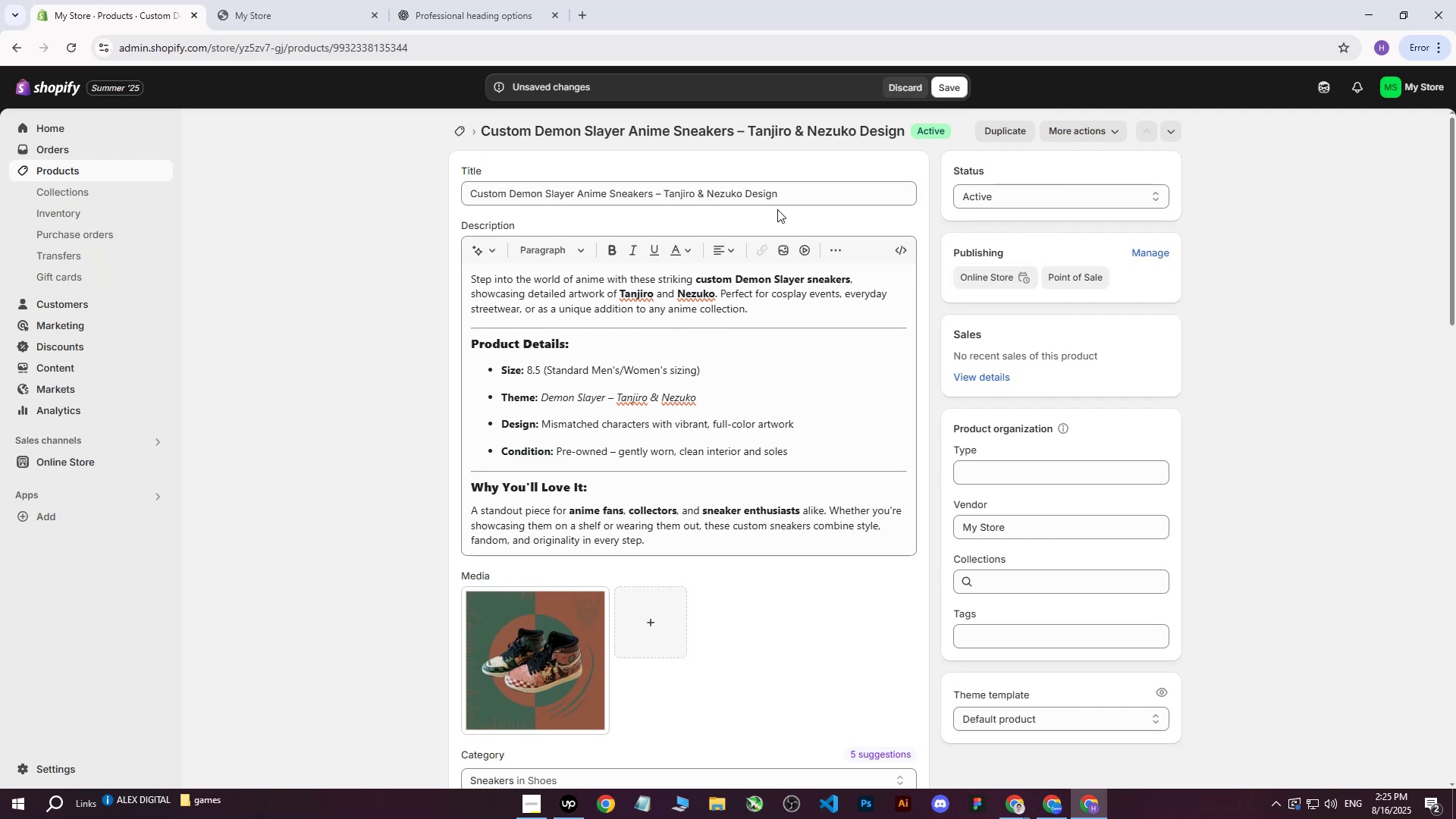 
left_click_drag(start_coordinate=[794, 201], to_coordinate=[266, 187])
 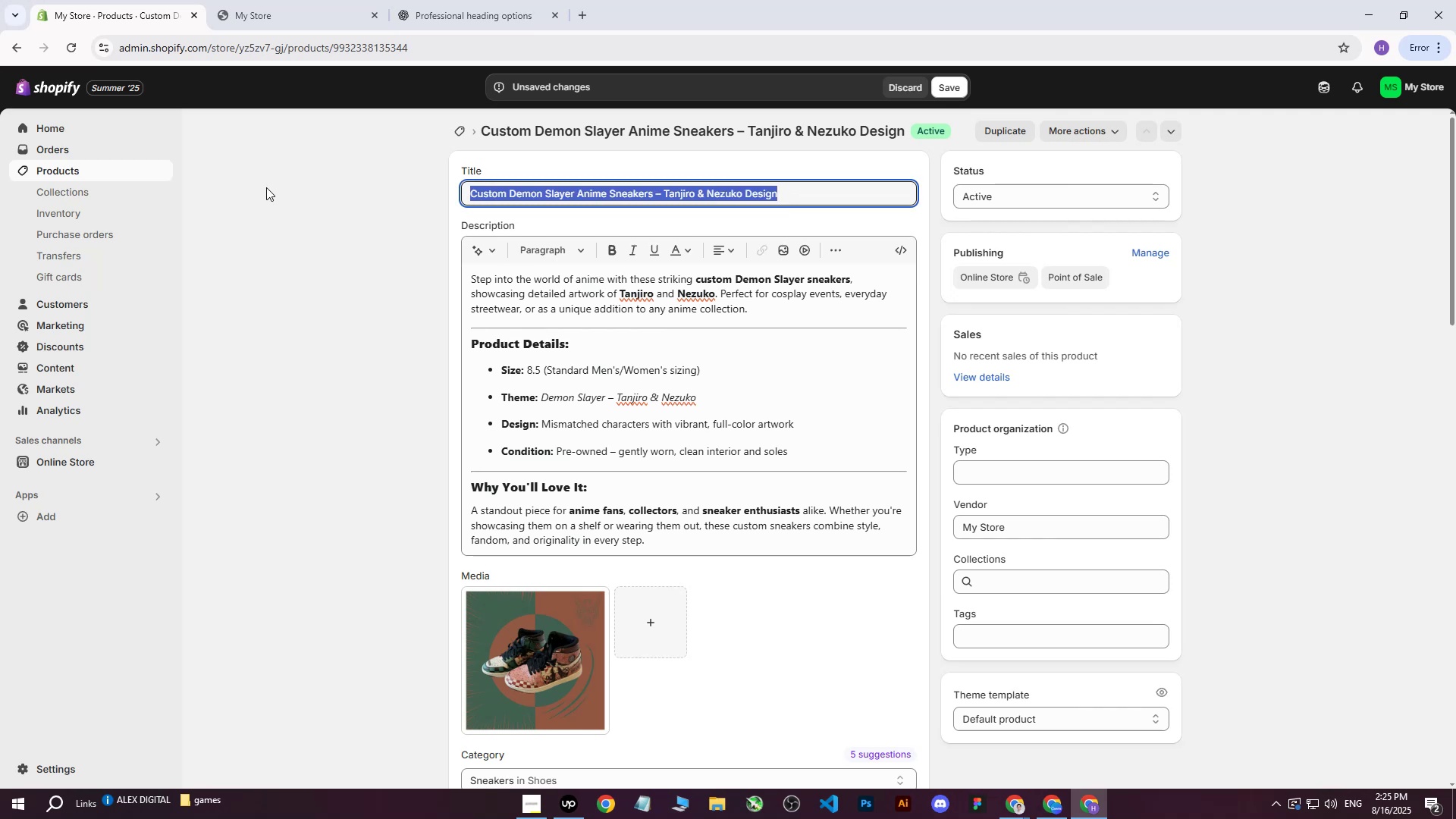 
key(Control+C)
 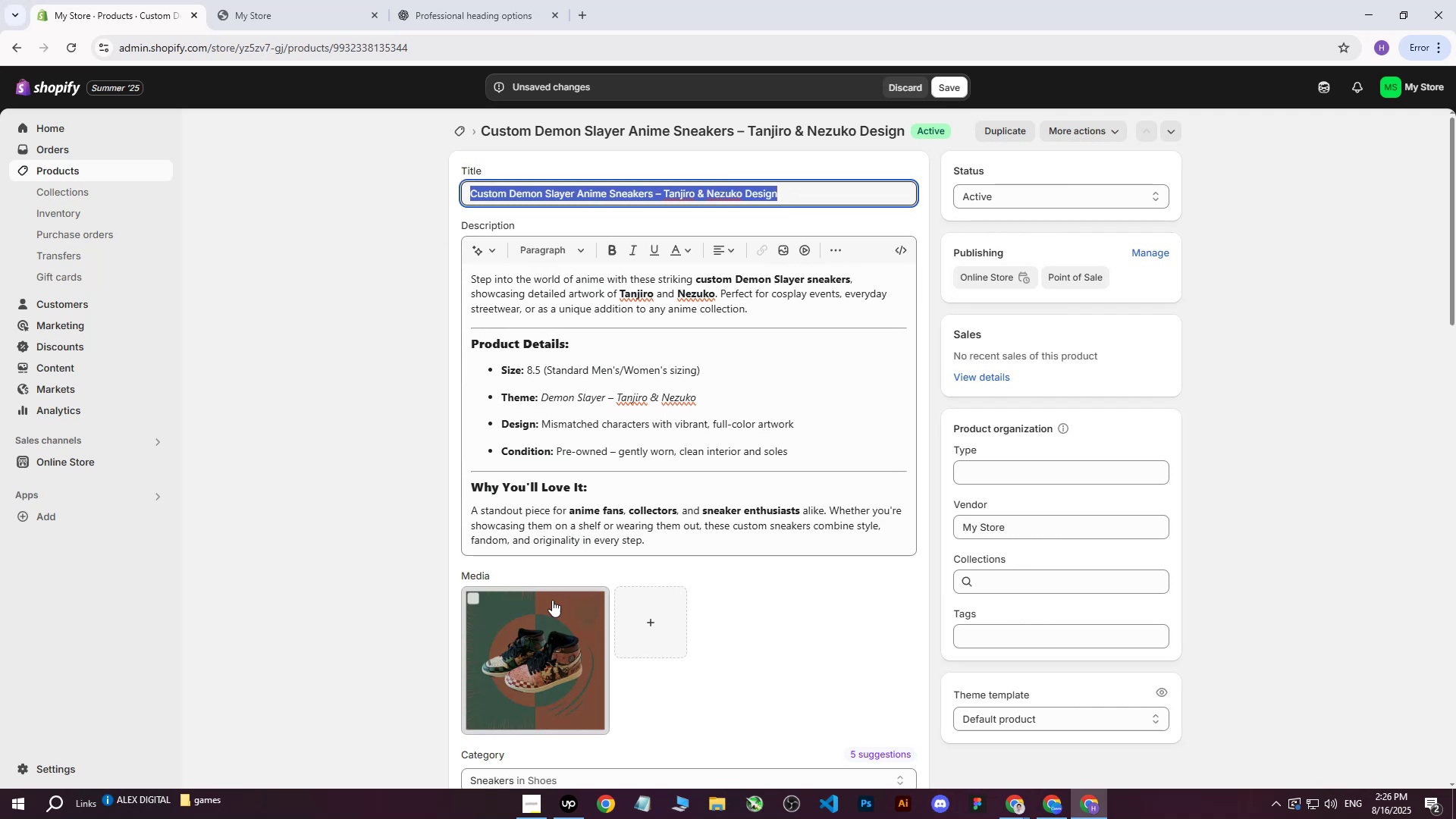 
left_click([551, 618])
 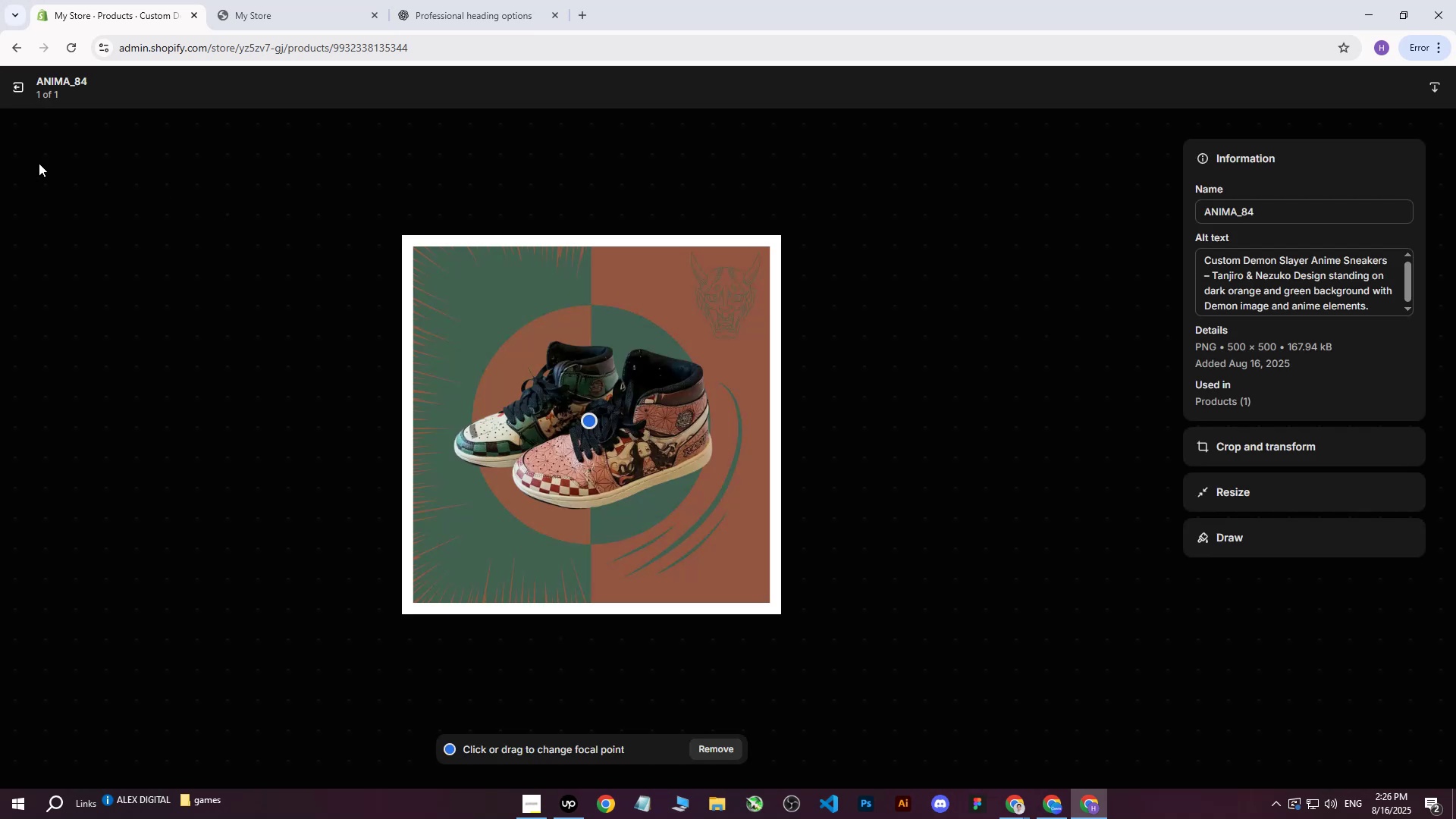 
left_click([22, 91])
 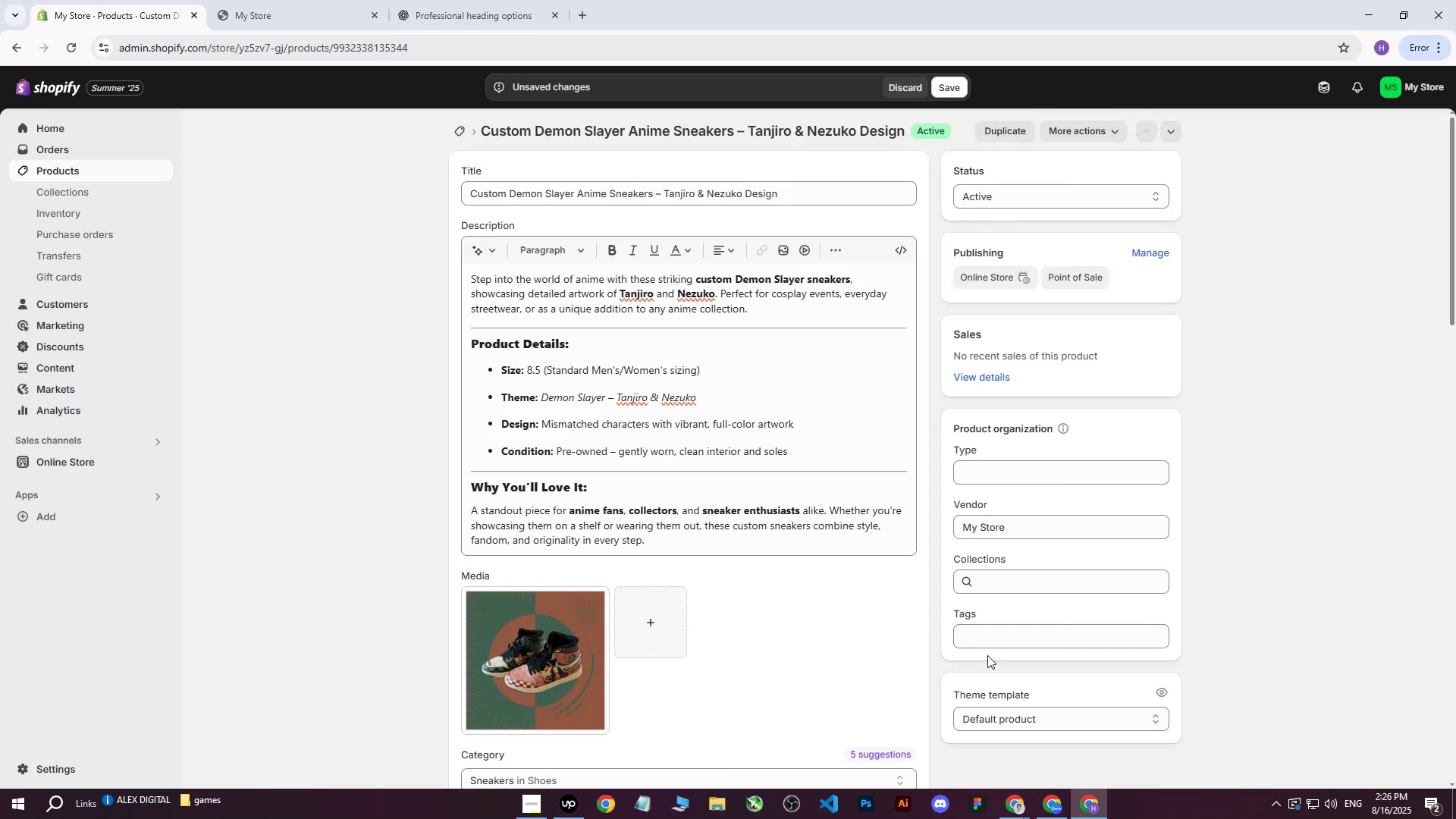 
left_click([993, 634])
 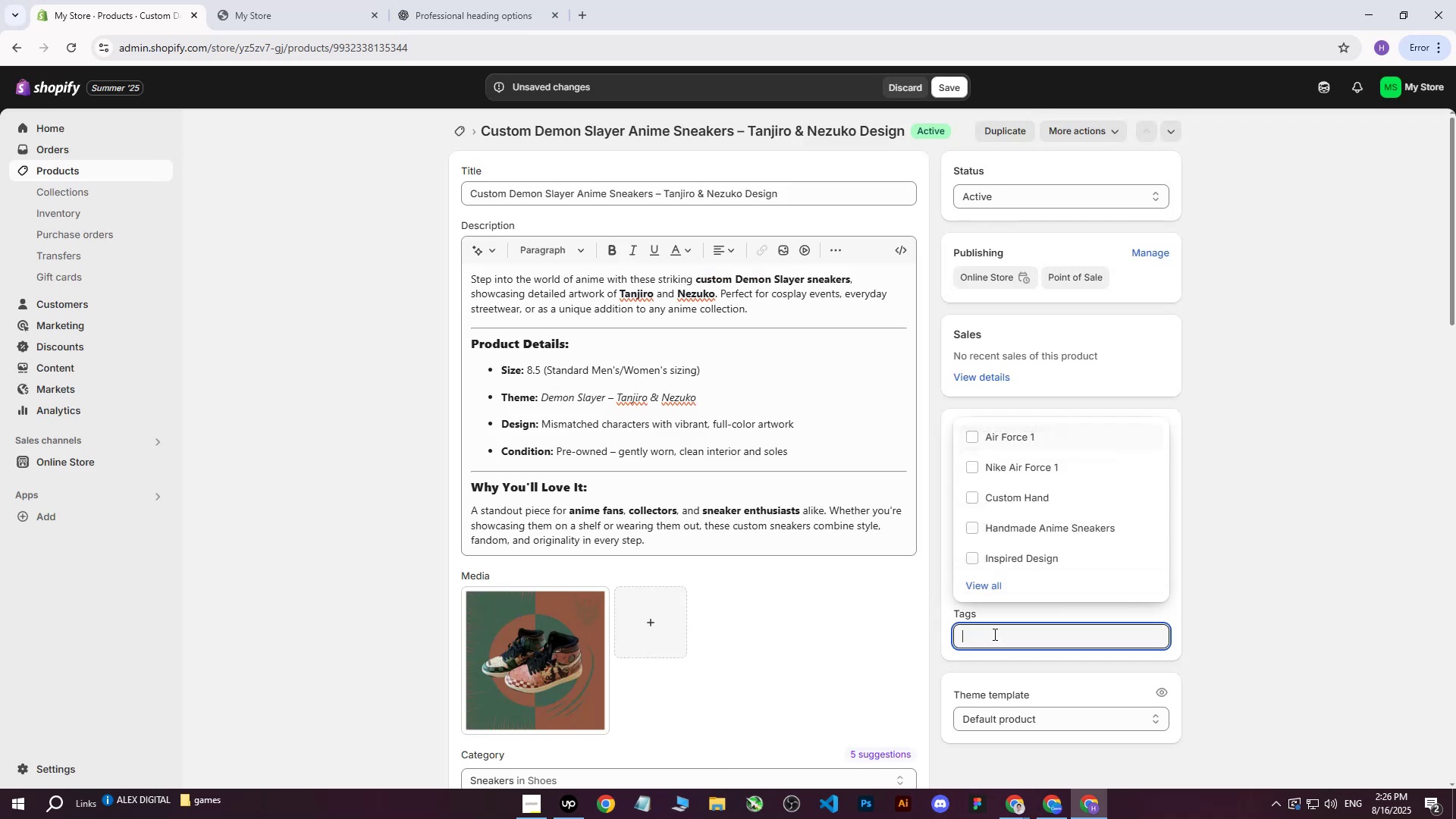 
key(Control+V)
 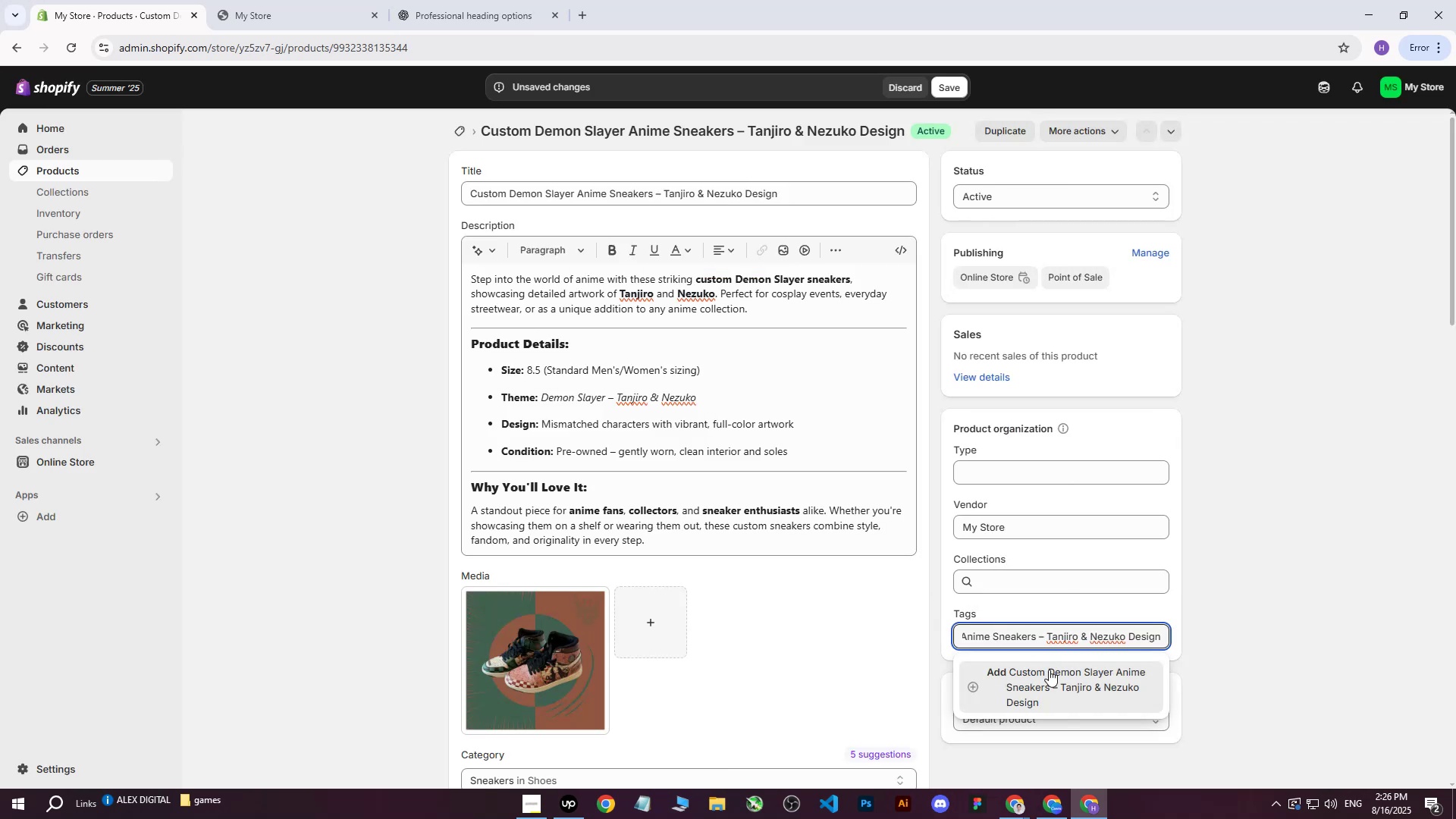 
left_click([1049, 670])
 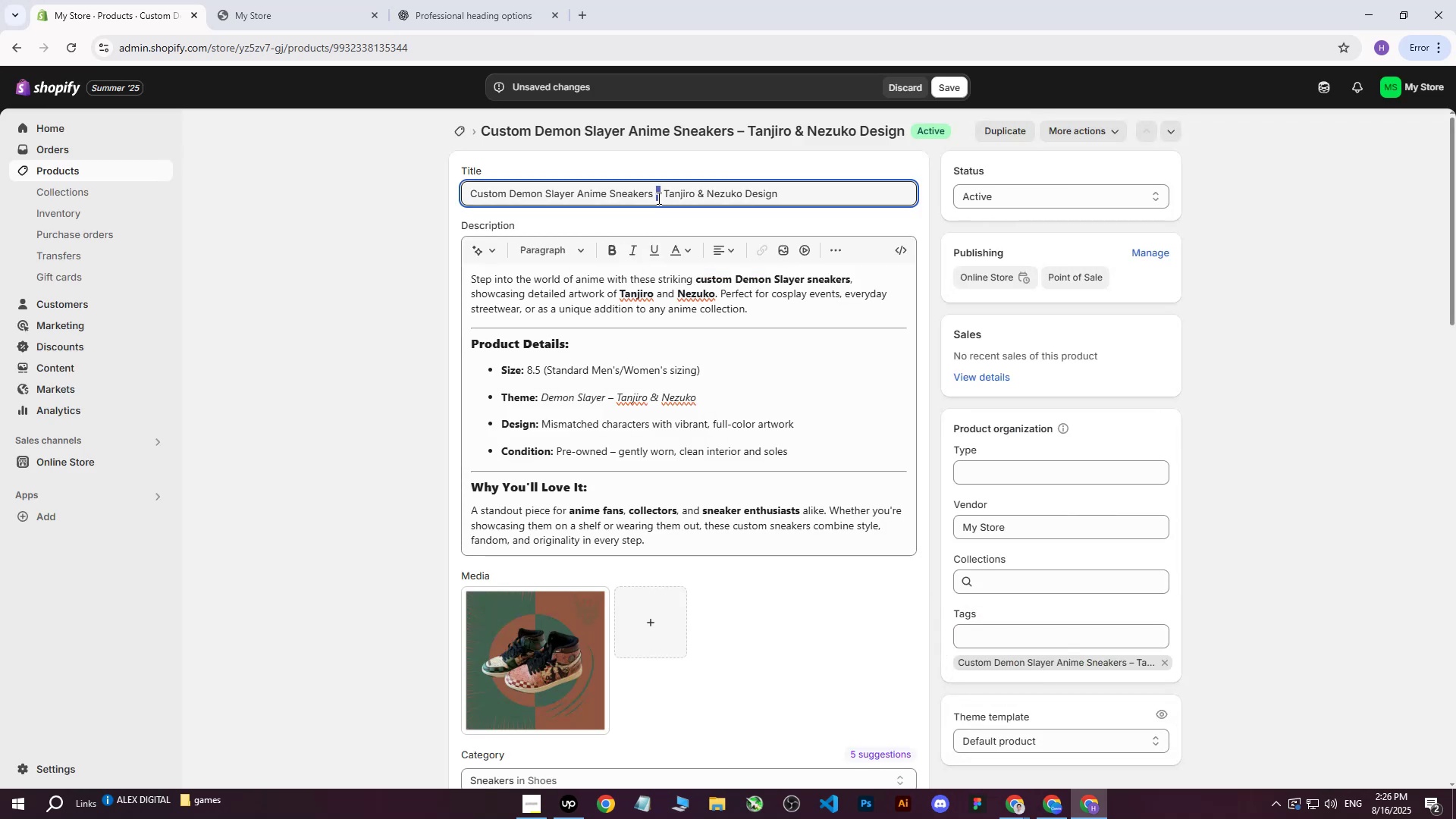 
key(Shift+ShiftRight)
 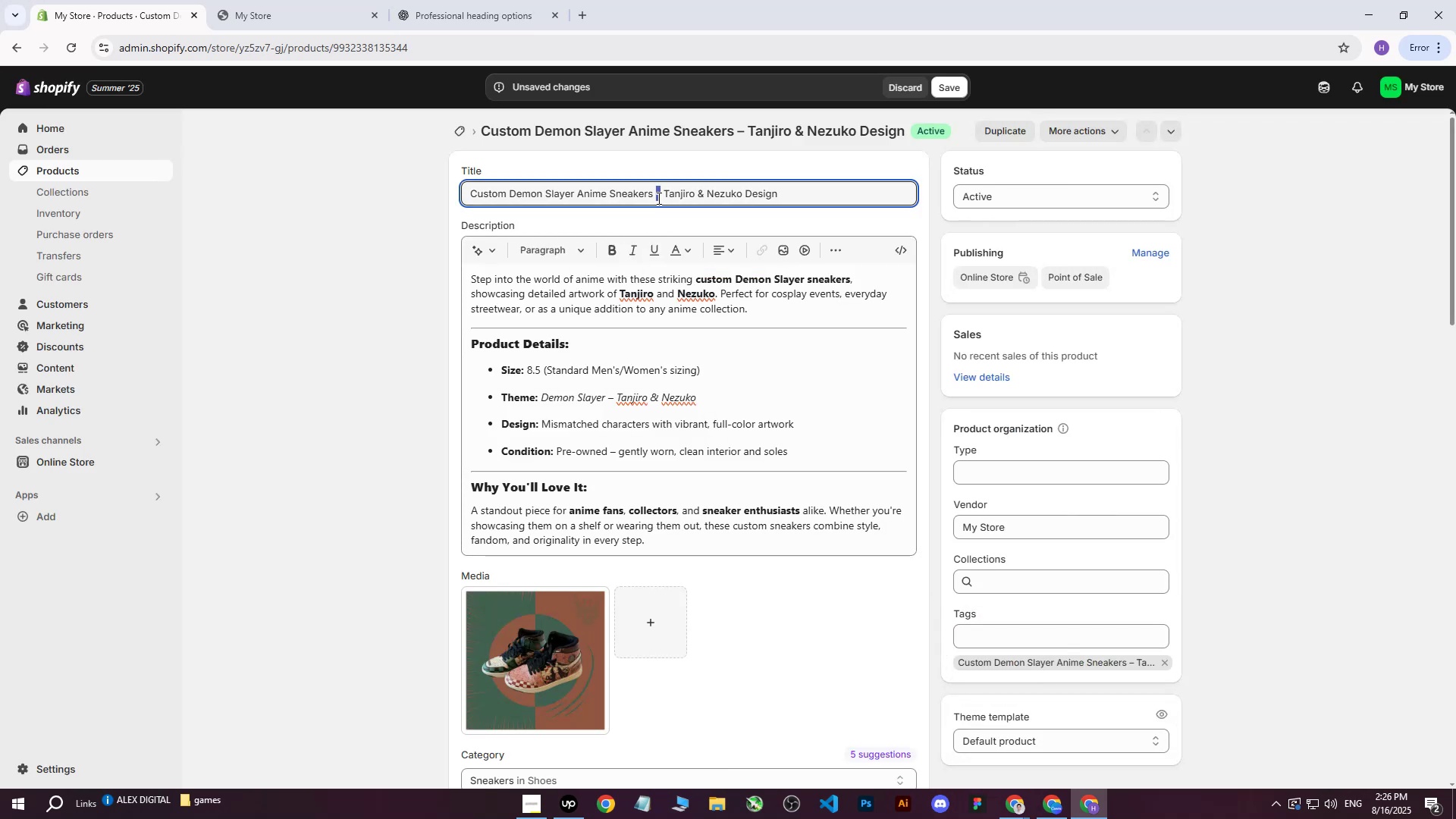 
key(Shift+Backslash)
 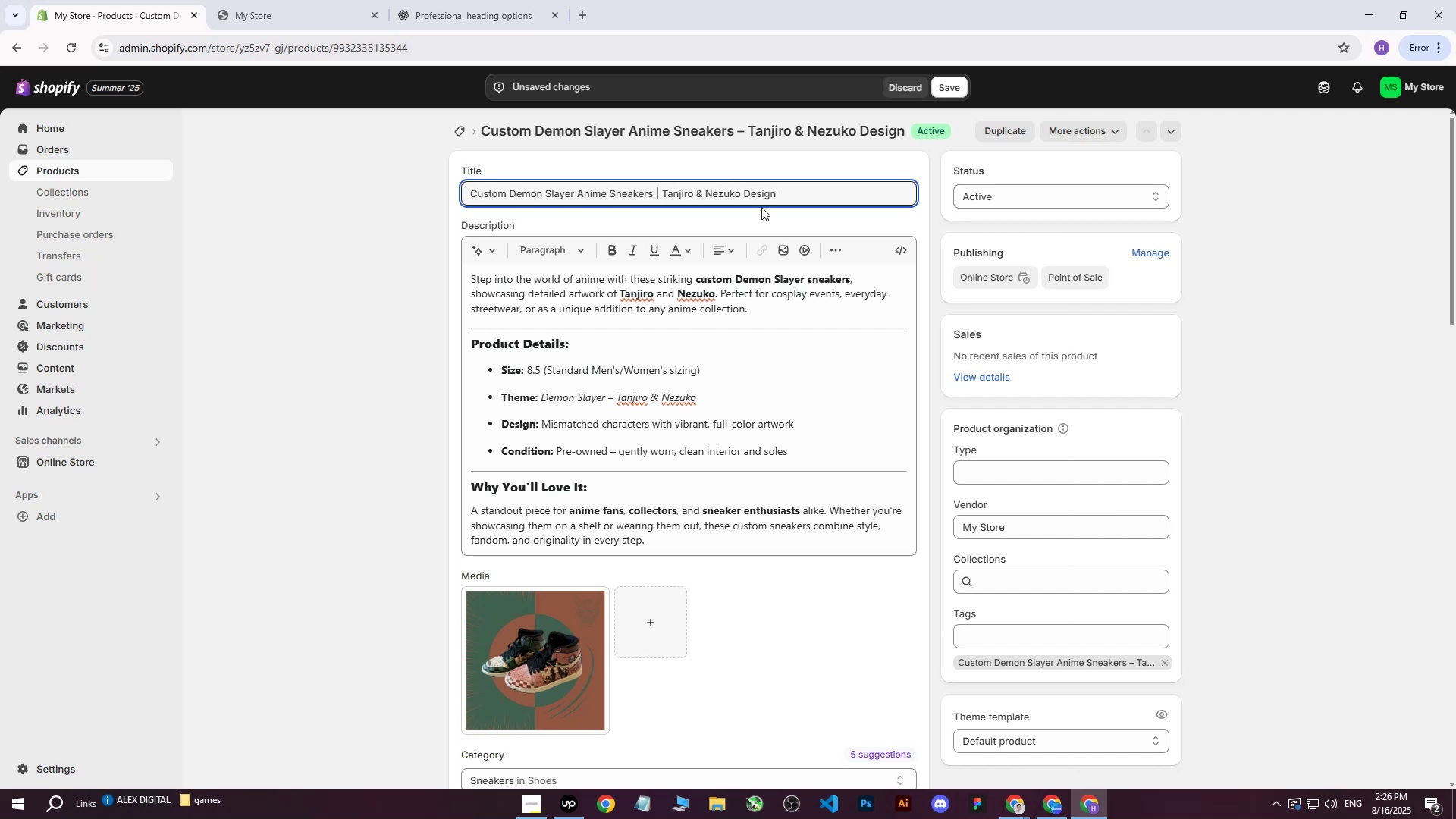 
left_click_drag(start_coordinate=[784, 187], to_coordinate=[273, 185])
 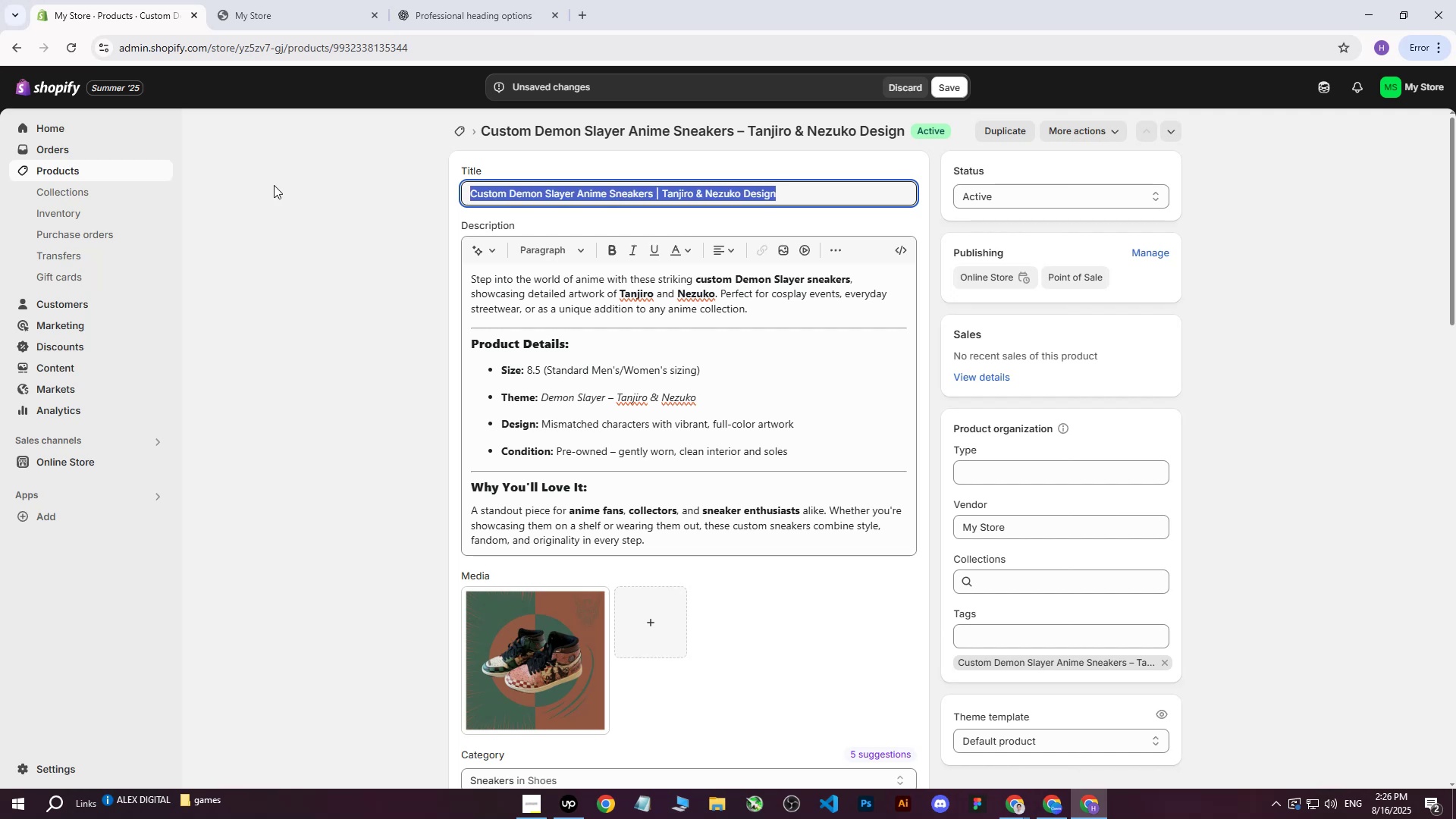 
key(Control+ControlLeft)
 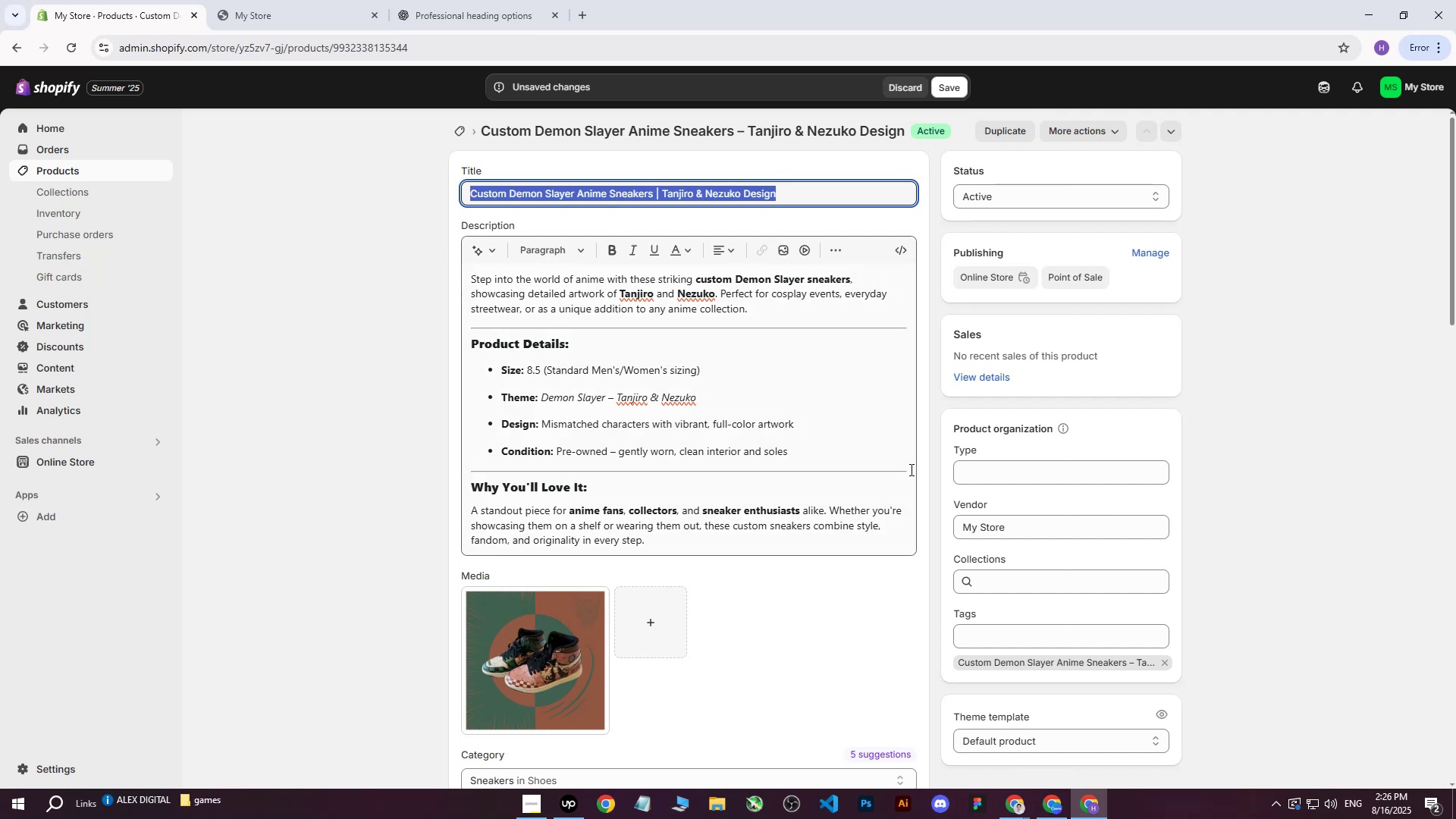 
key(Control+C)
 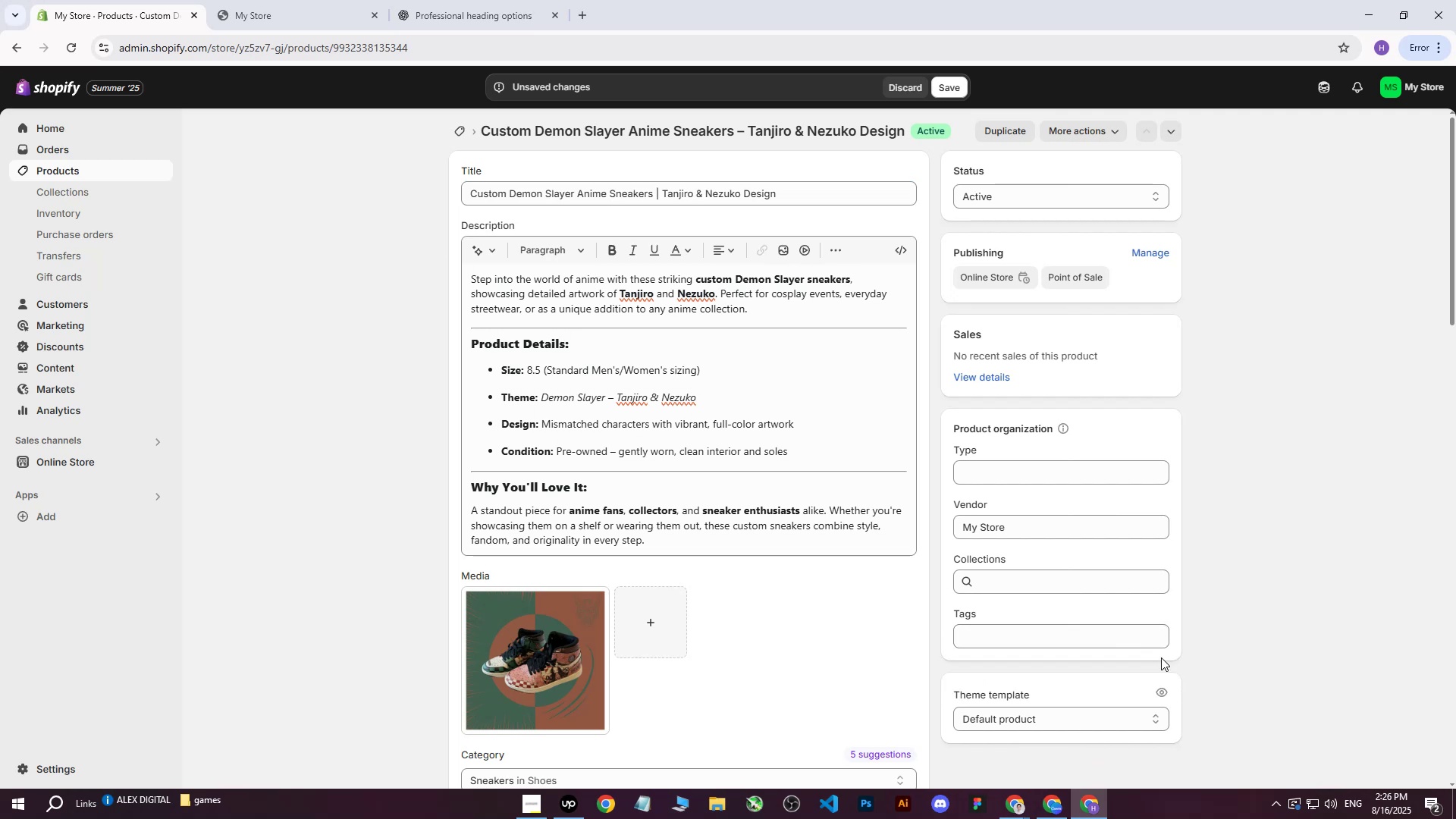 
double_click([1008, 642])
 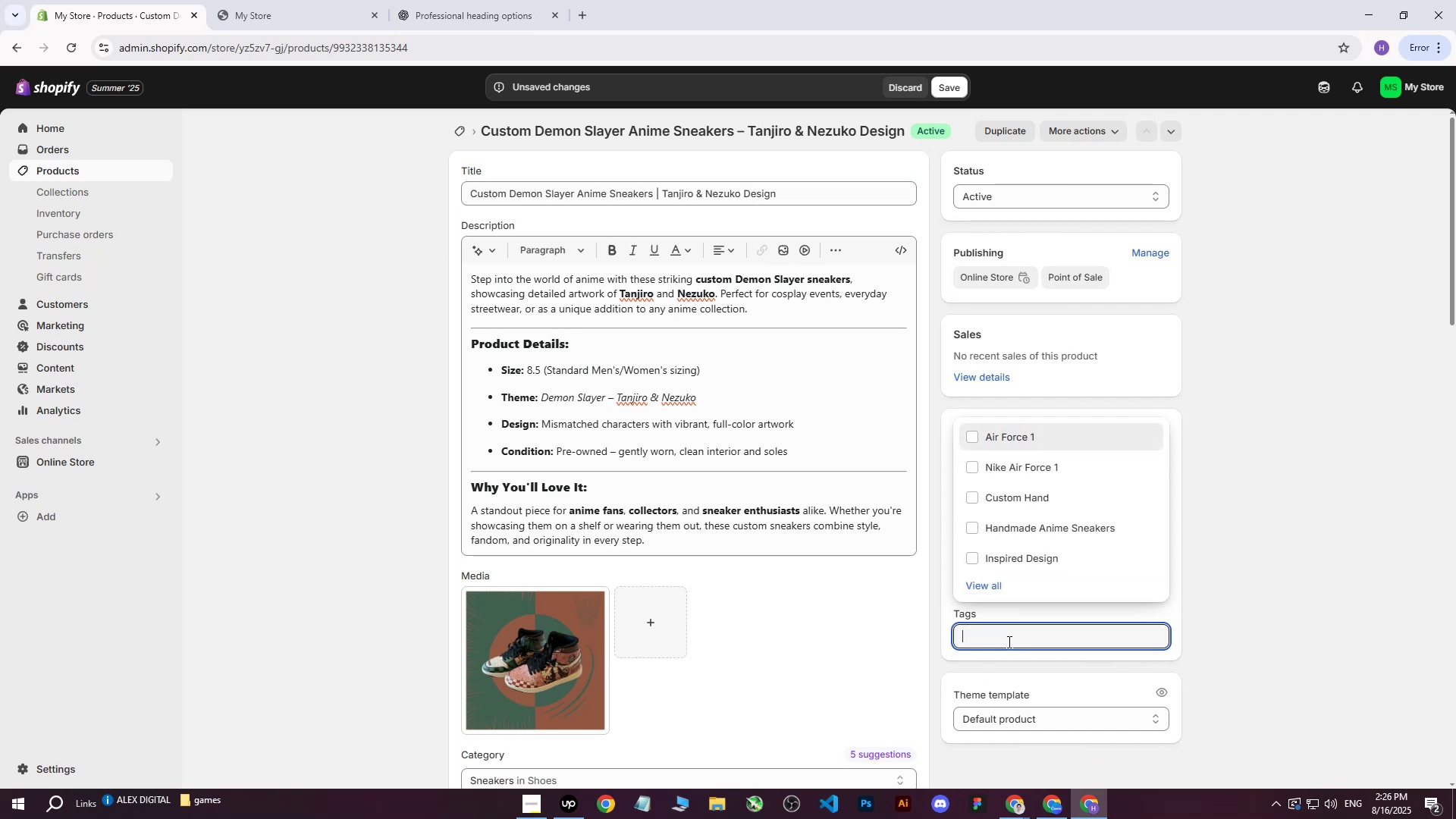 
key(Control+V)
 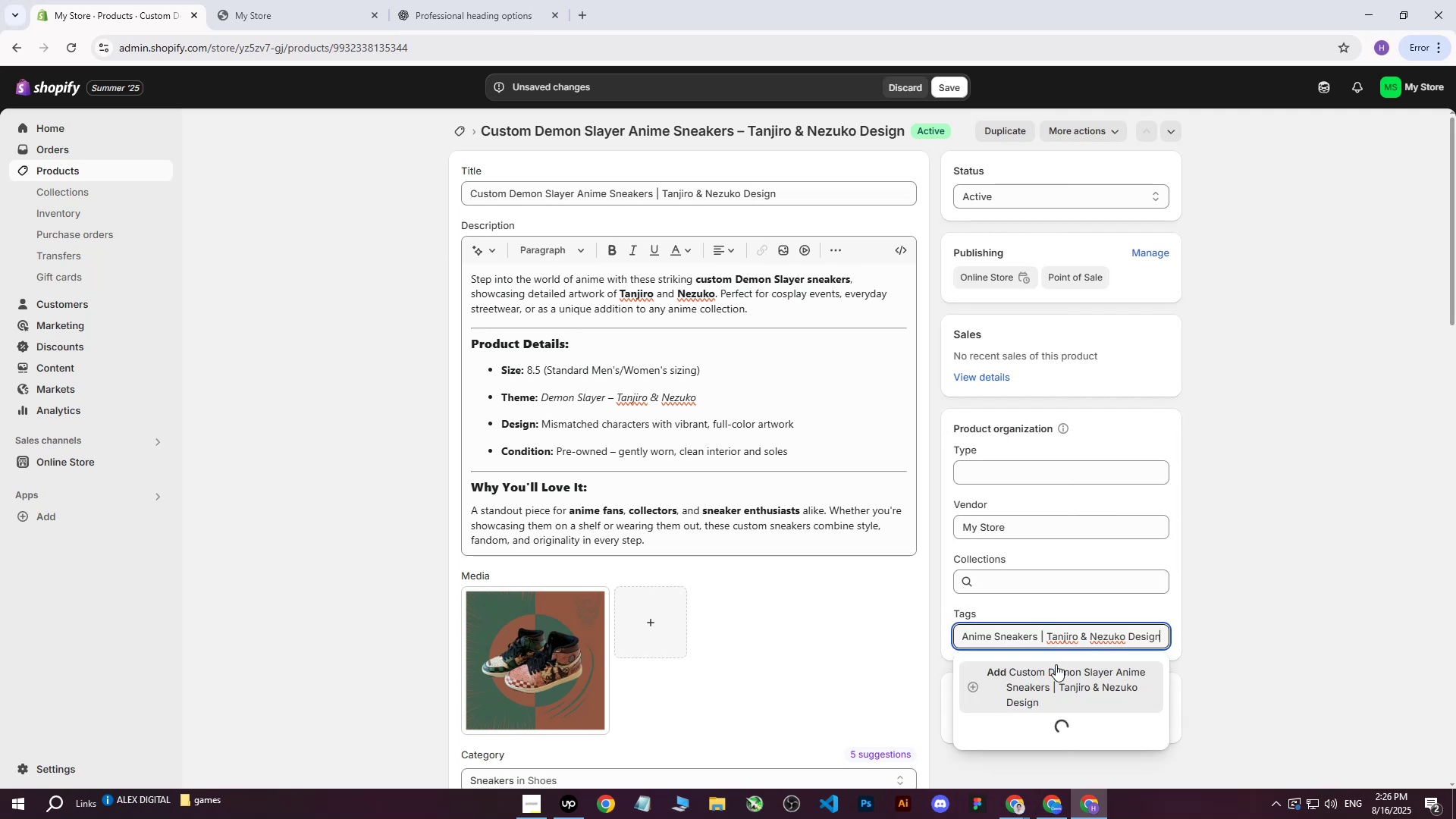 
left_click([1056, 670])
 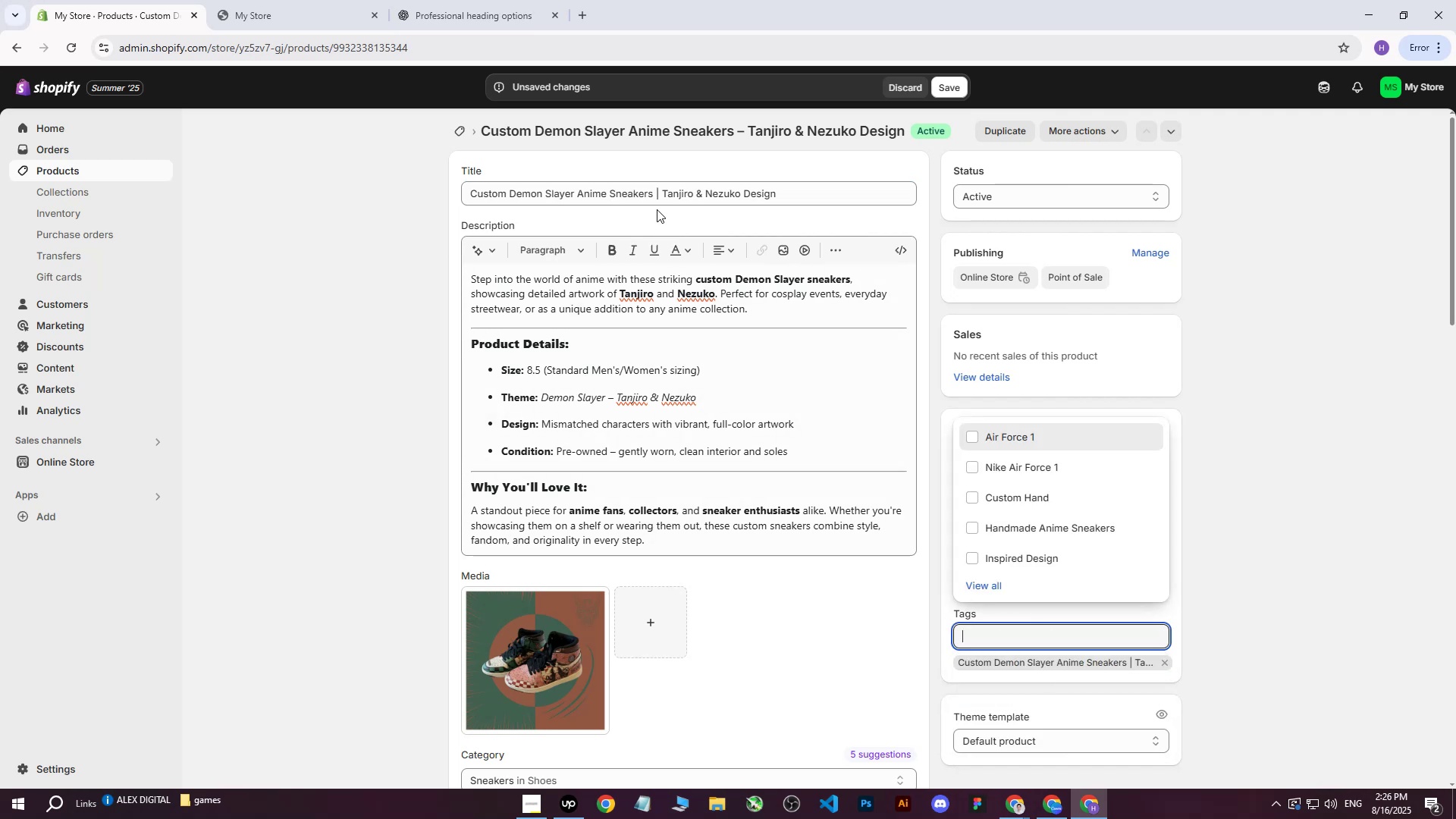 
left_click_drag(start_coordinate=[653, 194], to_coordinate=[455, 191])
 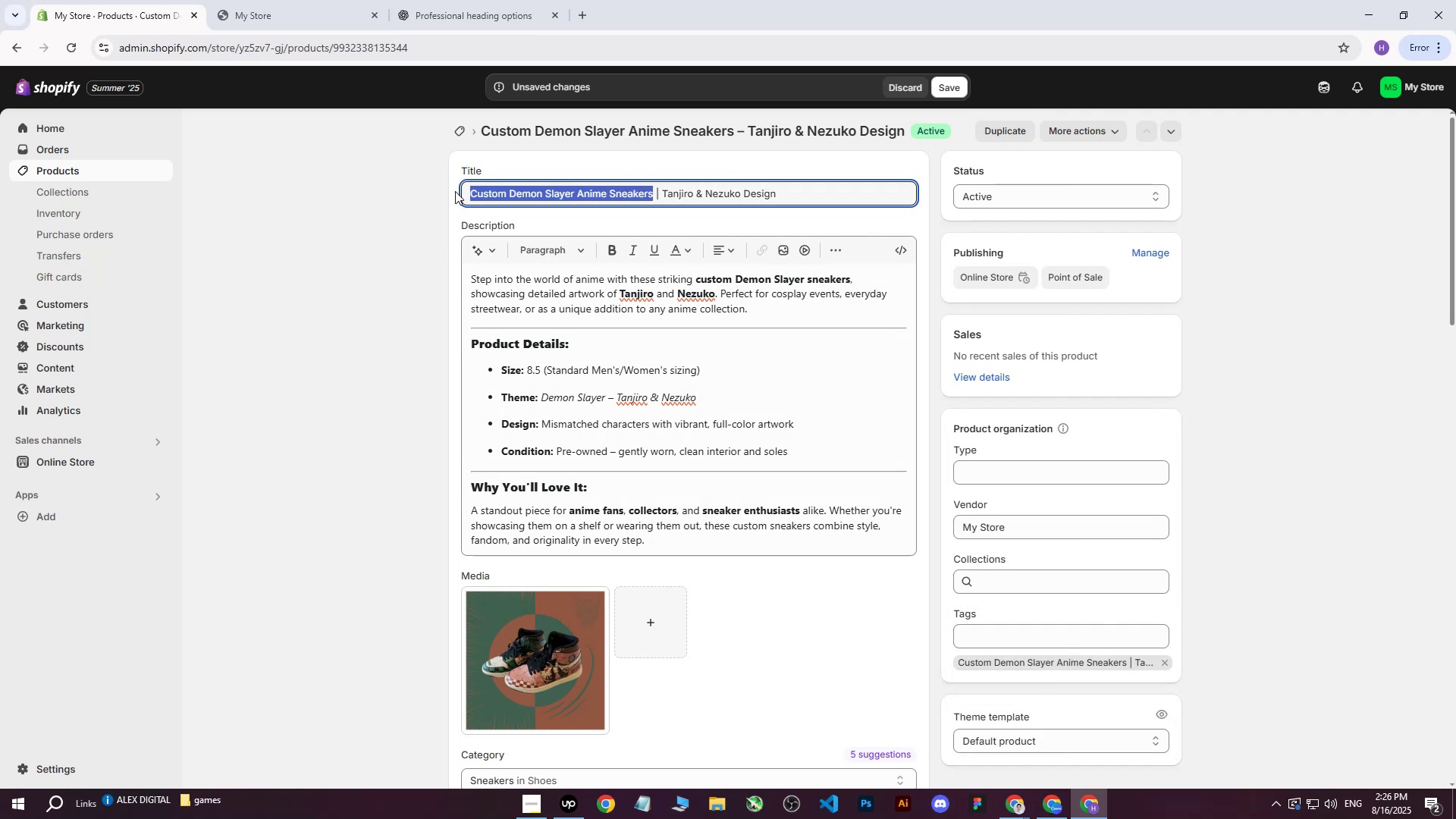 
key(Control+C)
 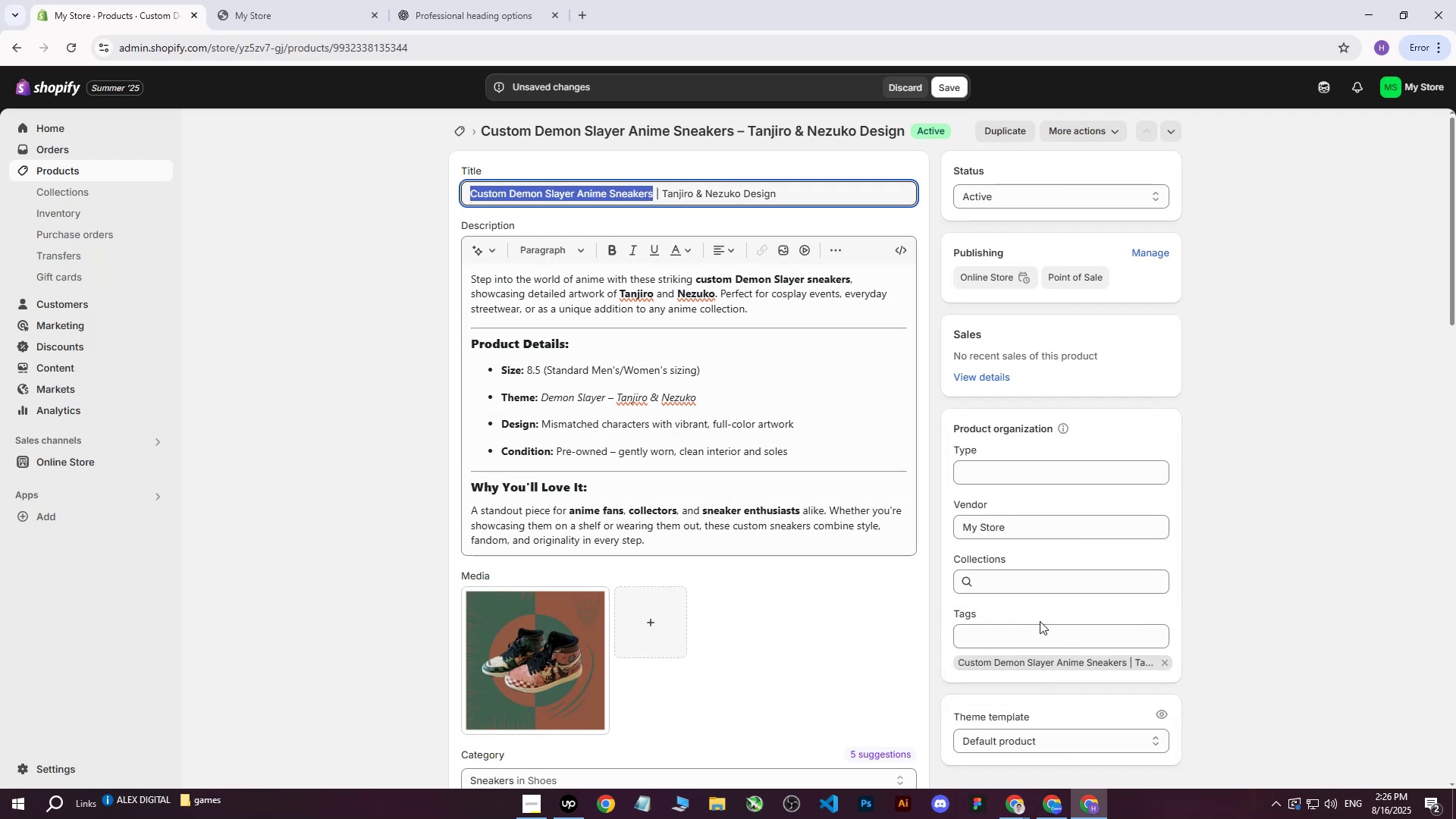 
left_click([1026, 632])
 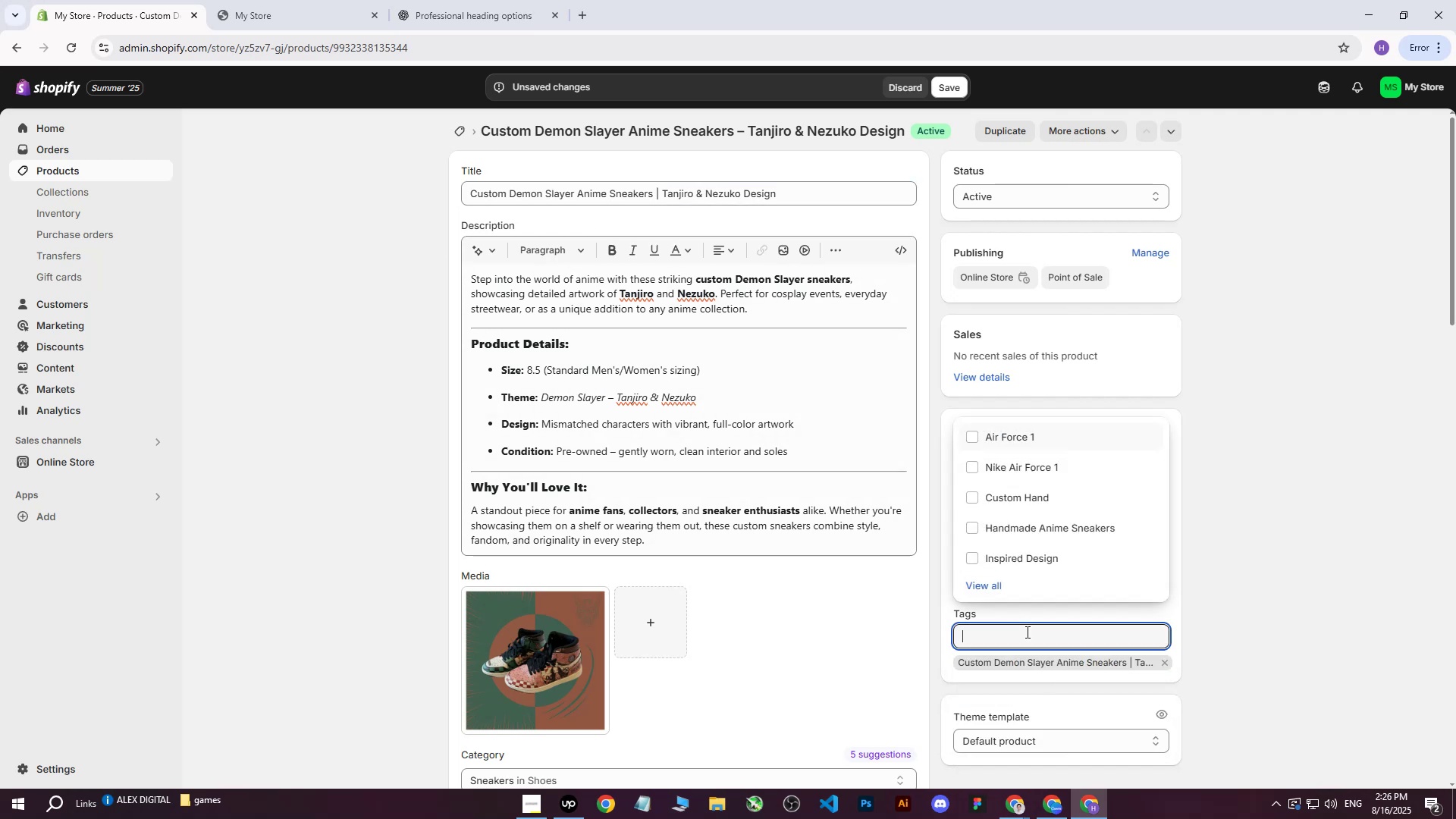 
key(Control+ControlLeft)
 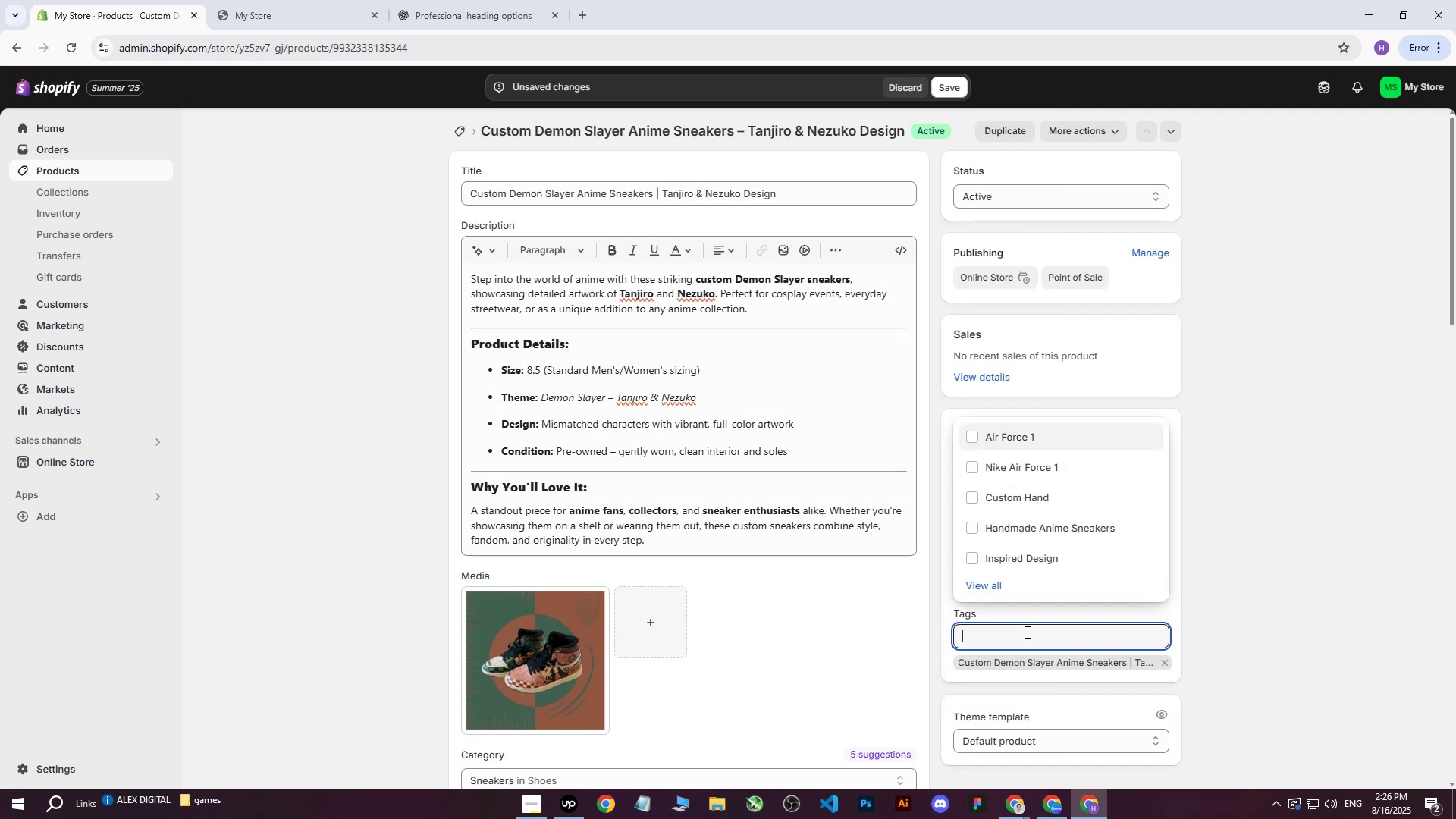 
key(Control+V)
 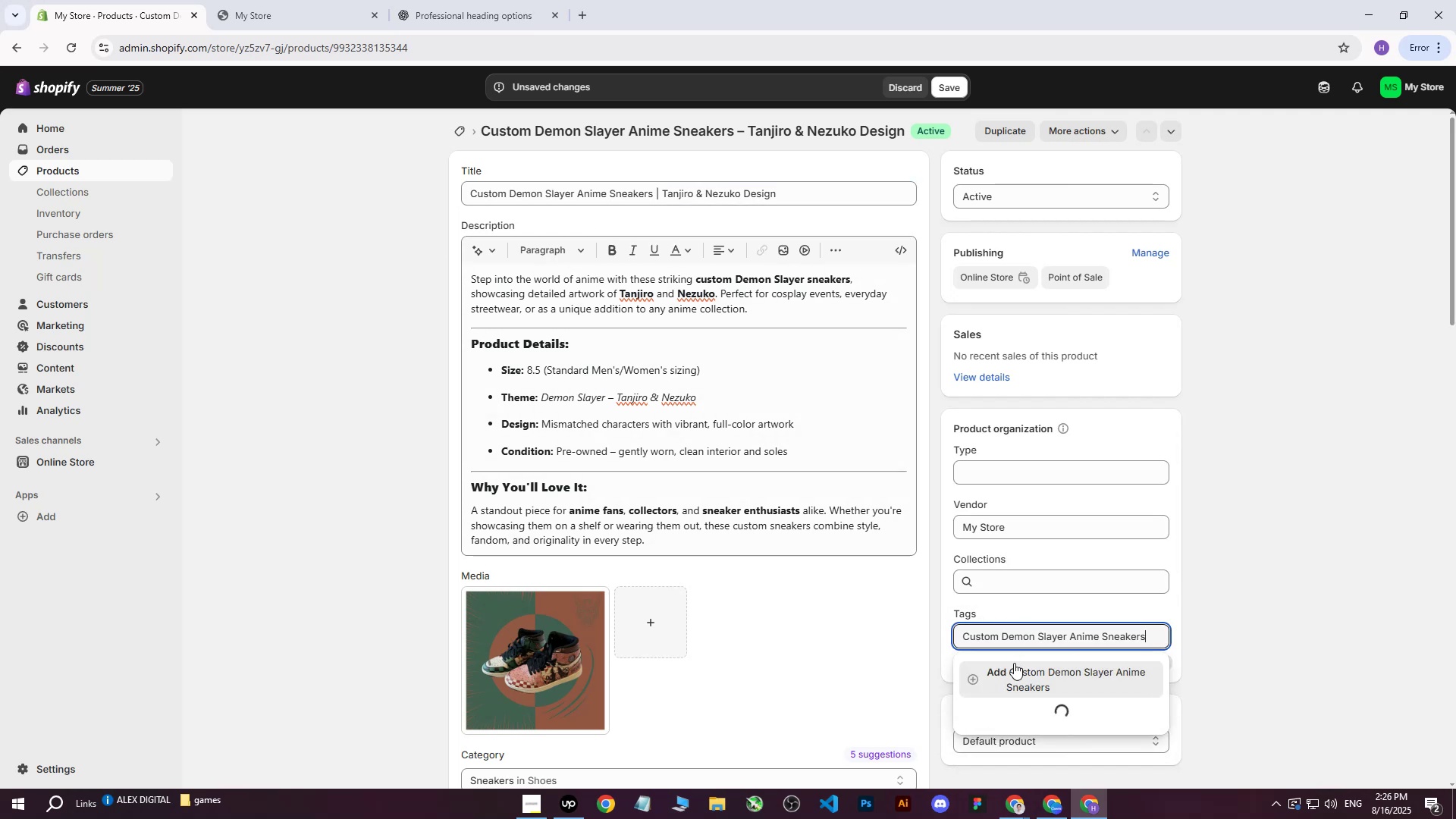 
left_click([1012, 669])
 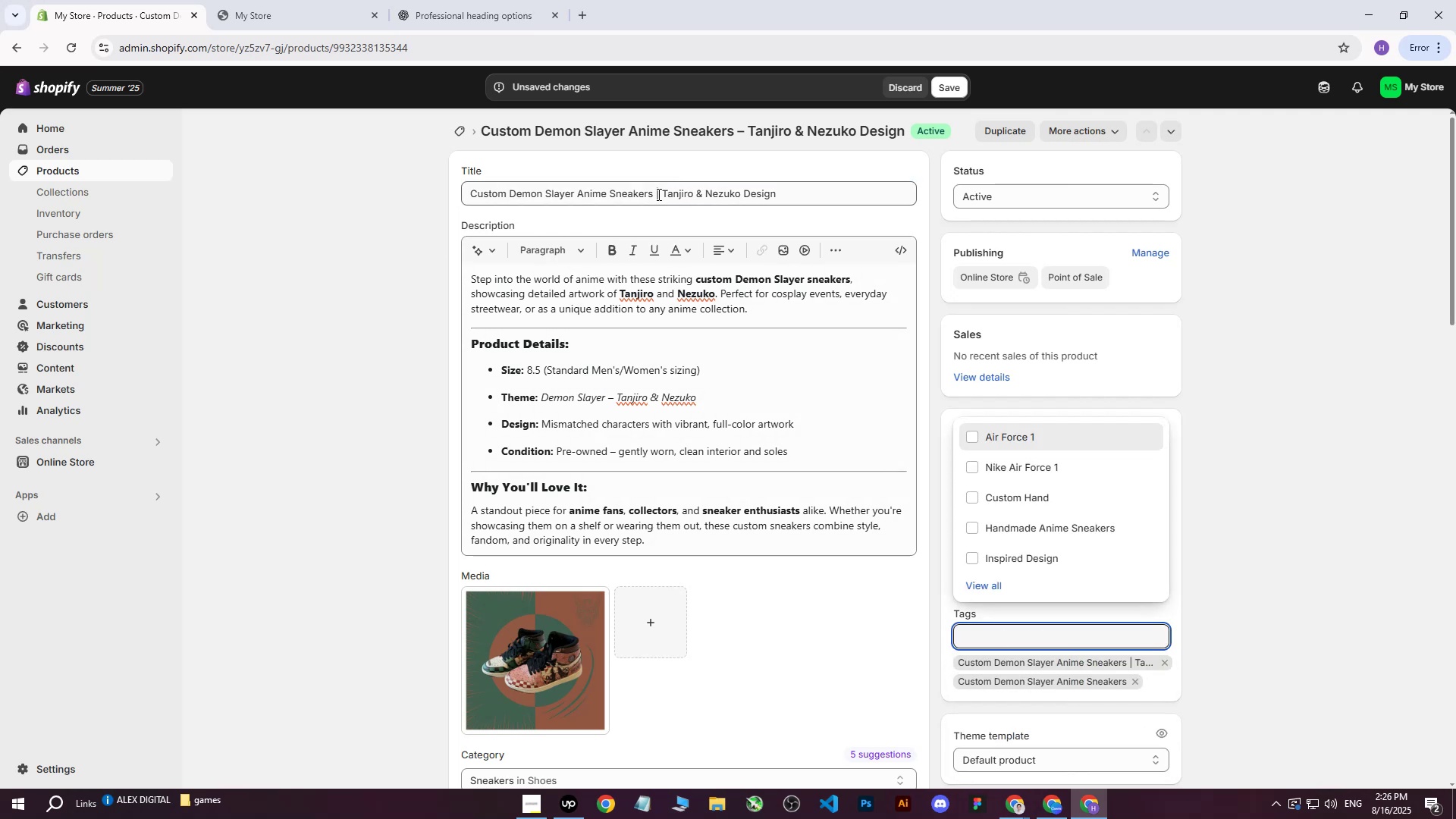 
left_click_drag(start_coordinate=[662, 193], to_coordinate=[828, 194])
 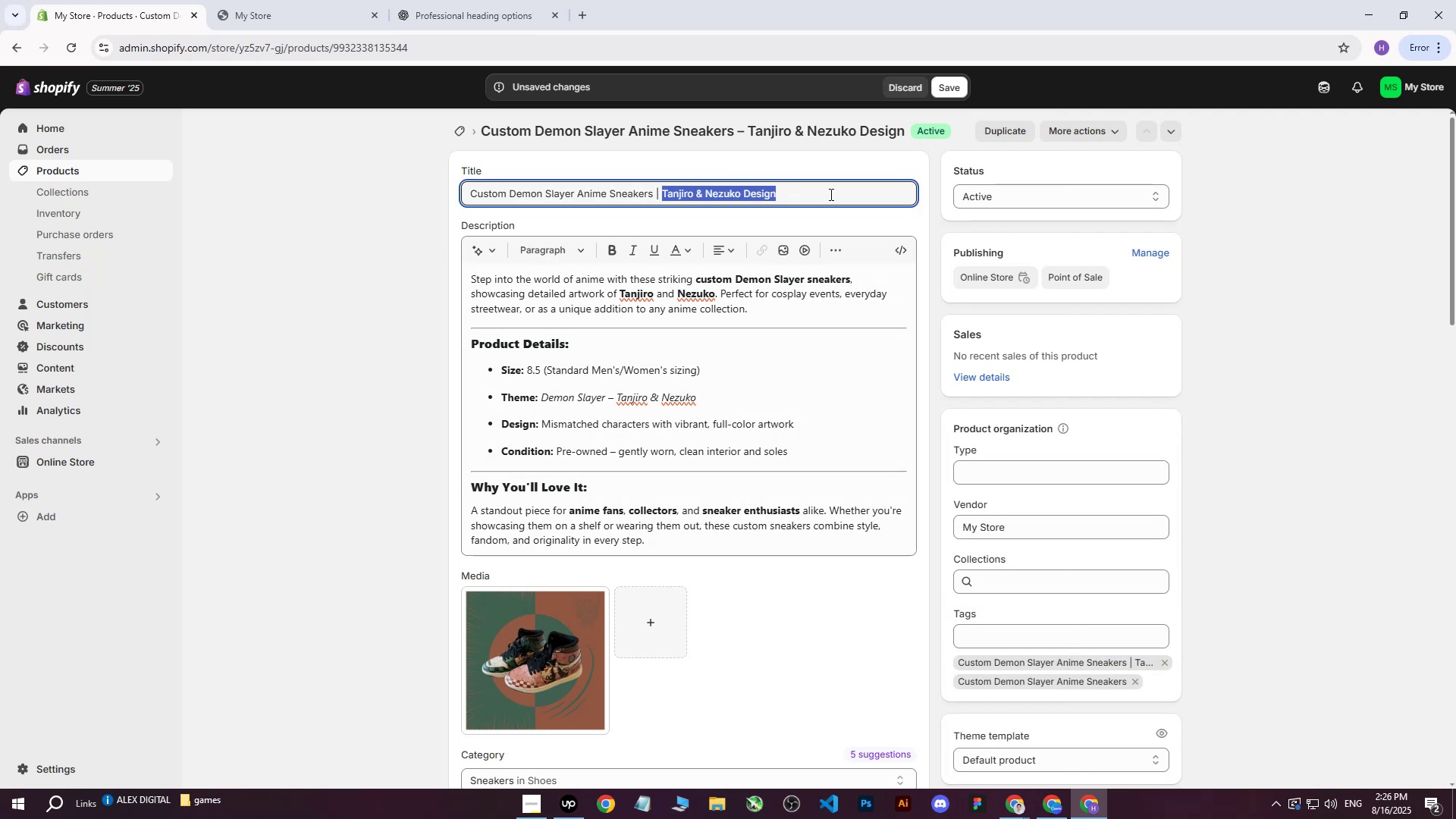 
key(Control+C)
 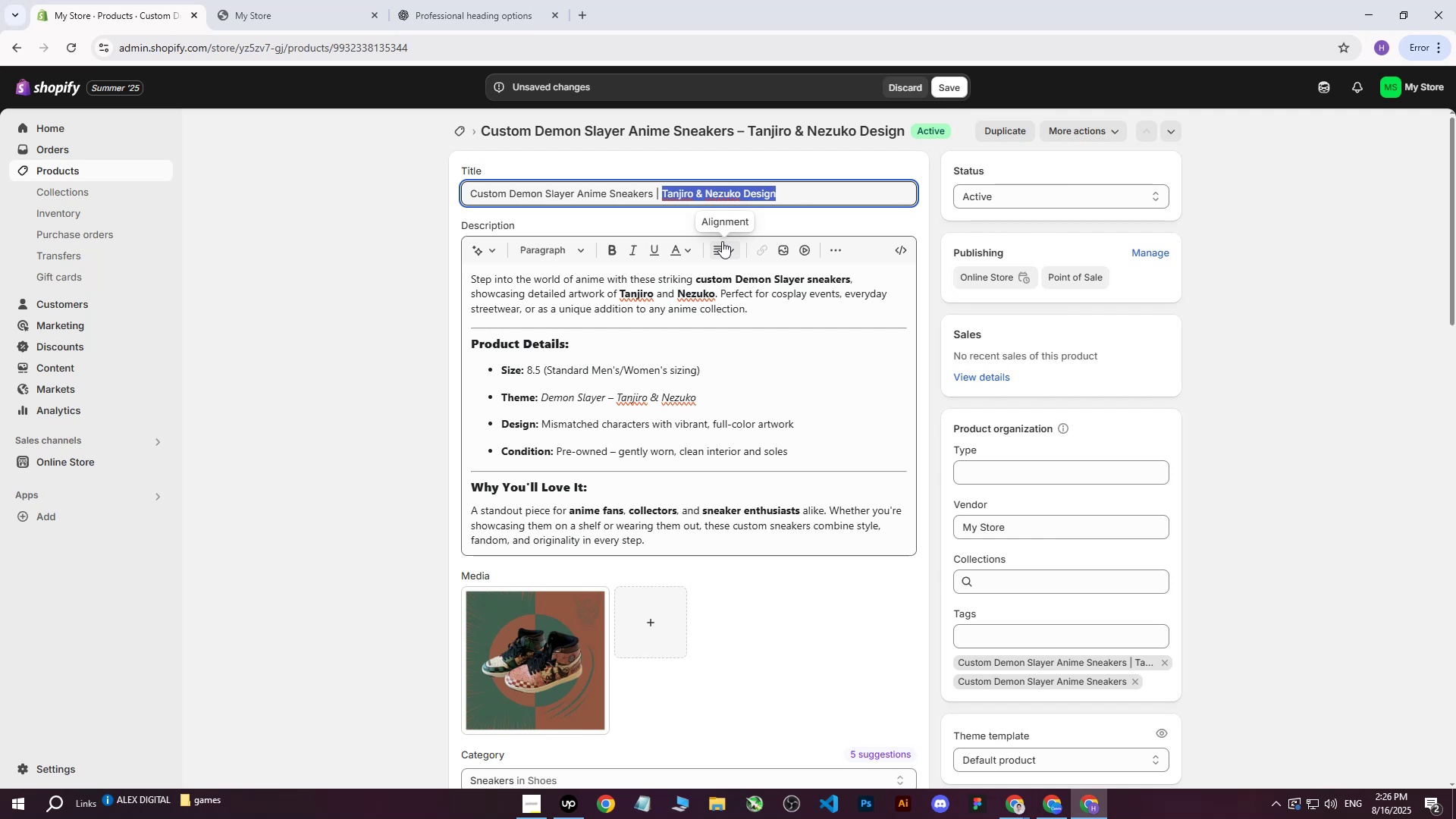 
wait(20.02)
 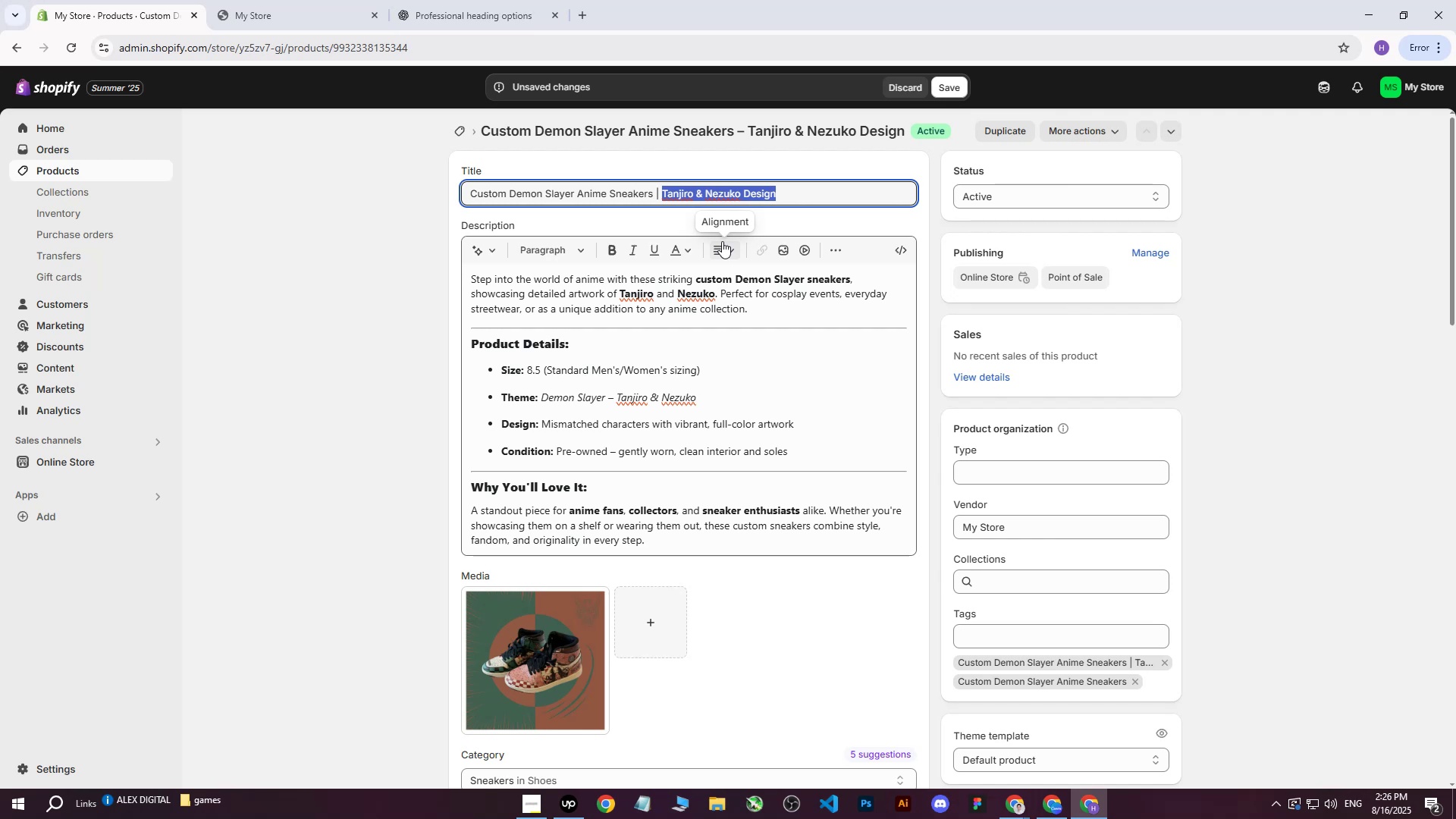 
left_click([999, 642])
 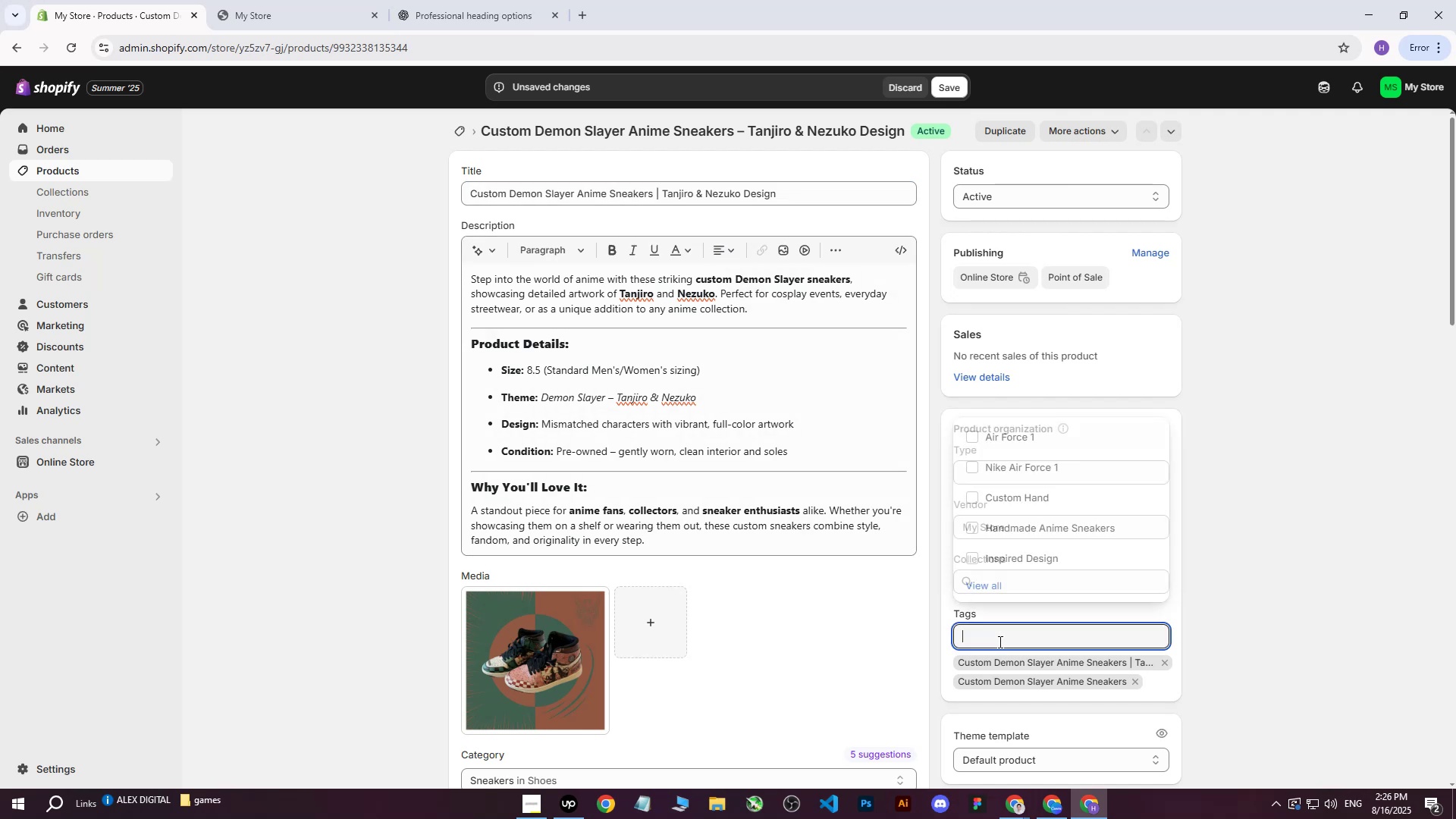 
key(Control+ControlLeft)
 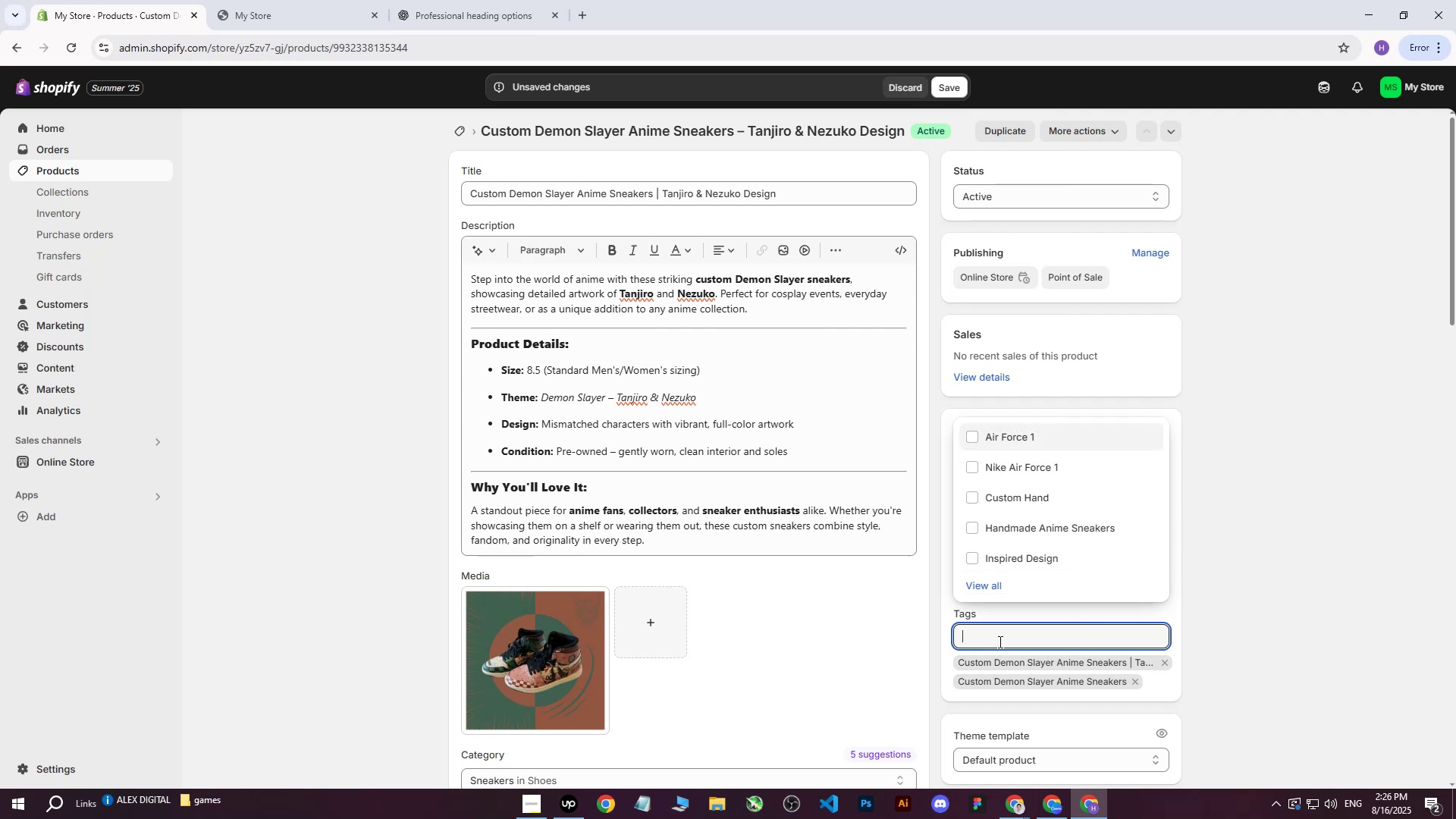 
key(Control+V)
 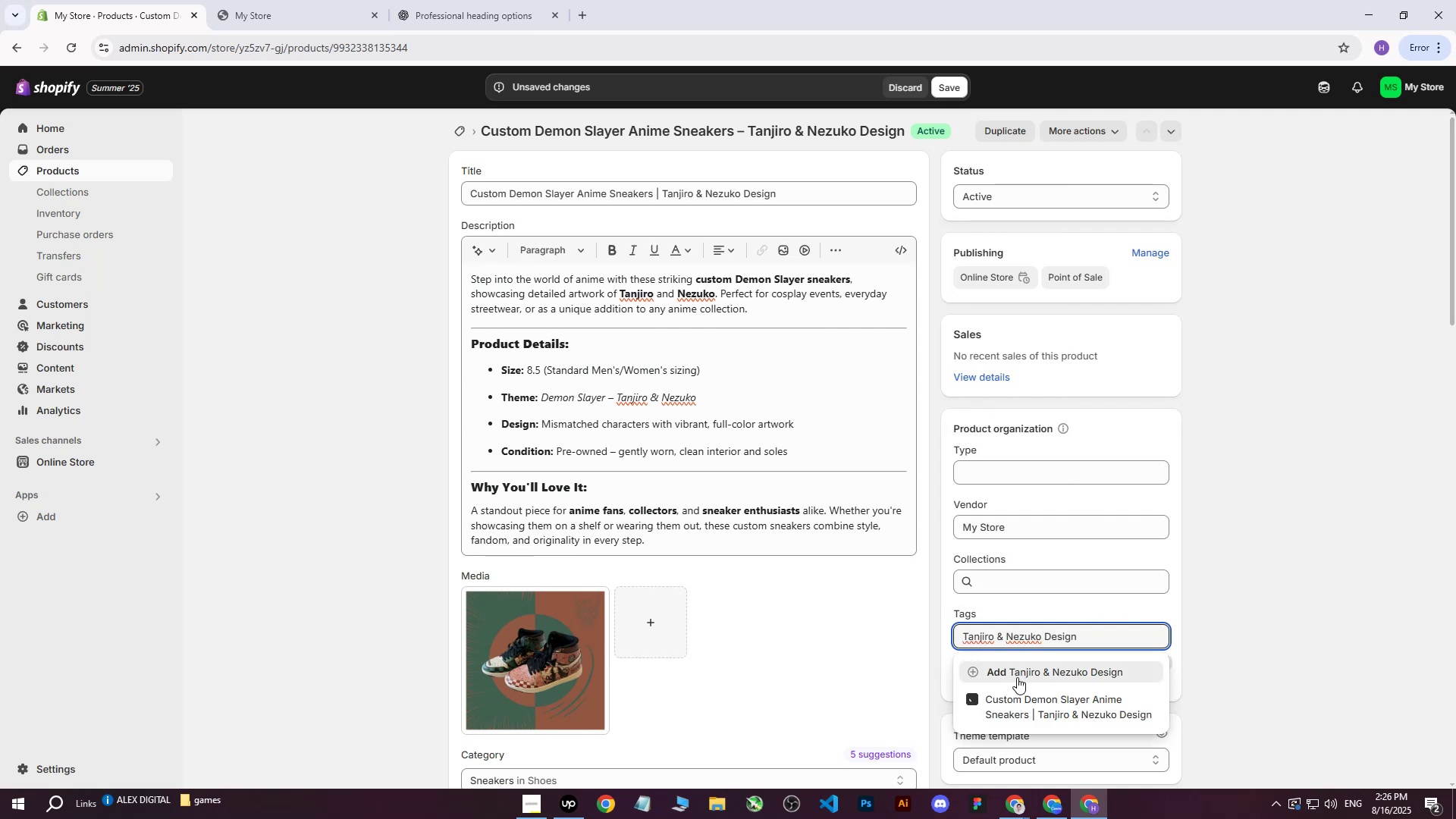 
left_click([1018, 676])
 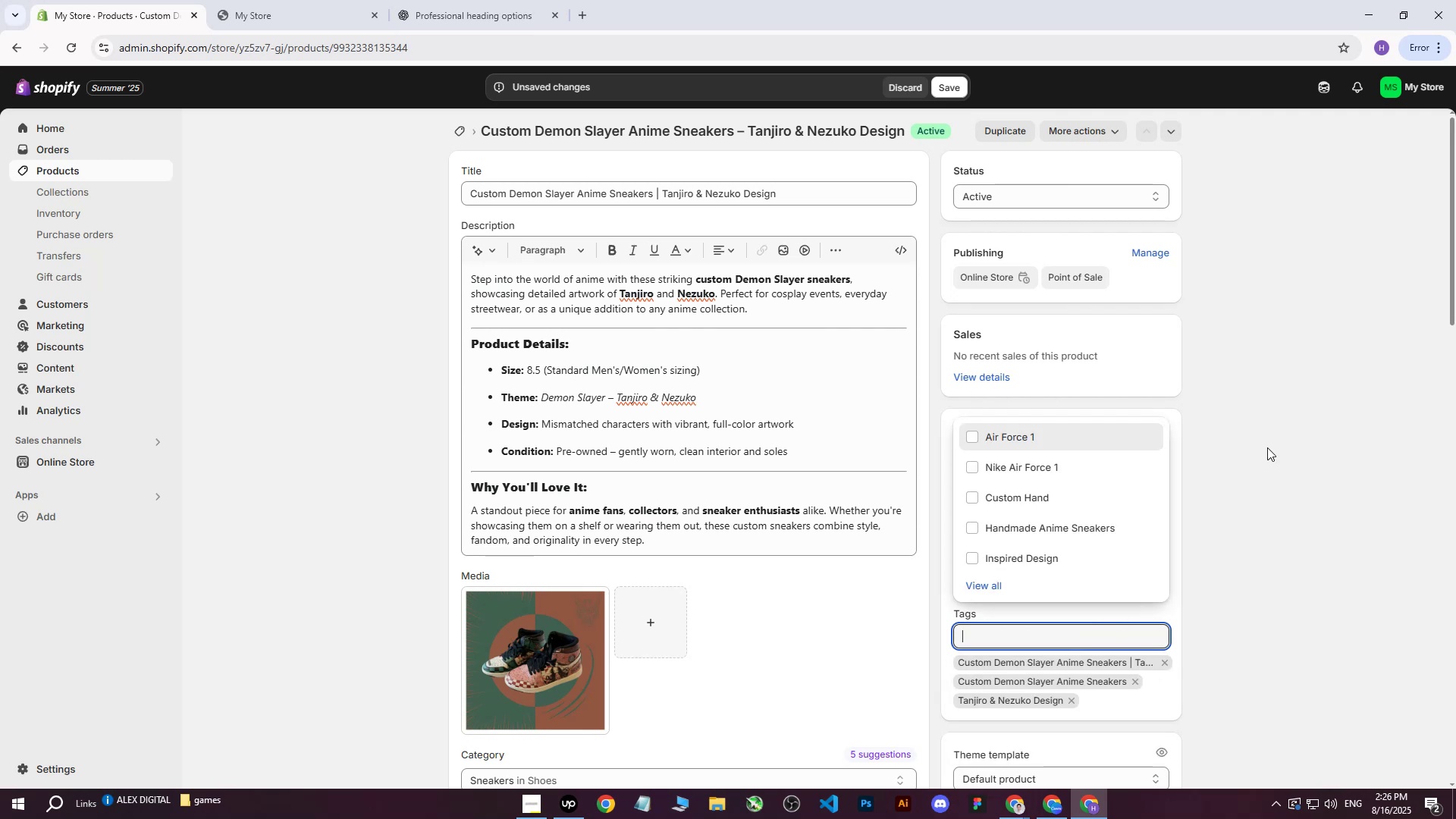 
double_click([1267, 447])
 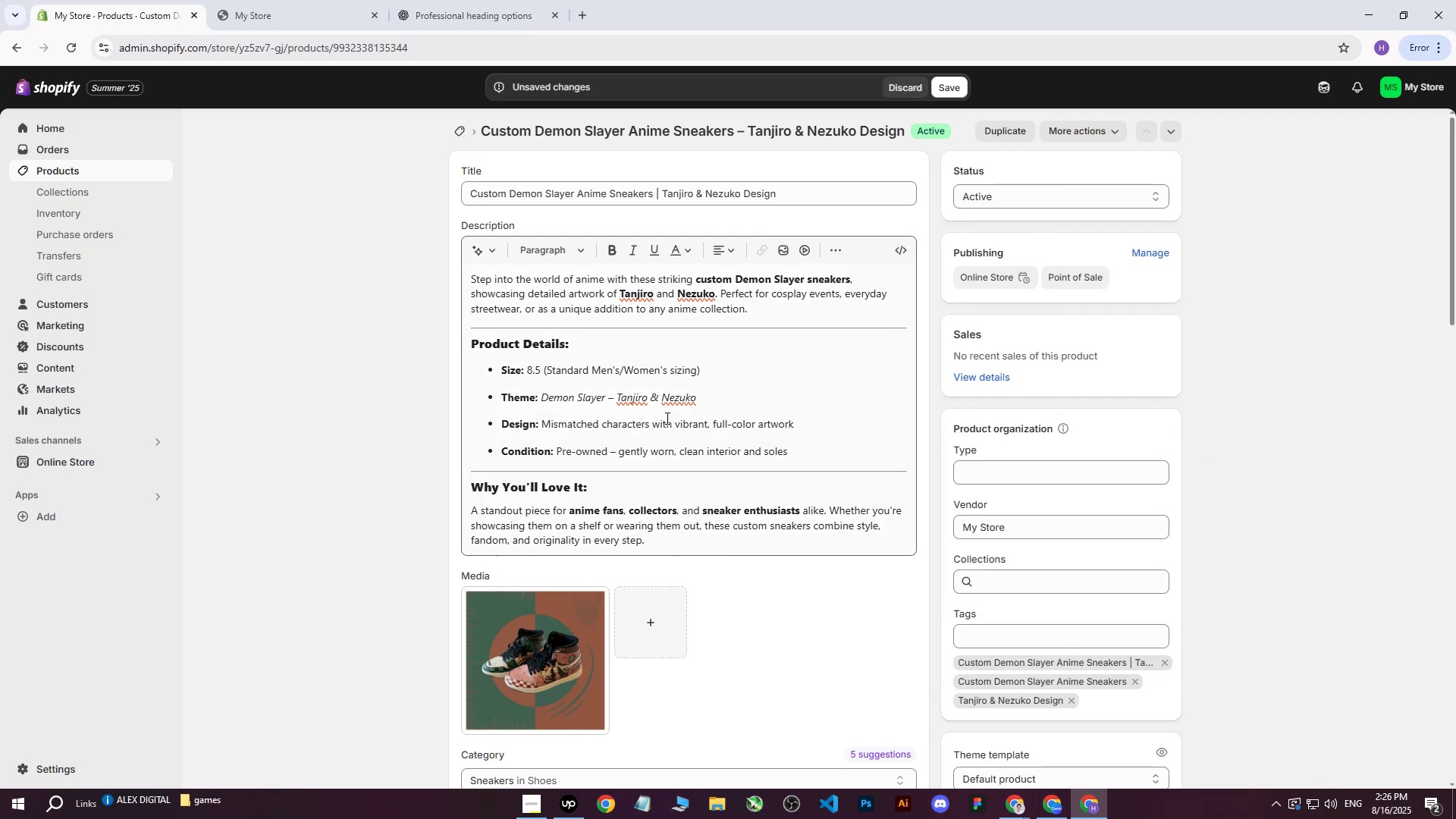 
scroll: coordinate [613, 416], scroll_direction: down, amount: 3.0
 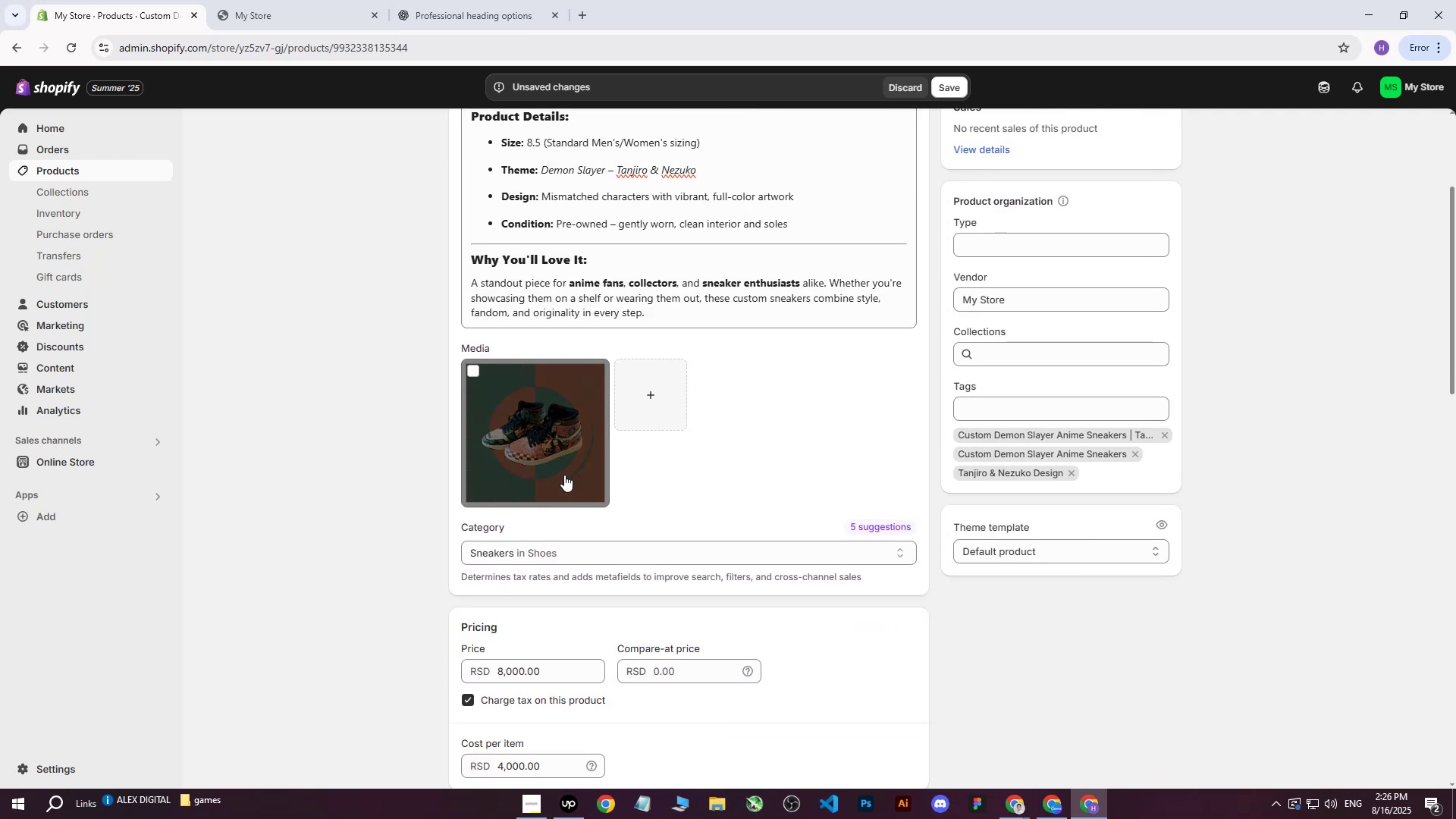 
left_click([564, 475])
 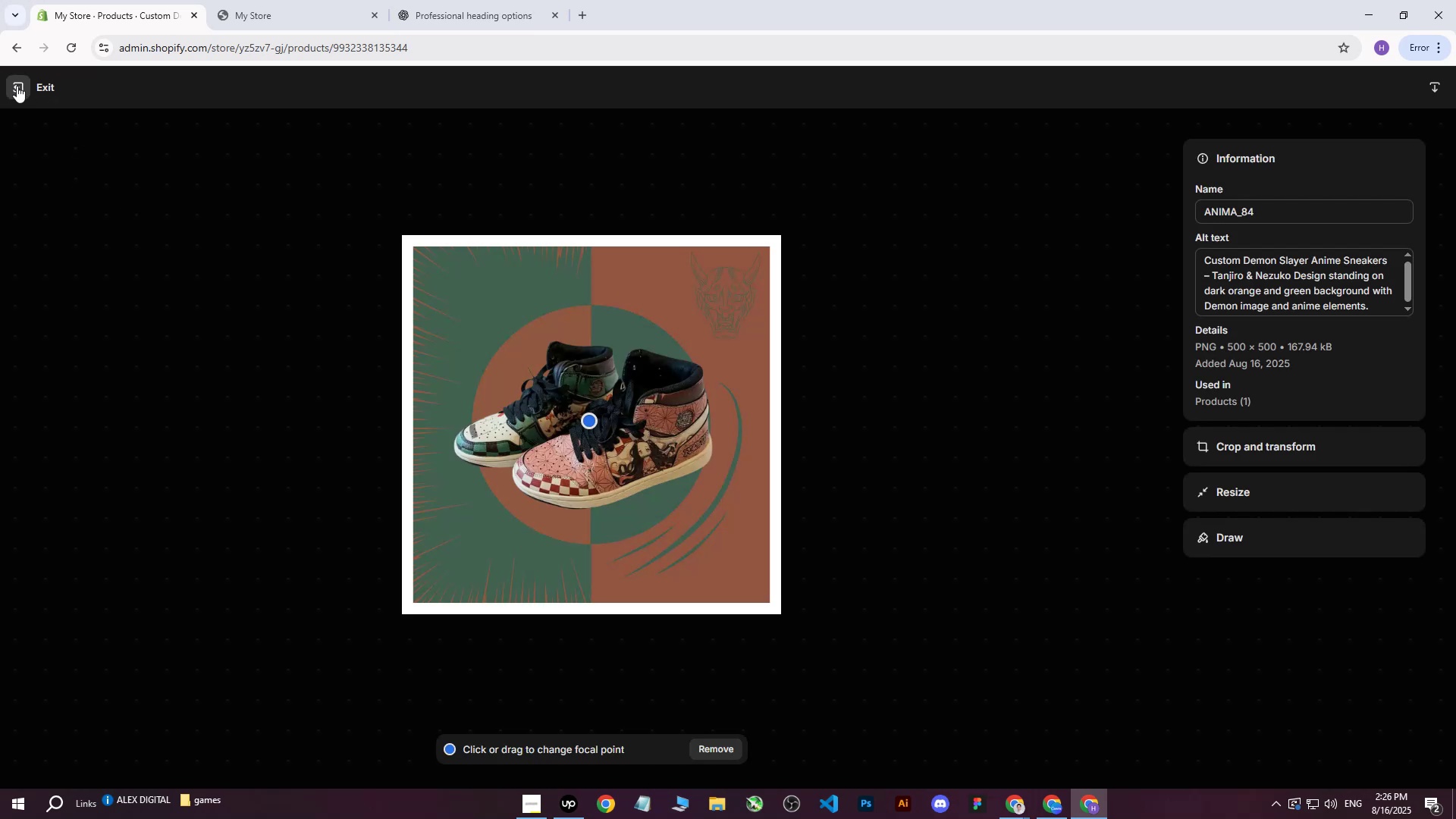 
left_click([17, 86])
 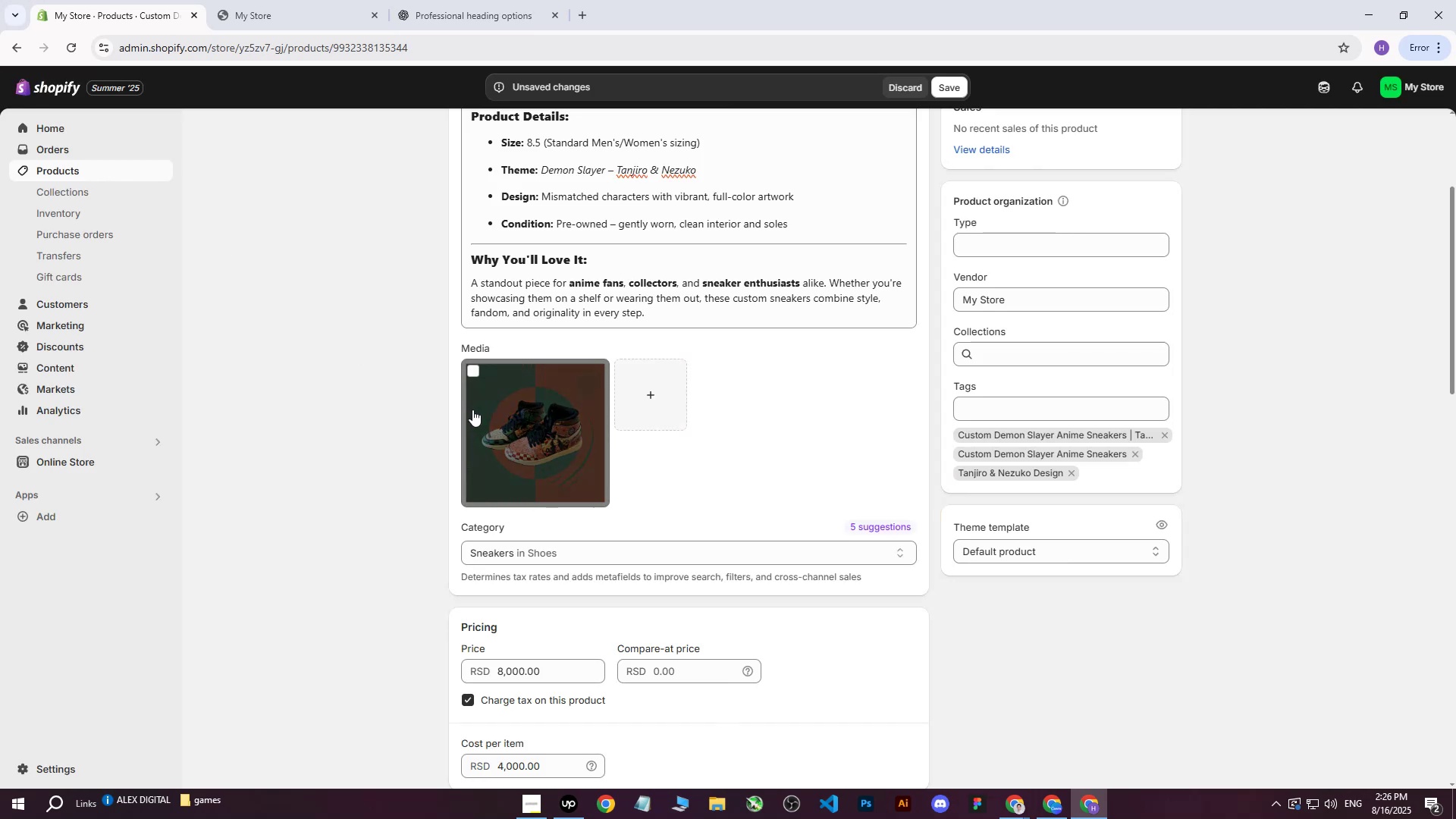 
scroll: coordinate [474, 458], scroll_direction: down, amount: 12.0
 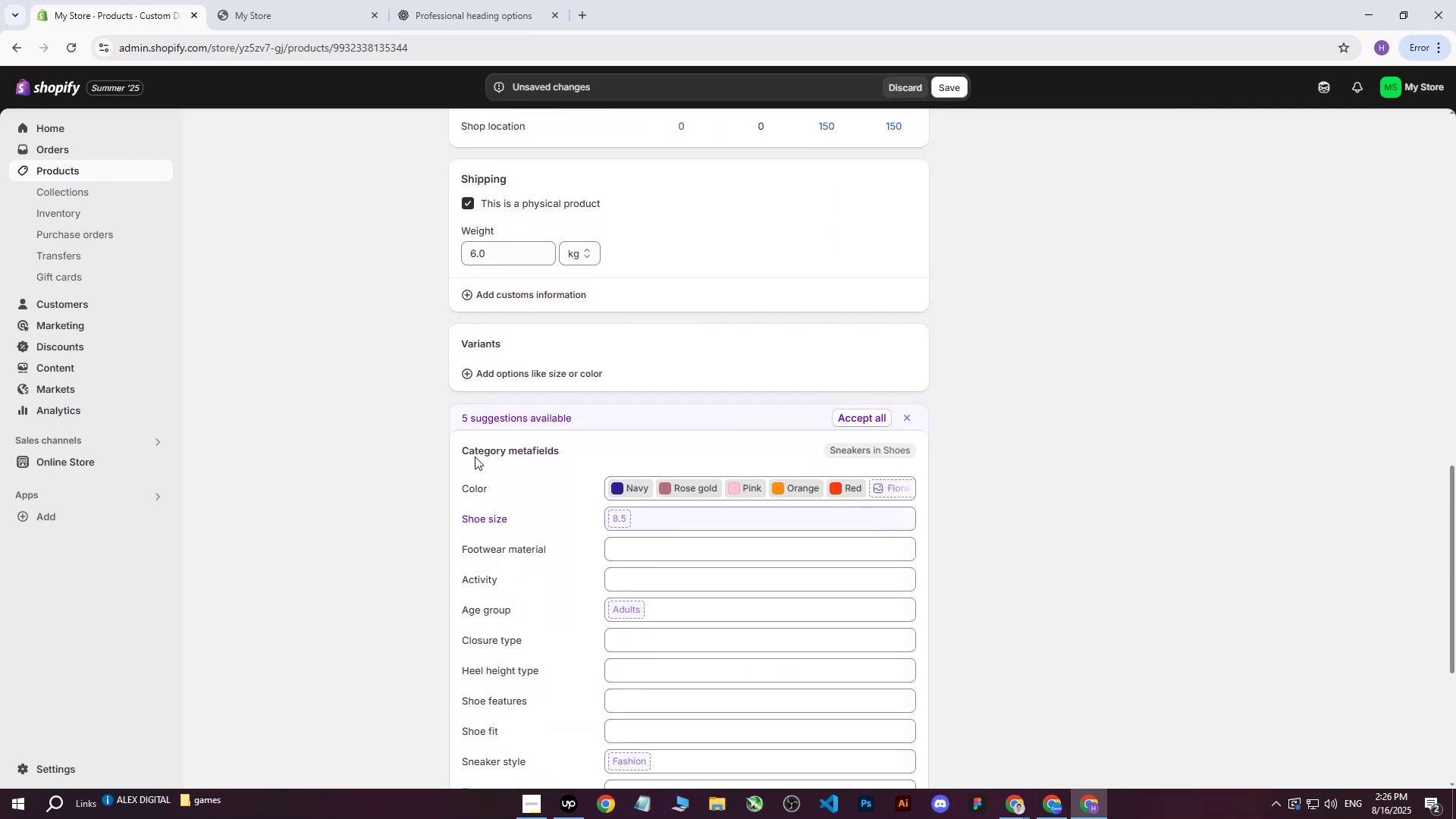 
scroll: coordinate [478, 464], scroll_direction: up, amount: 21.0
 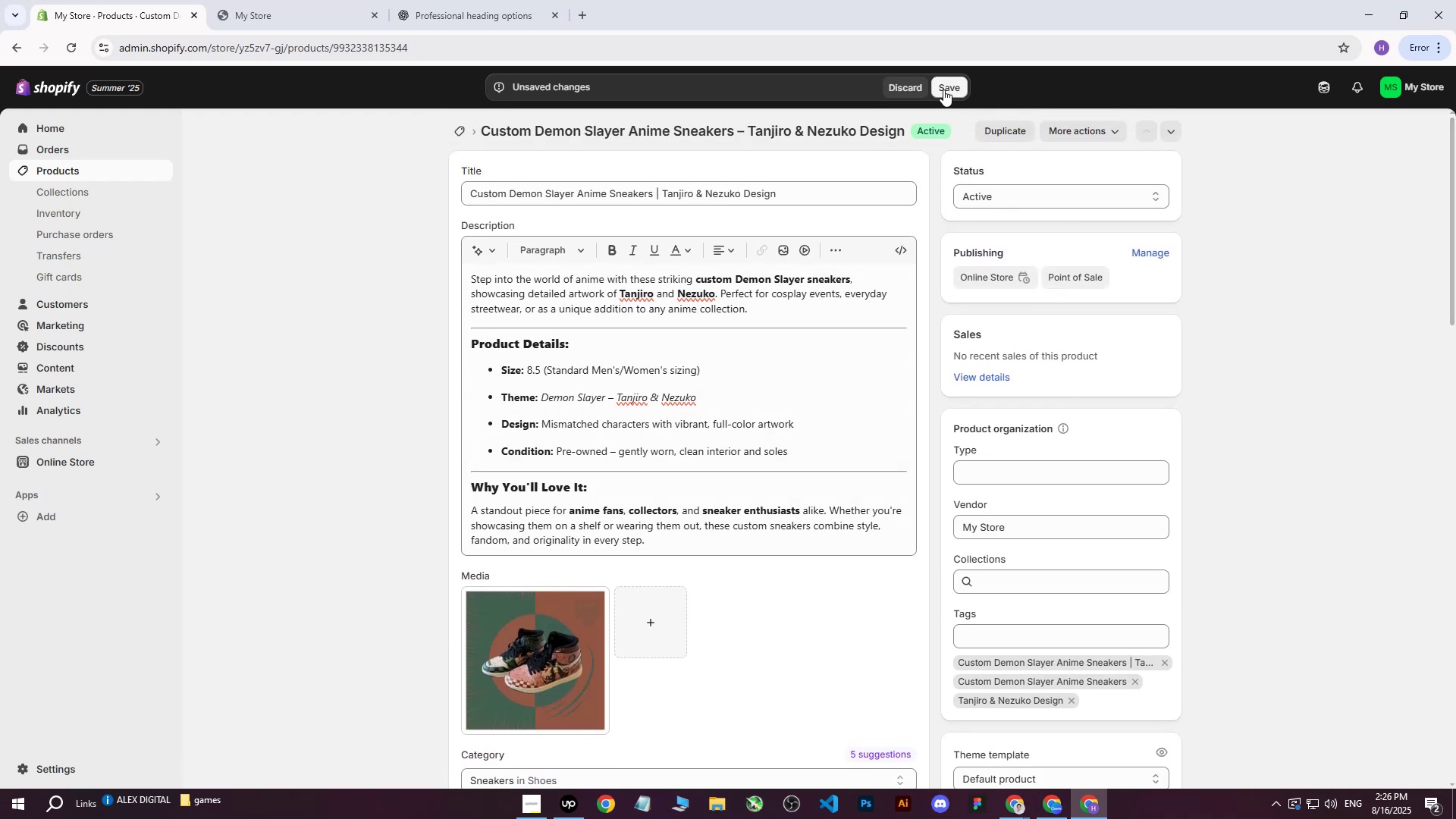 
left_click([943, 89])
 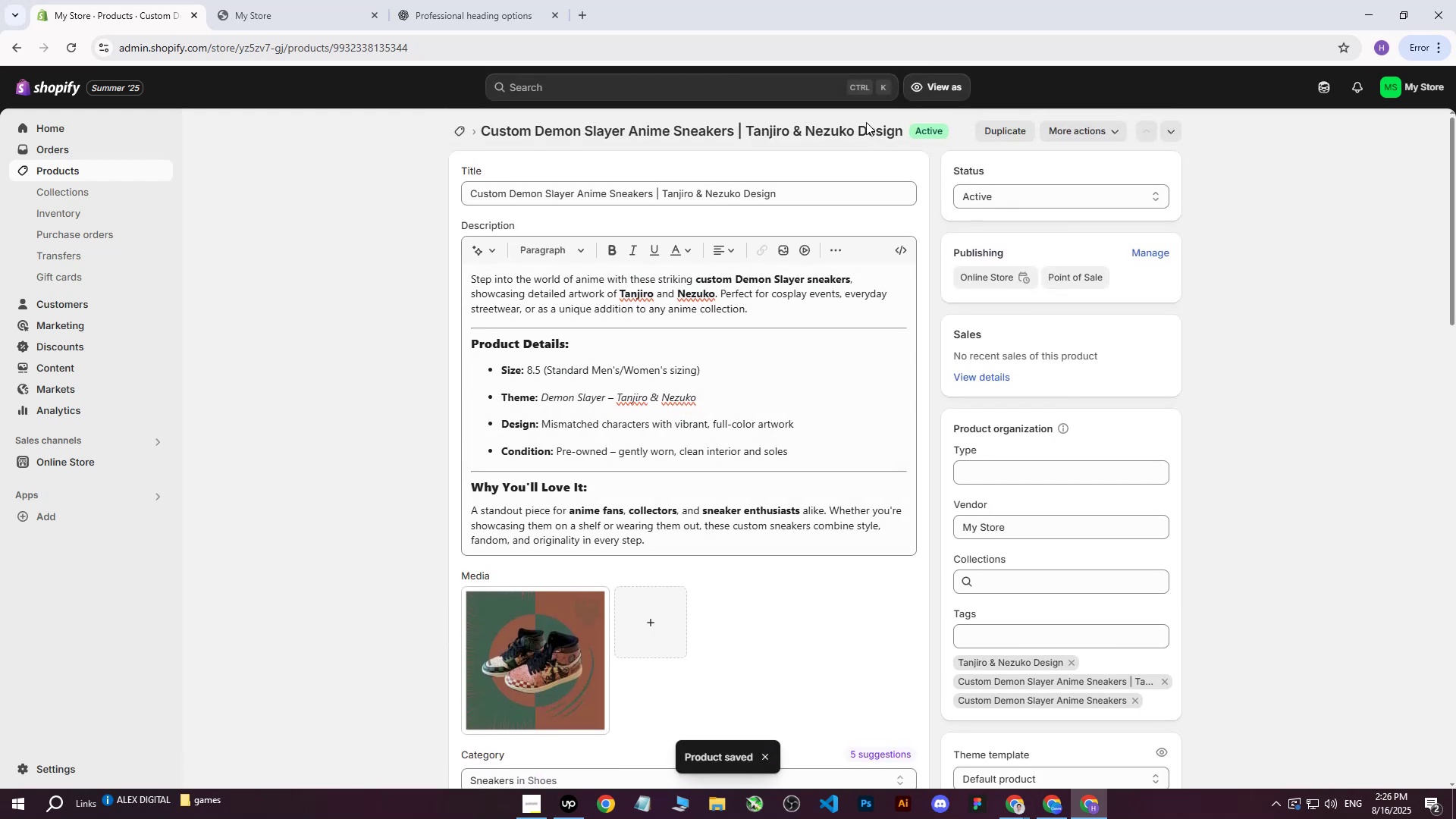 
wait(11.8)
 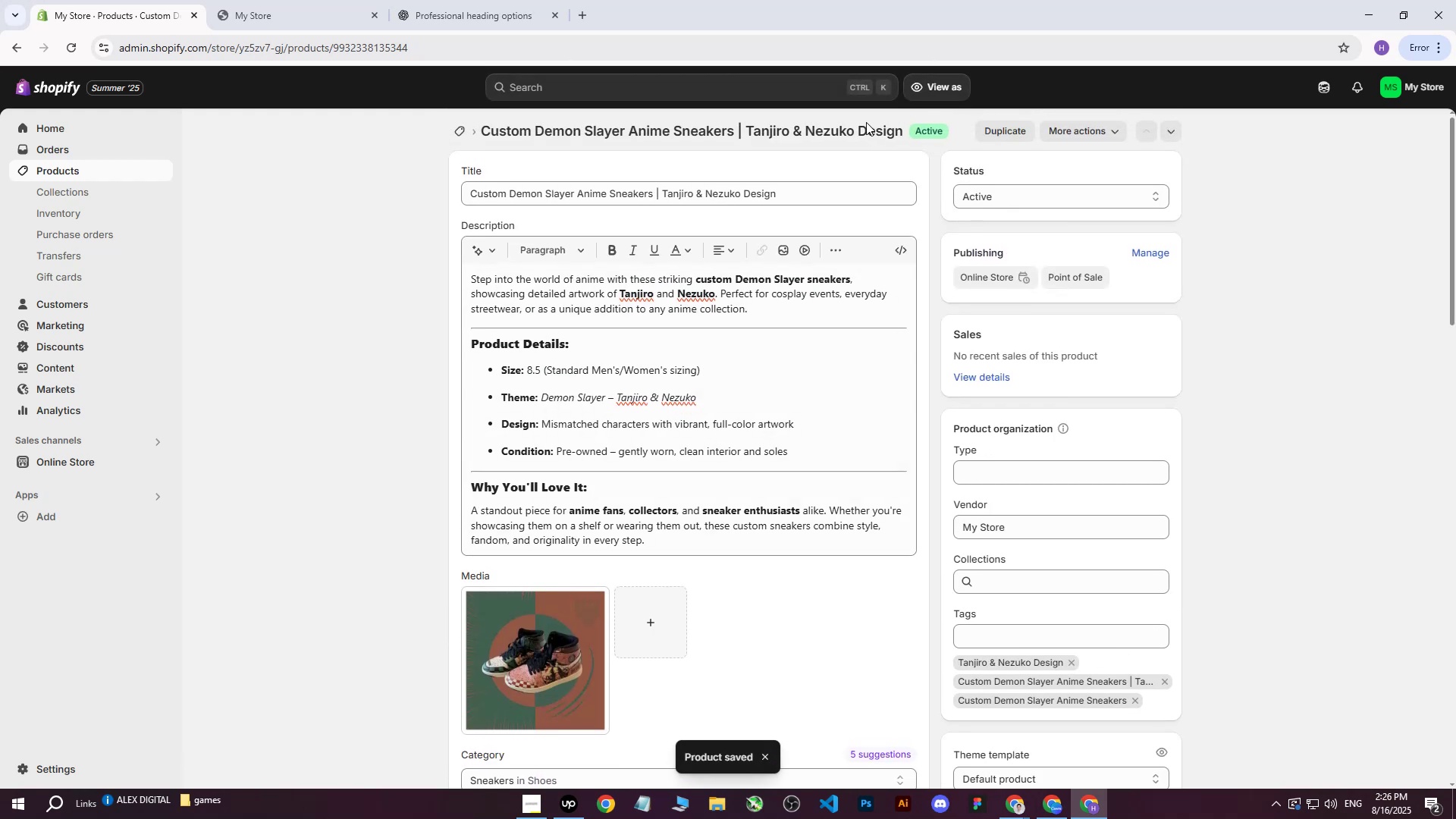 
left_click([63, 178])
 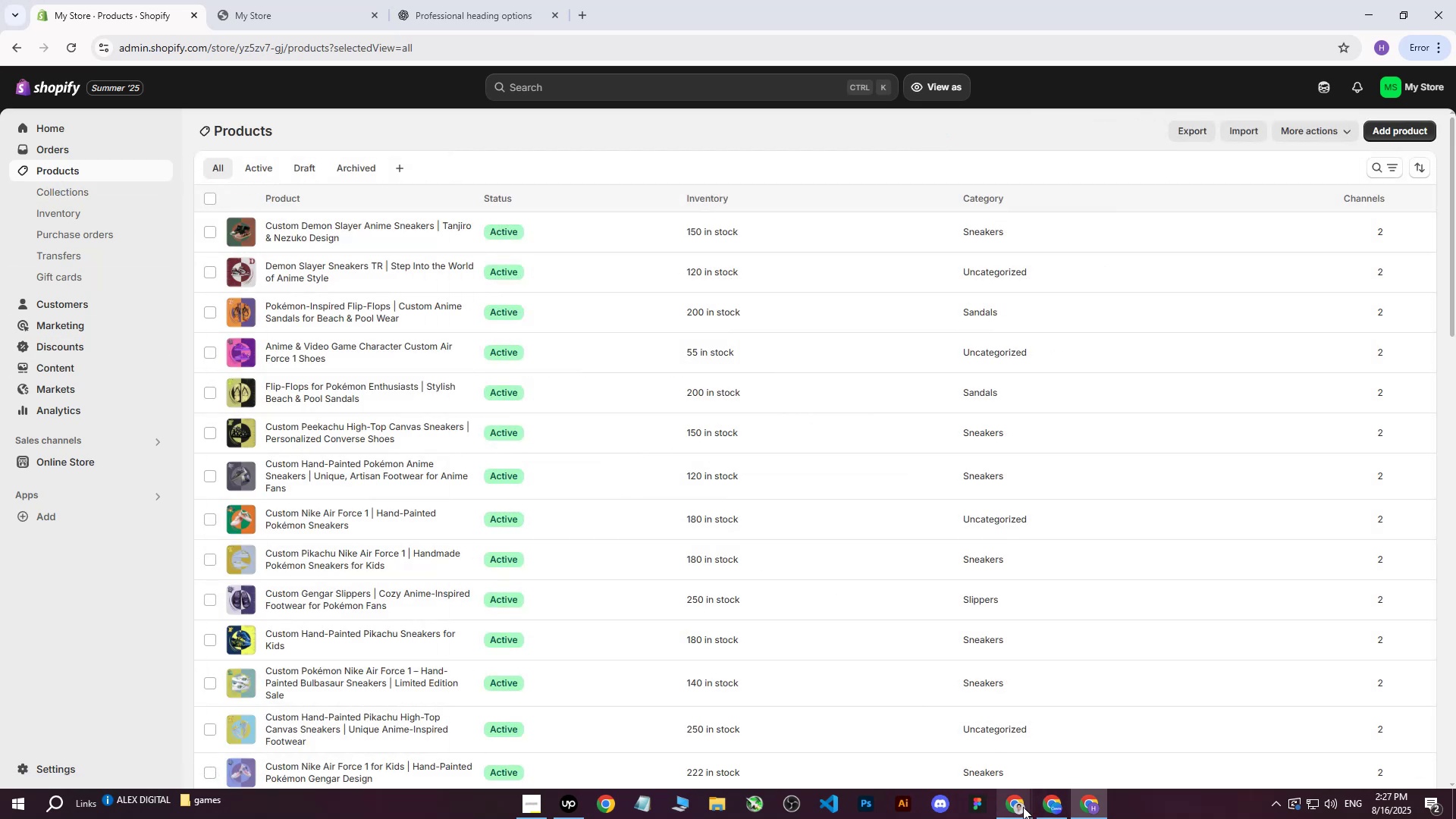 
left_click([1046, 802])
 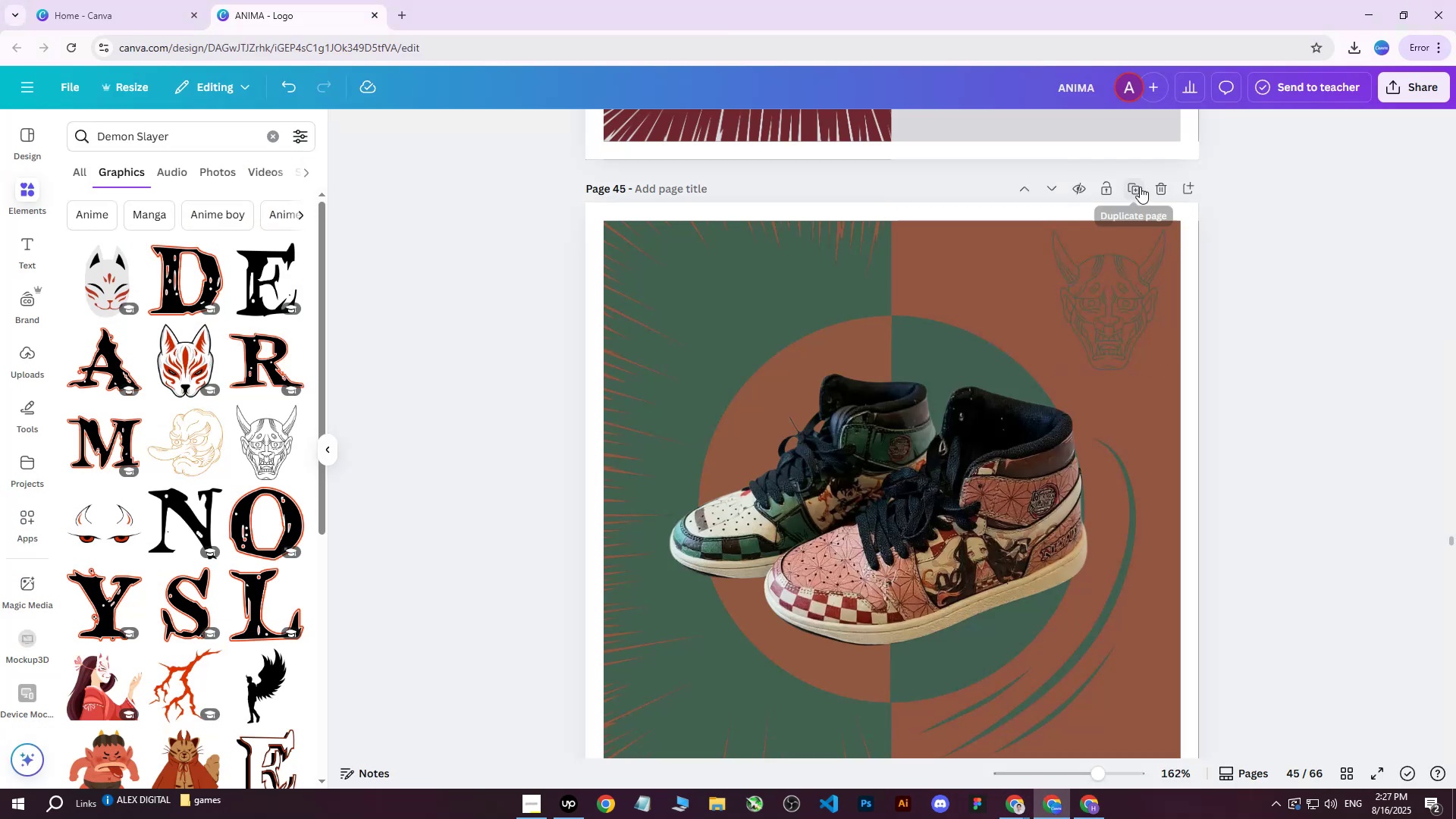 
left_click([1141, 187])
 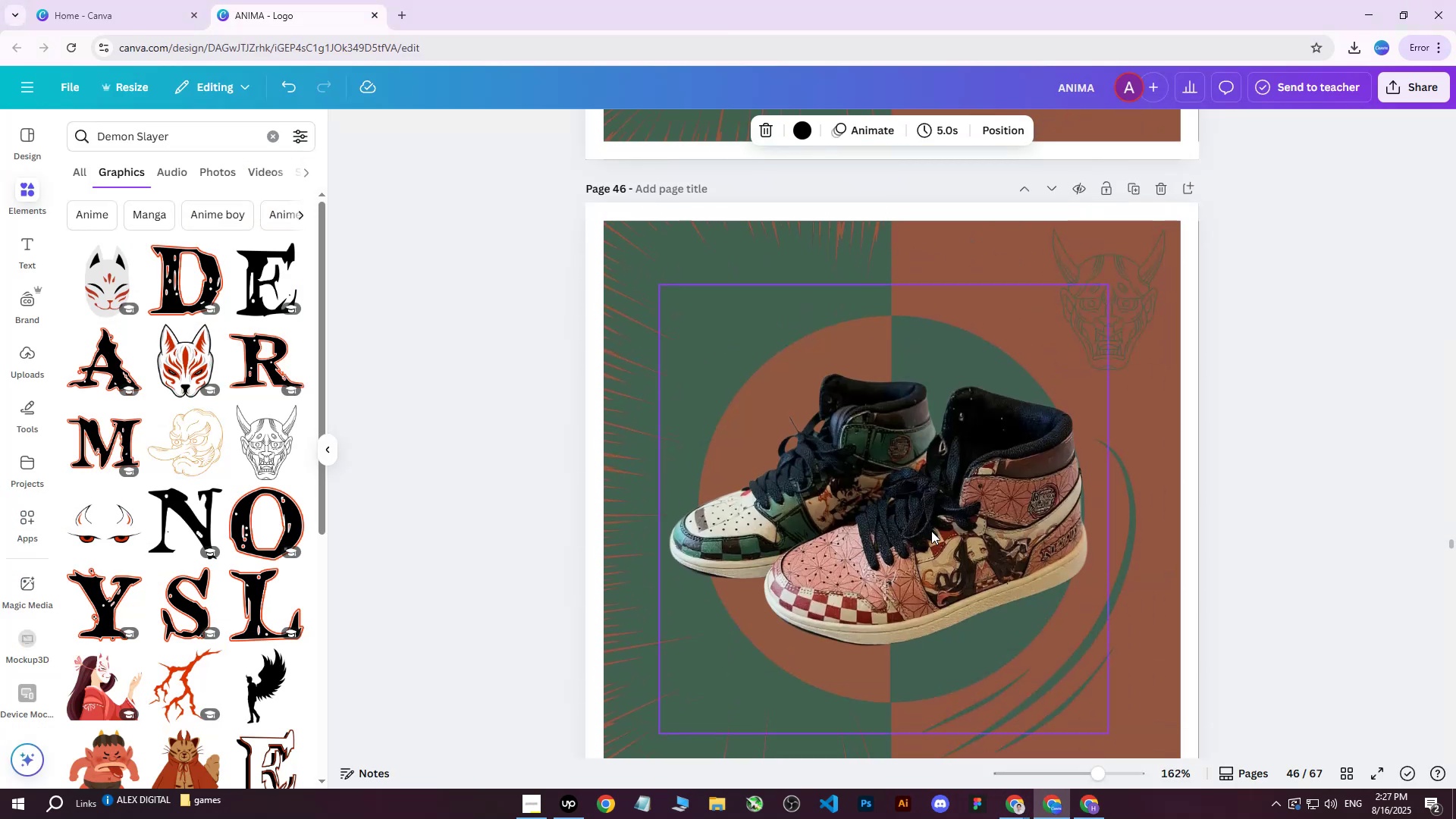 
left_click([931, 531])
 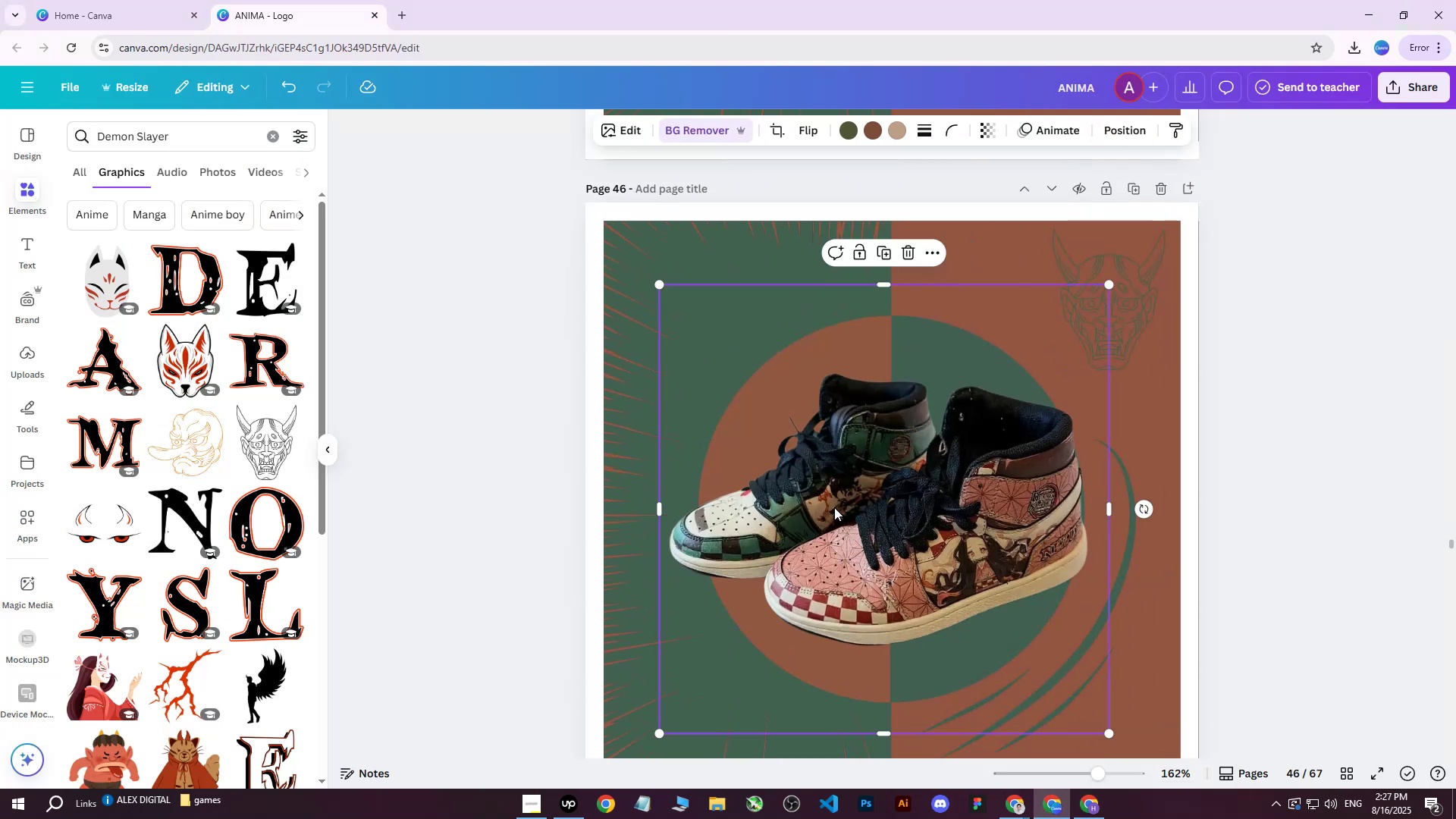 
key(Delete)
 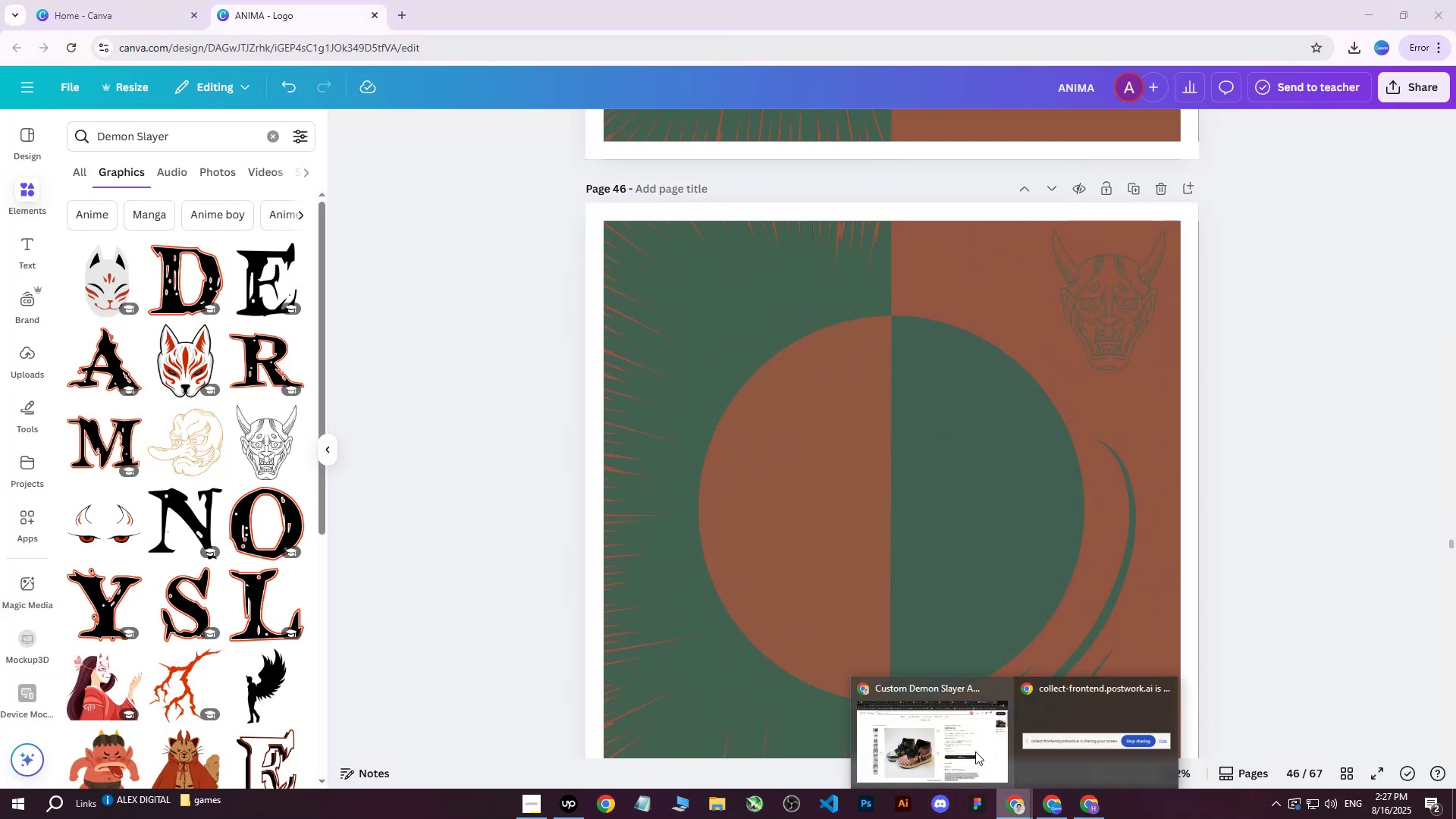 
double_click([930, 717])
 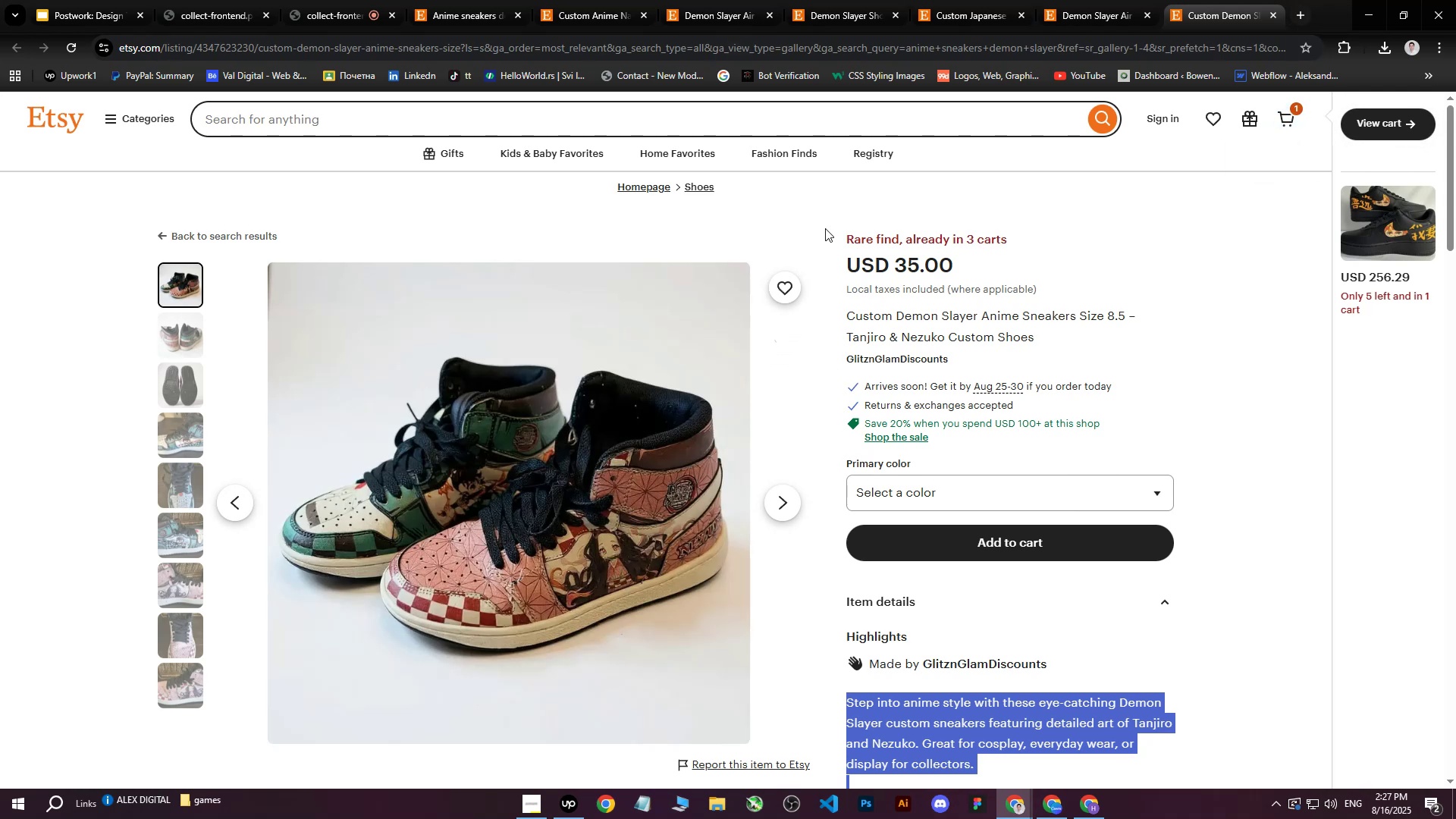 
wait(9.62)
 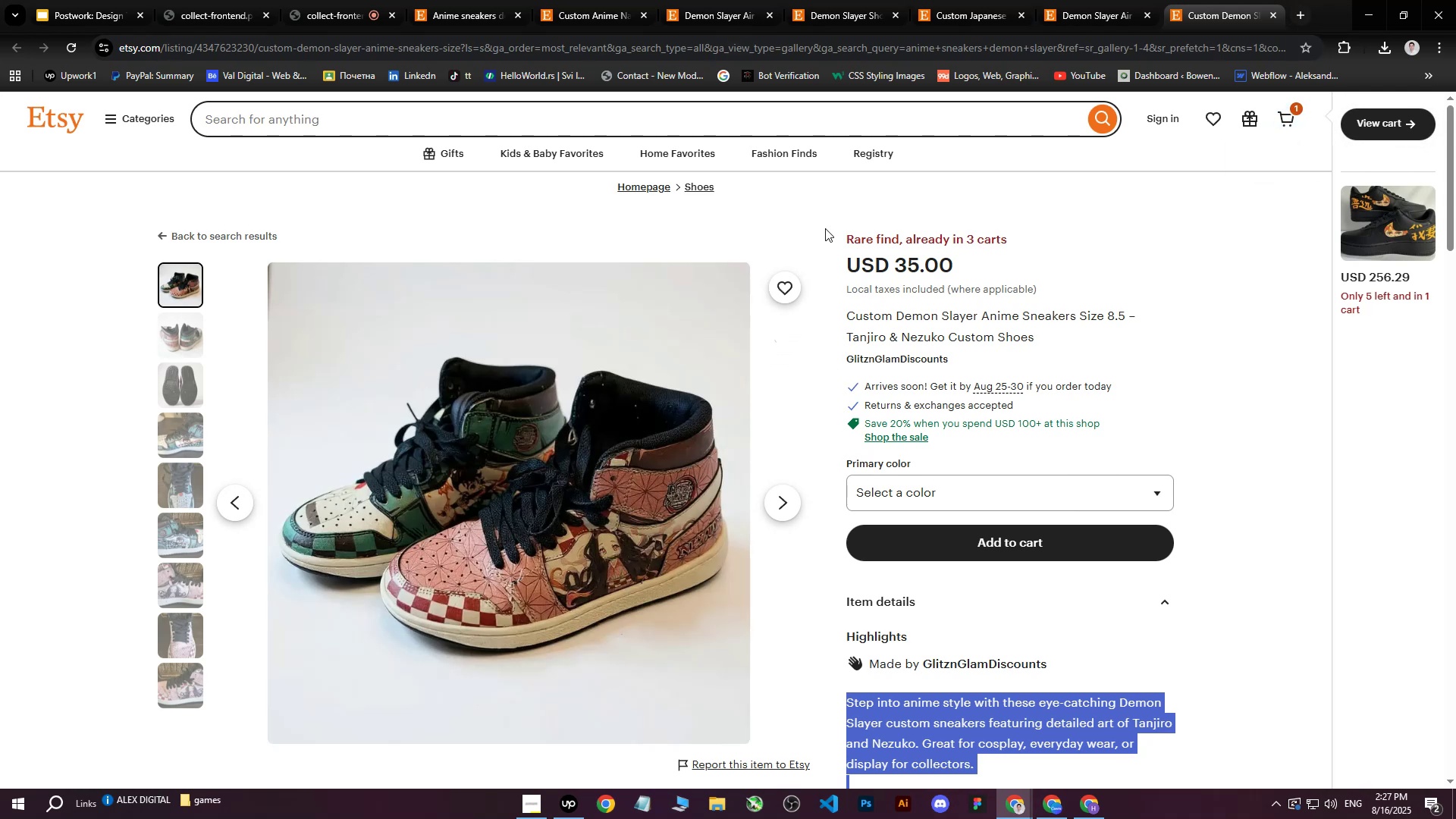 
left_click([1132, 0])
 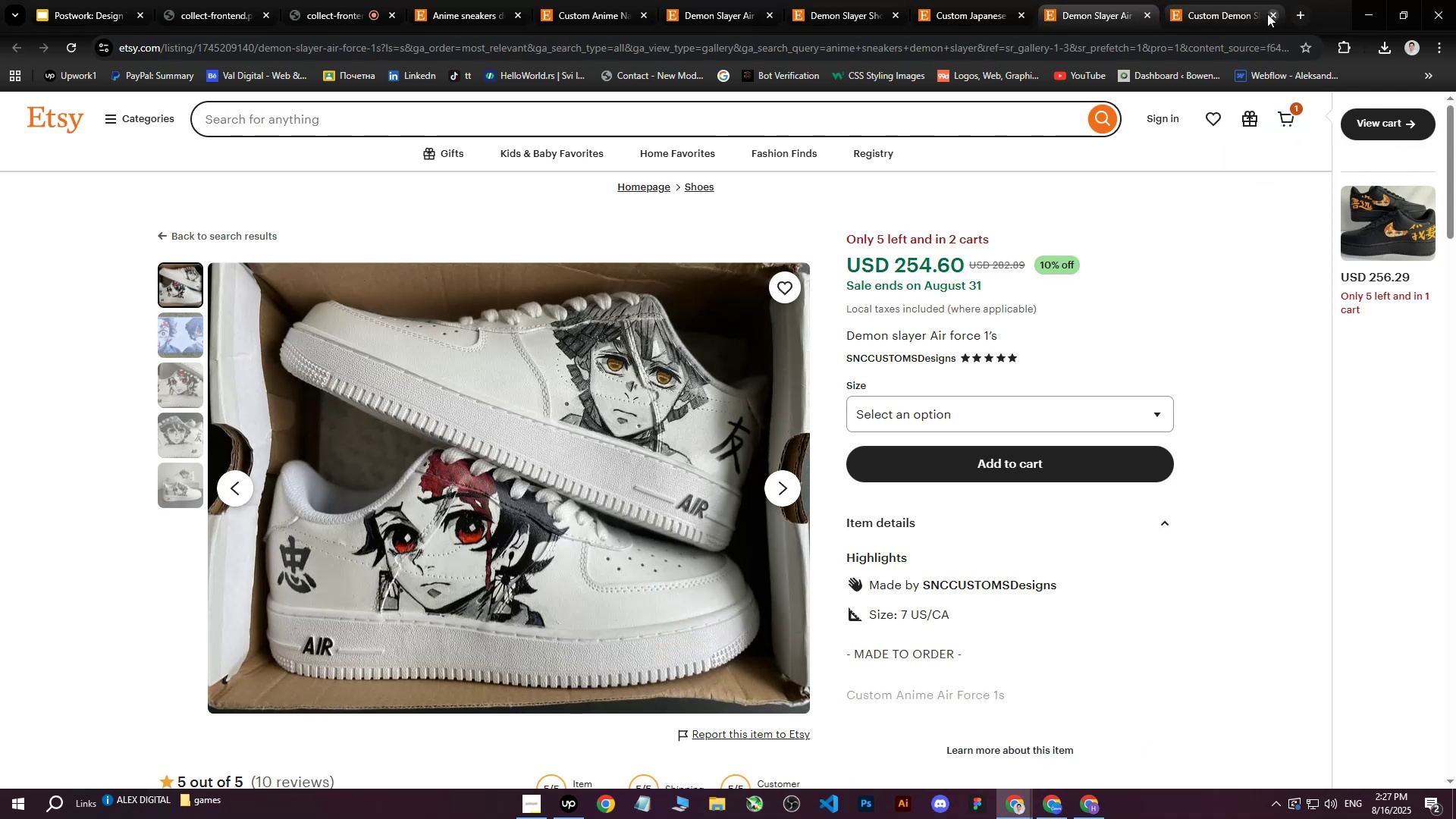 
left_click([1269, 14])
 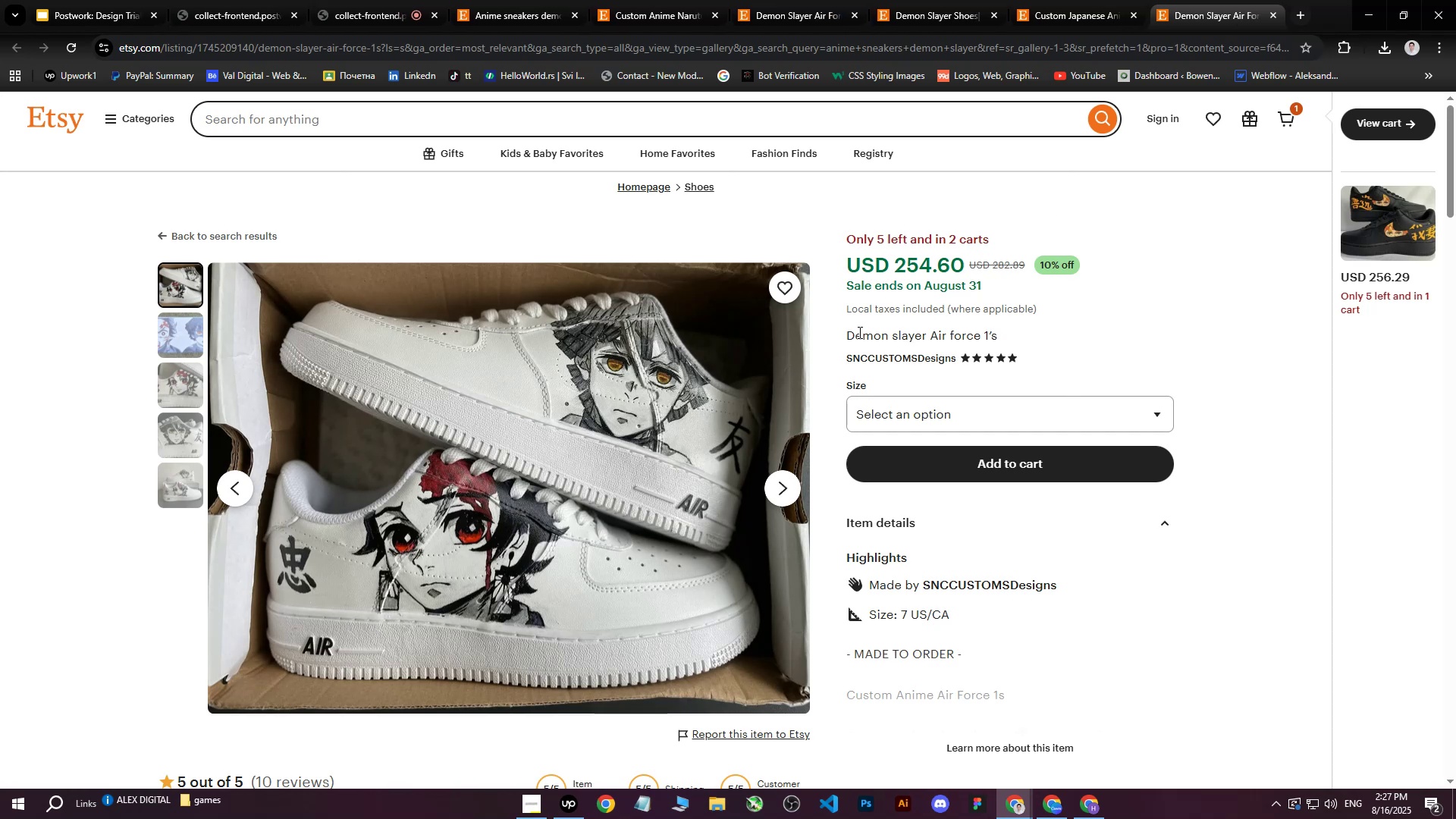 
left_click_drag(start_coordinate=[849, 334], to_coordinate=[1014, 330])
 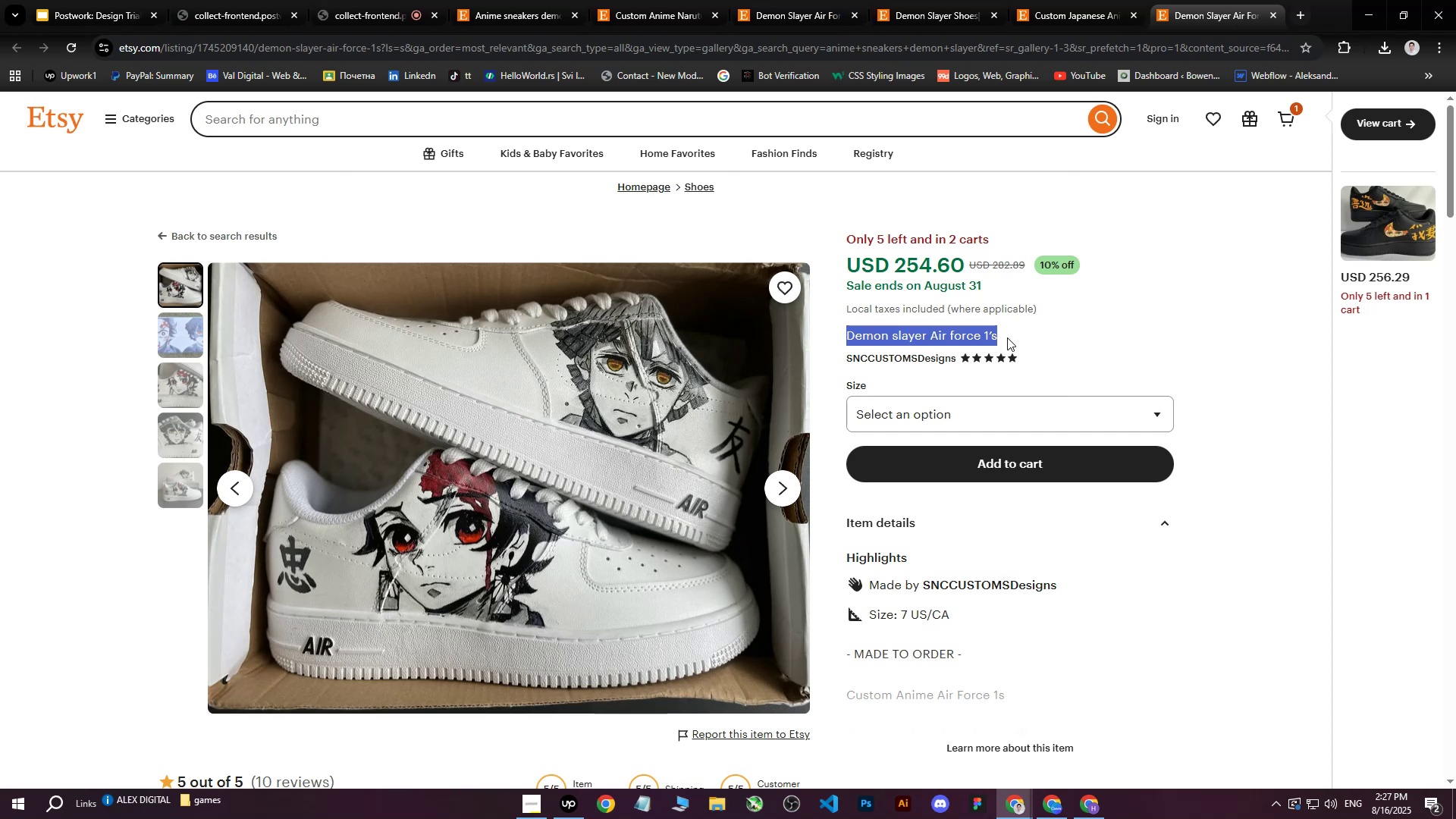 
key(Control+C)
 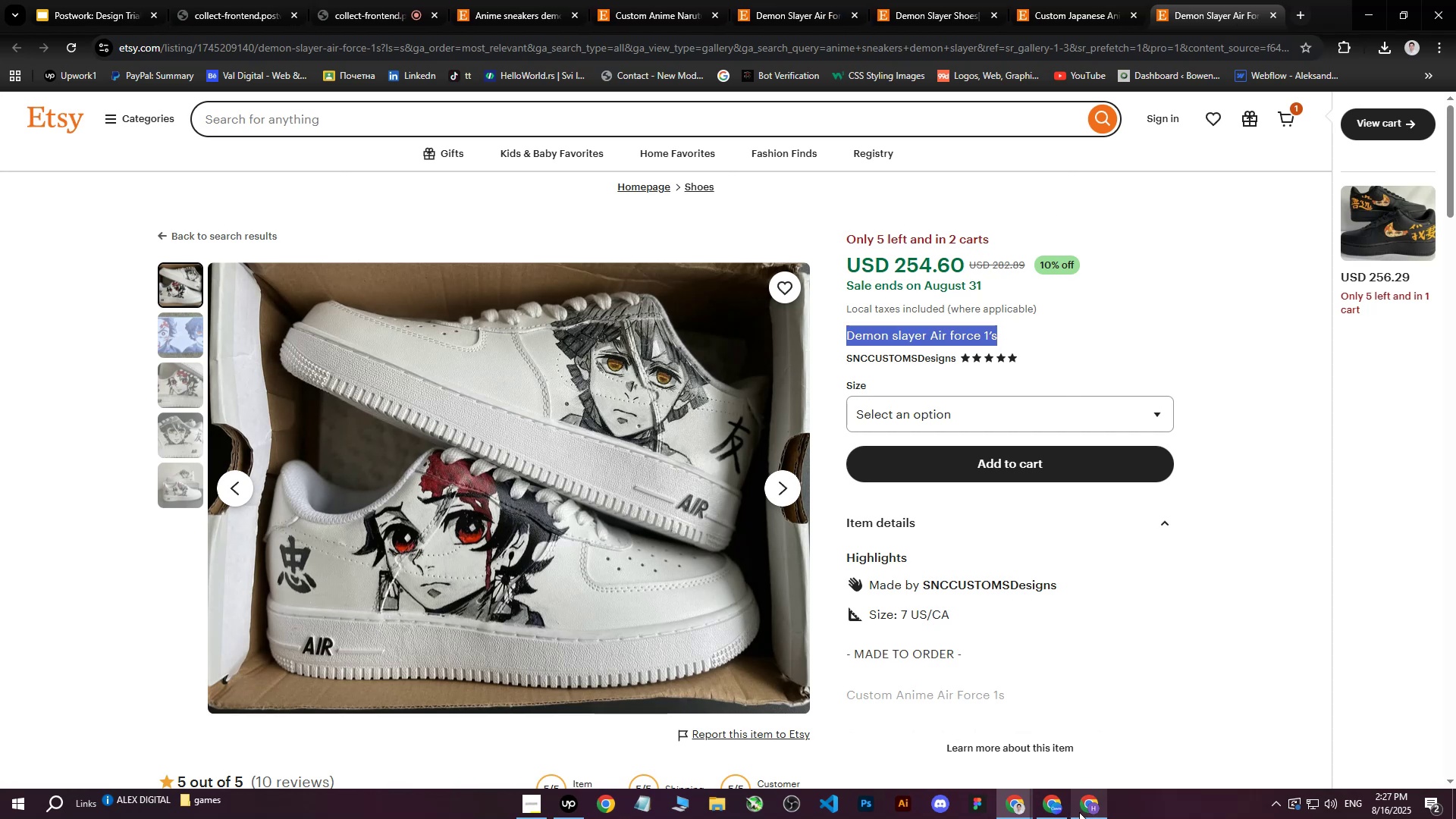 
left_click([1079, 814])
 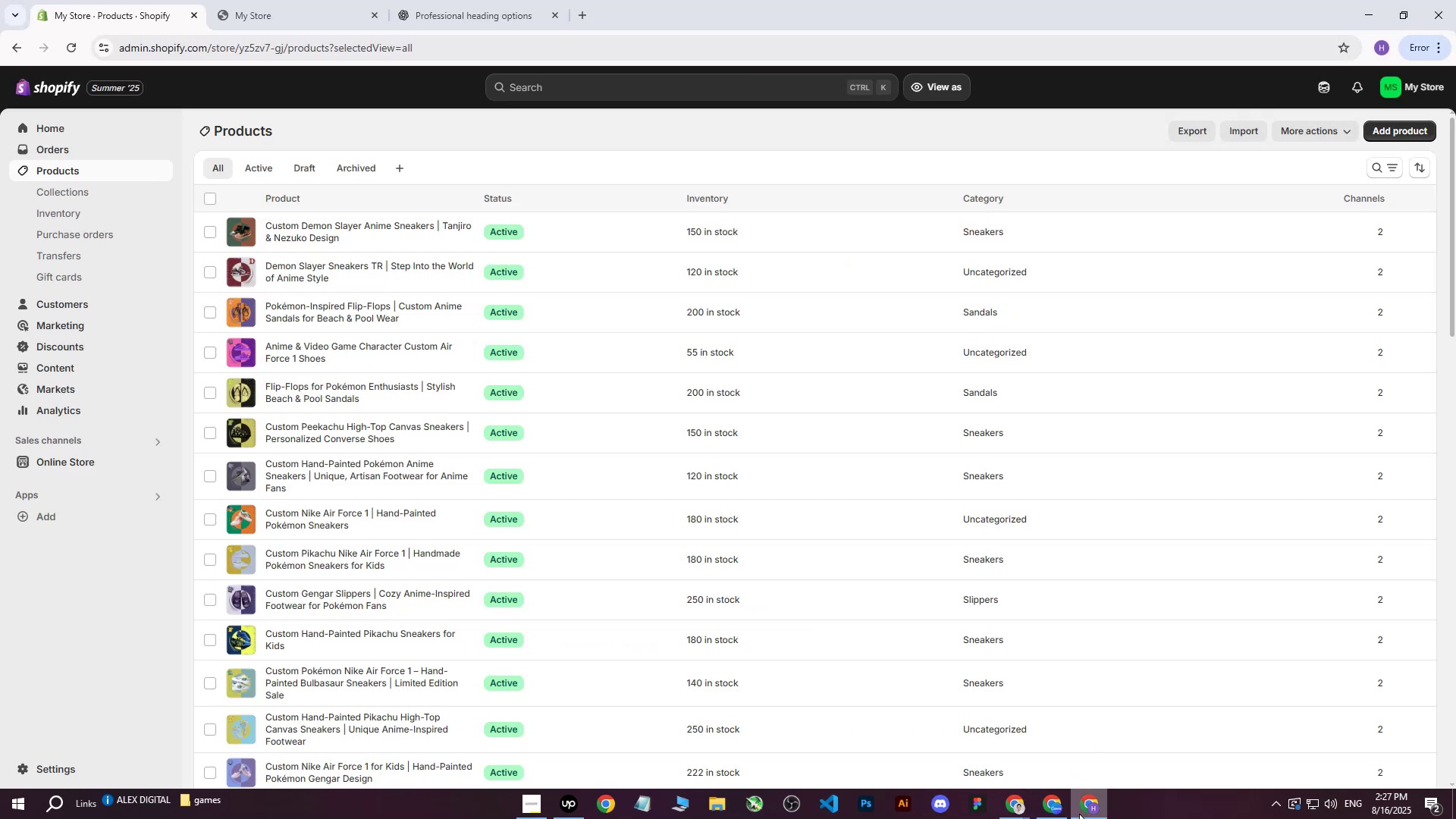 
left_click([1079, 814])
 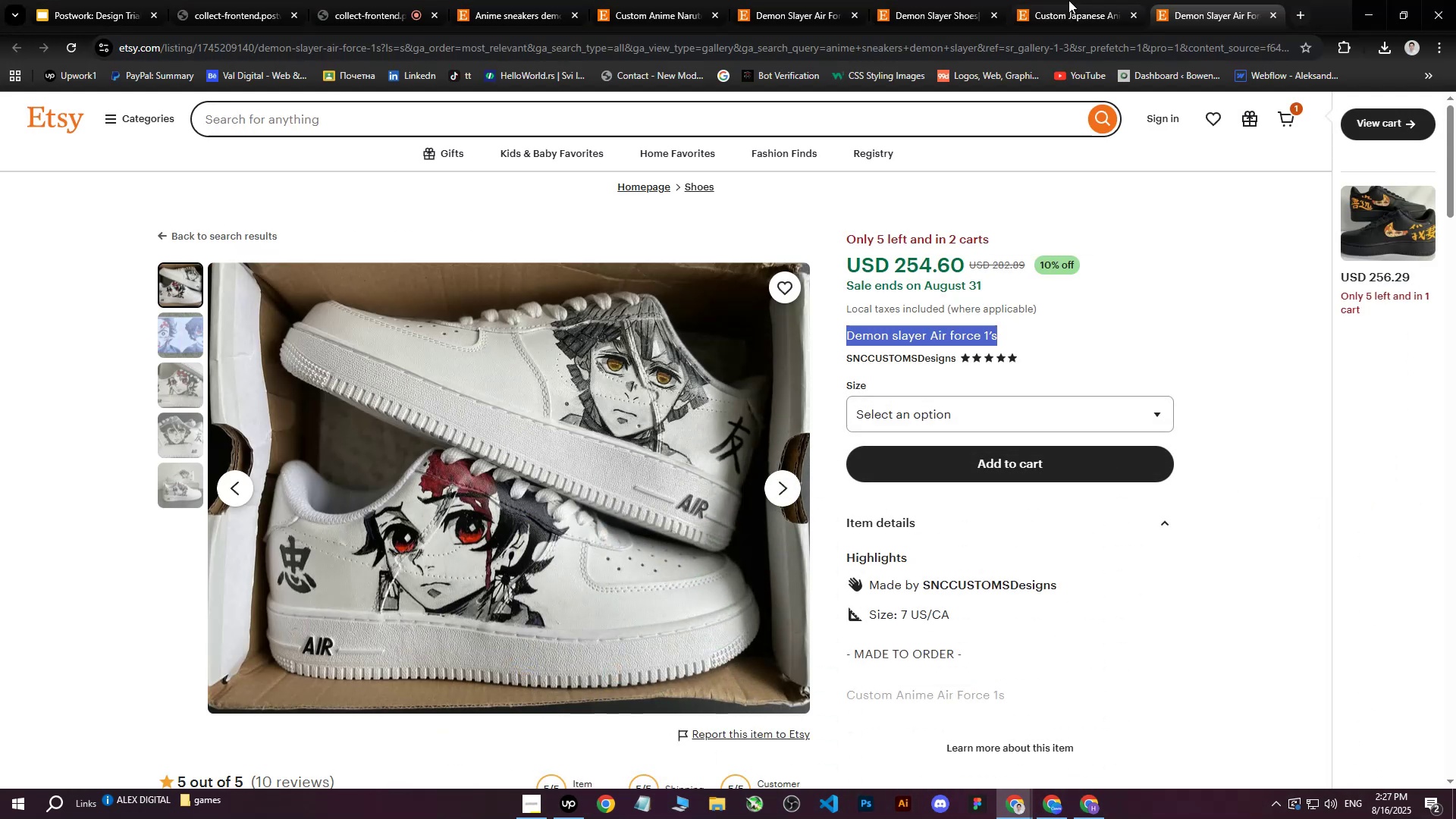 
left_click([1072, 0])
 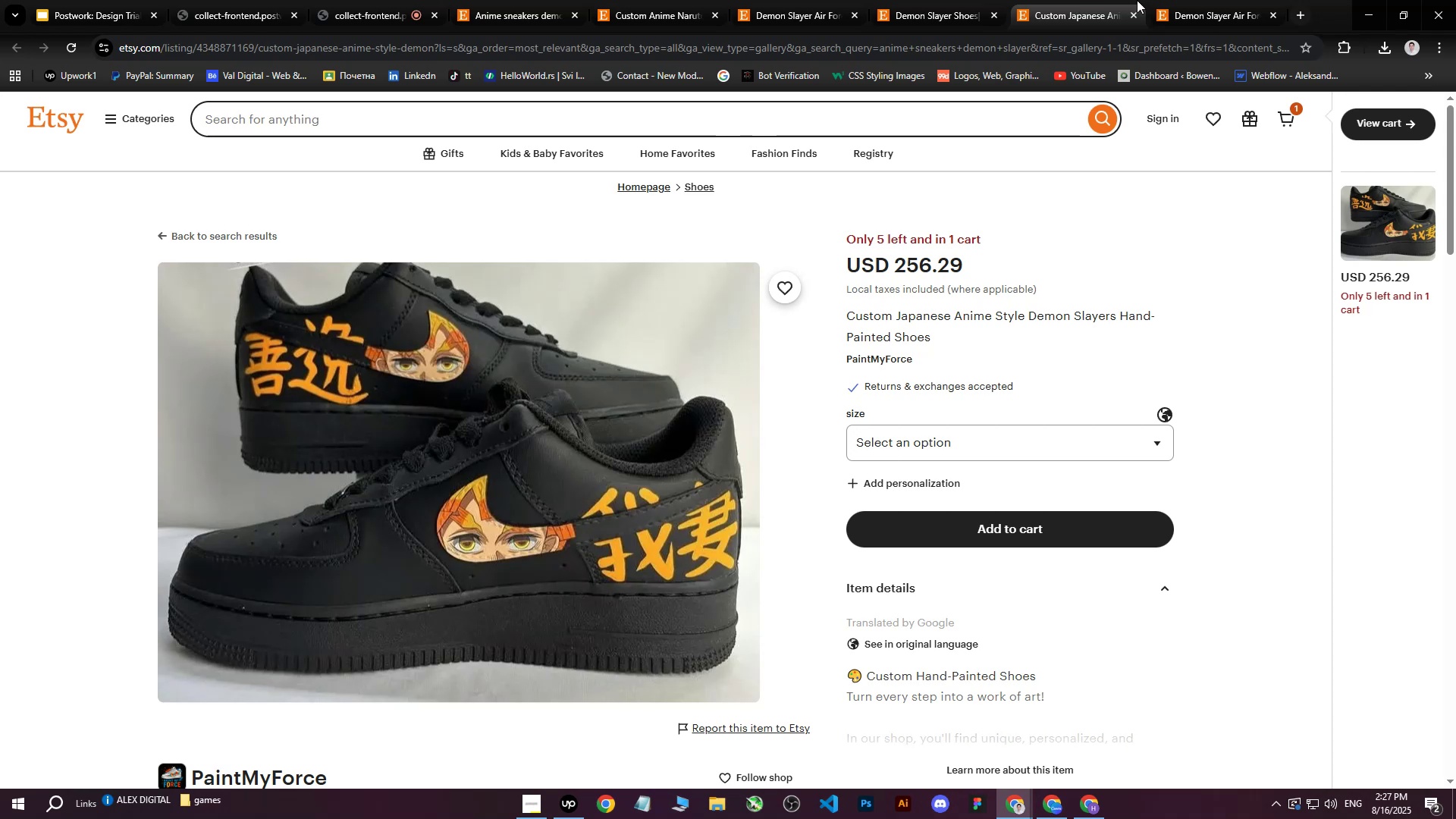 
left_click([1172, 0])
 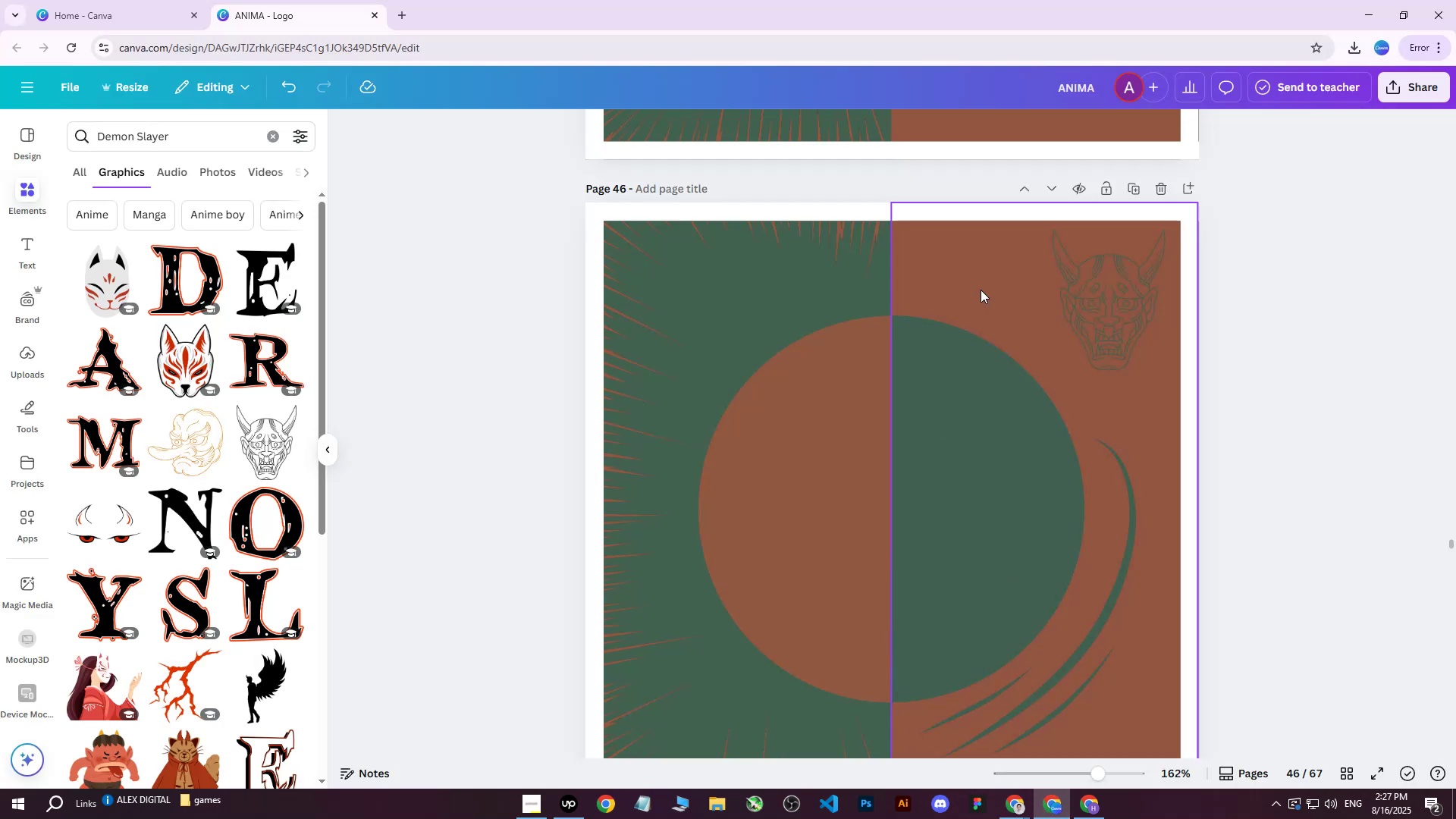 
scroll: coordinate [920, 439], scroll_direction: down, amount: 1.0
 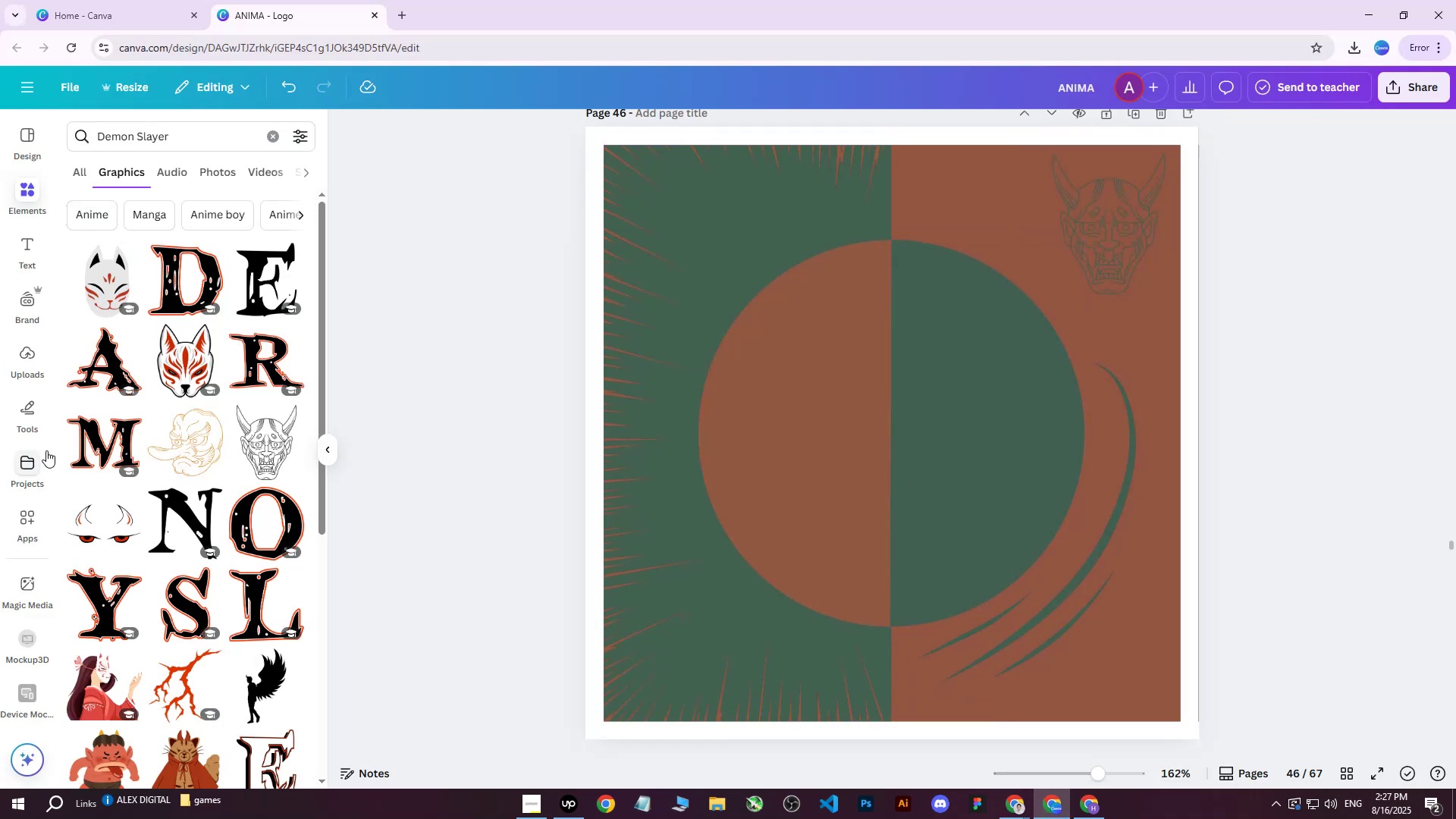 
left_click([24, 362])
 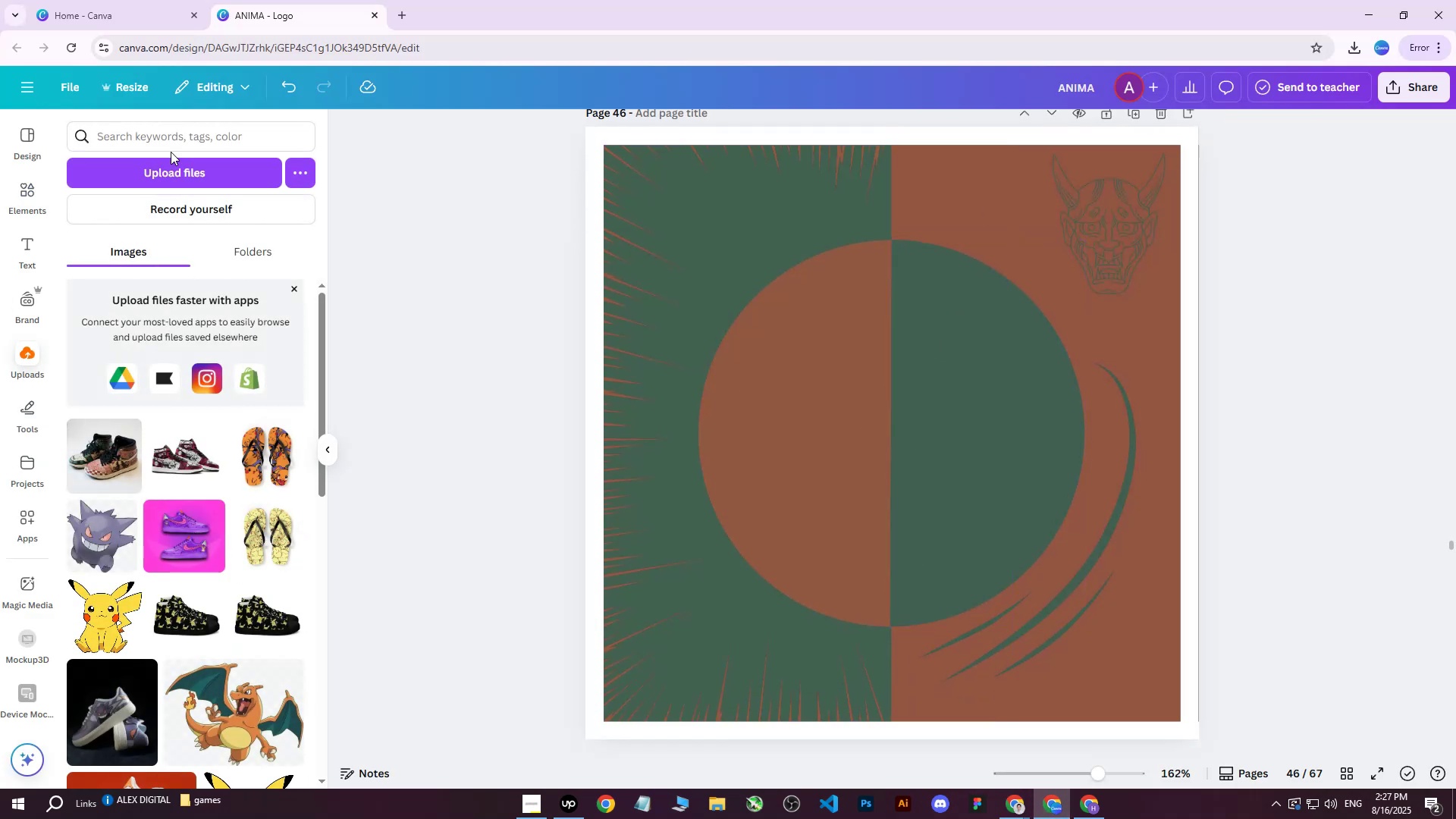 
left_click([165, 170])
 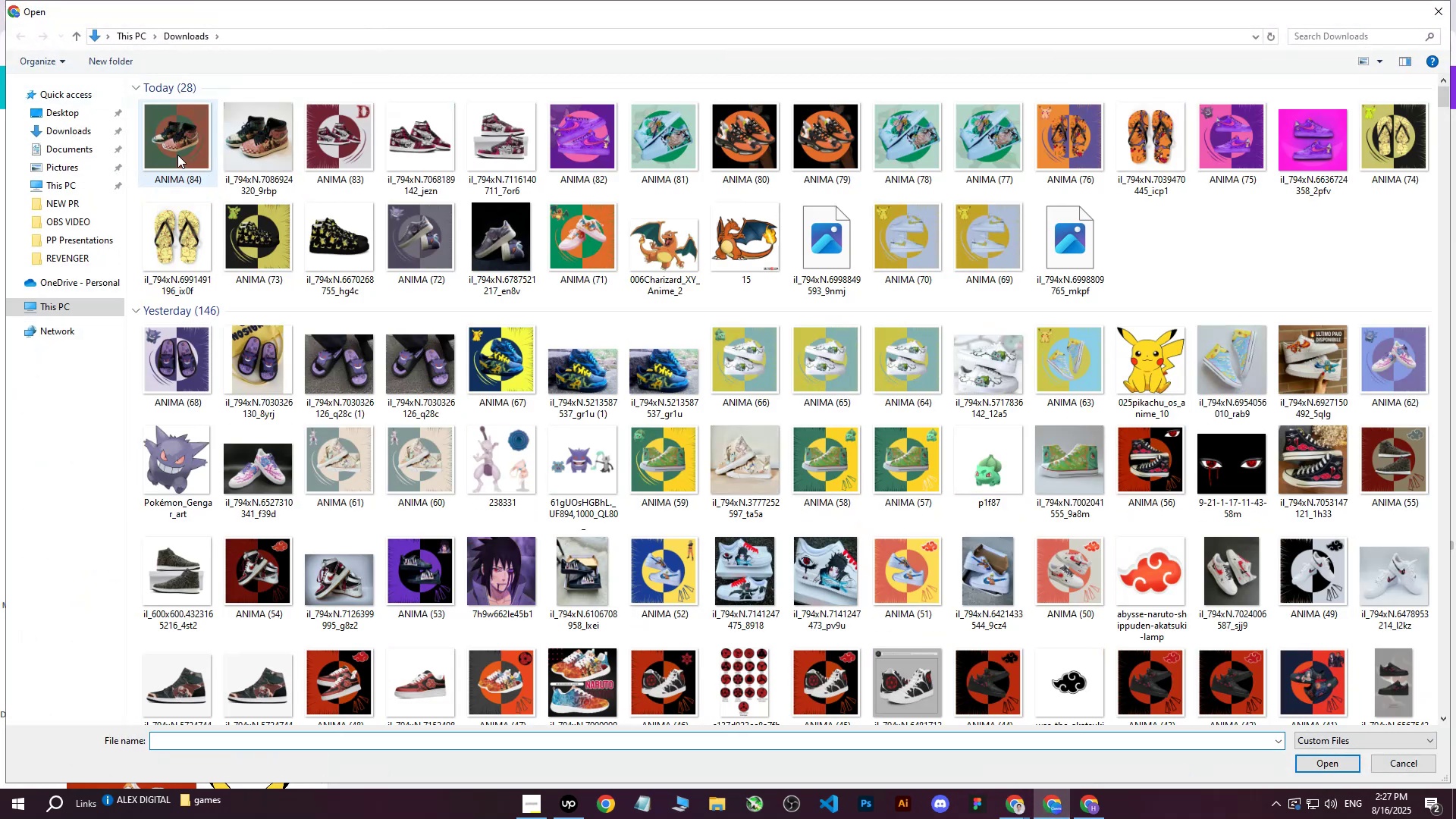 
left_click([177, 154])
 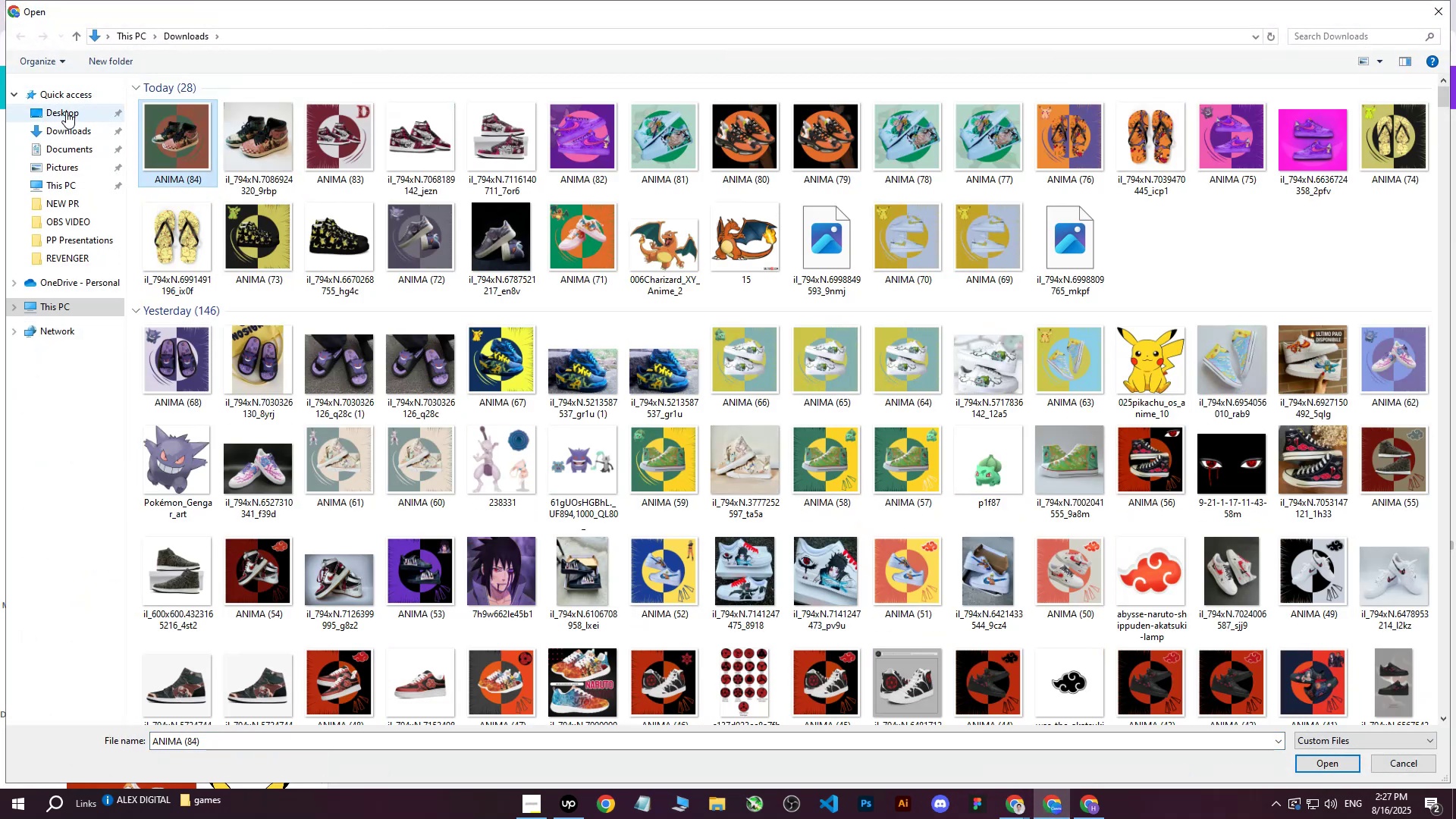 
double_click([49, 140])
 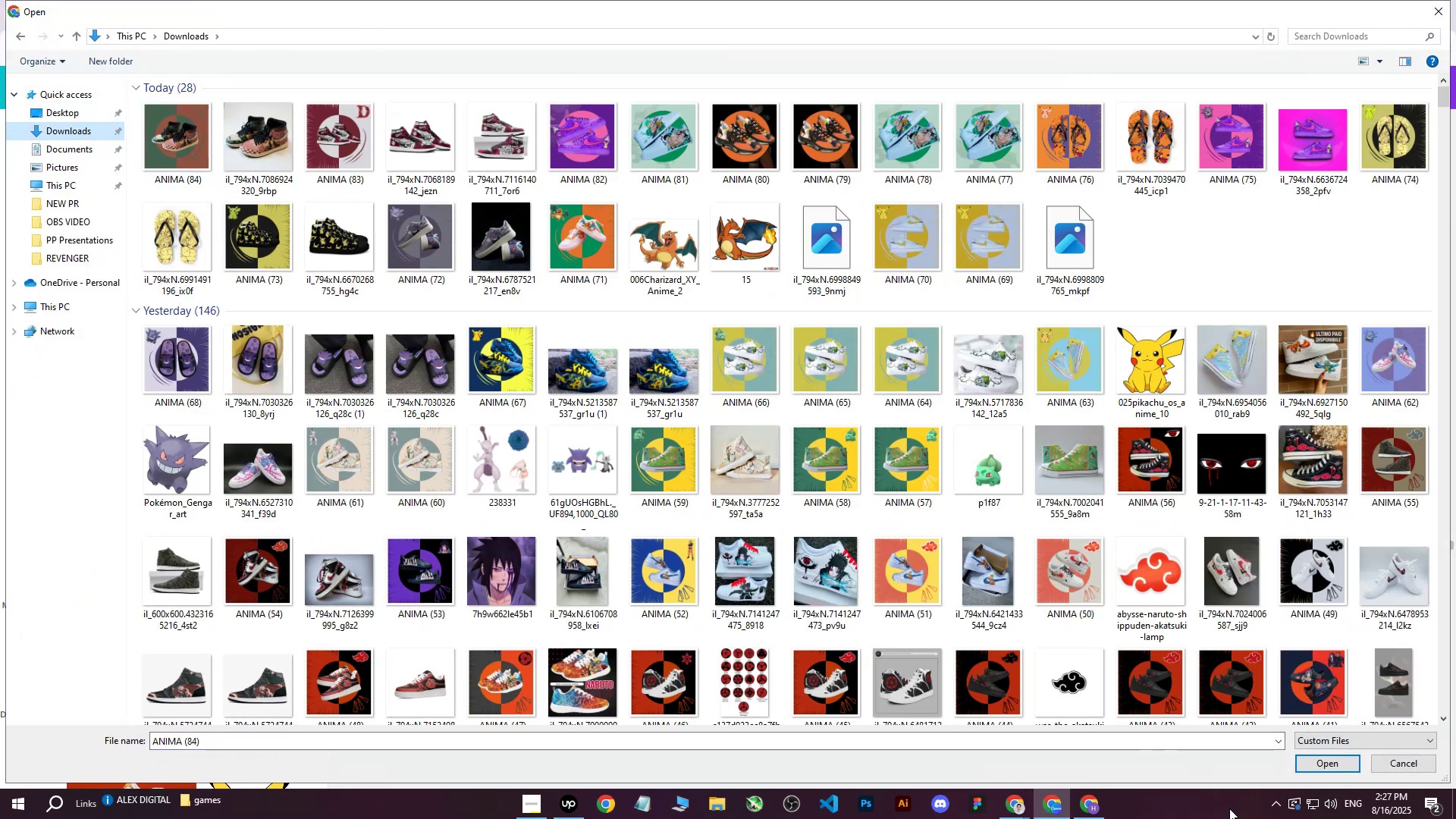 
left_click([1398, 767])
 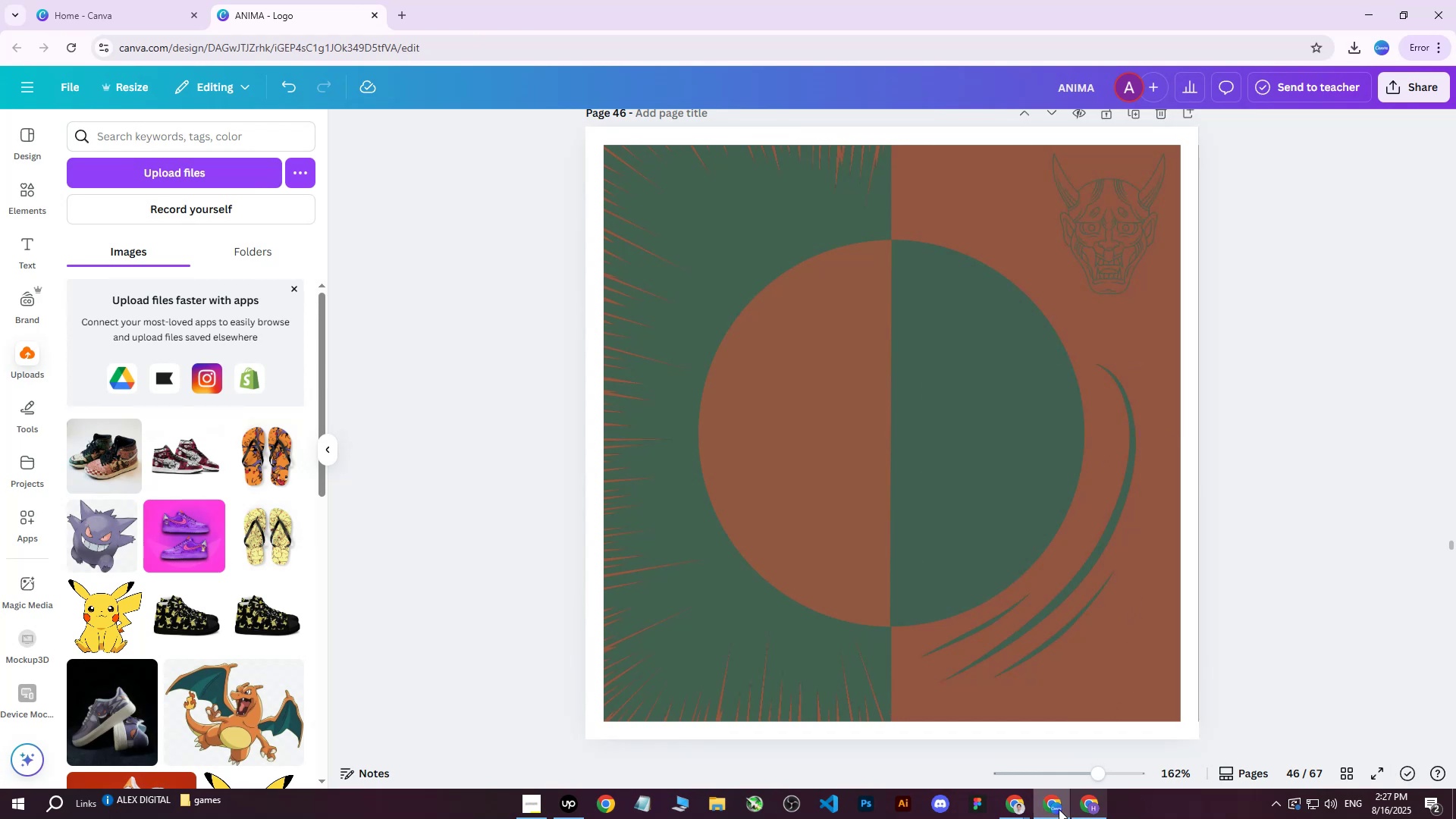 
left_click([1019, 803])
 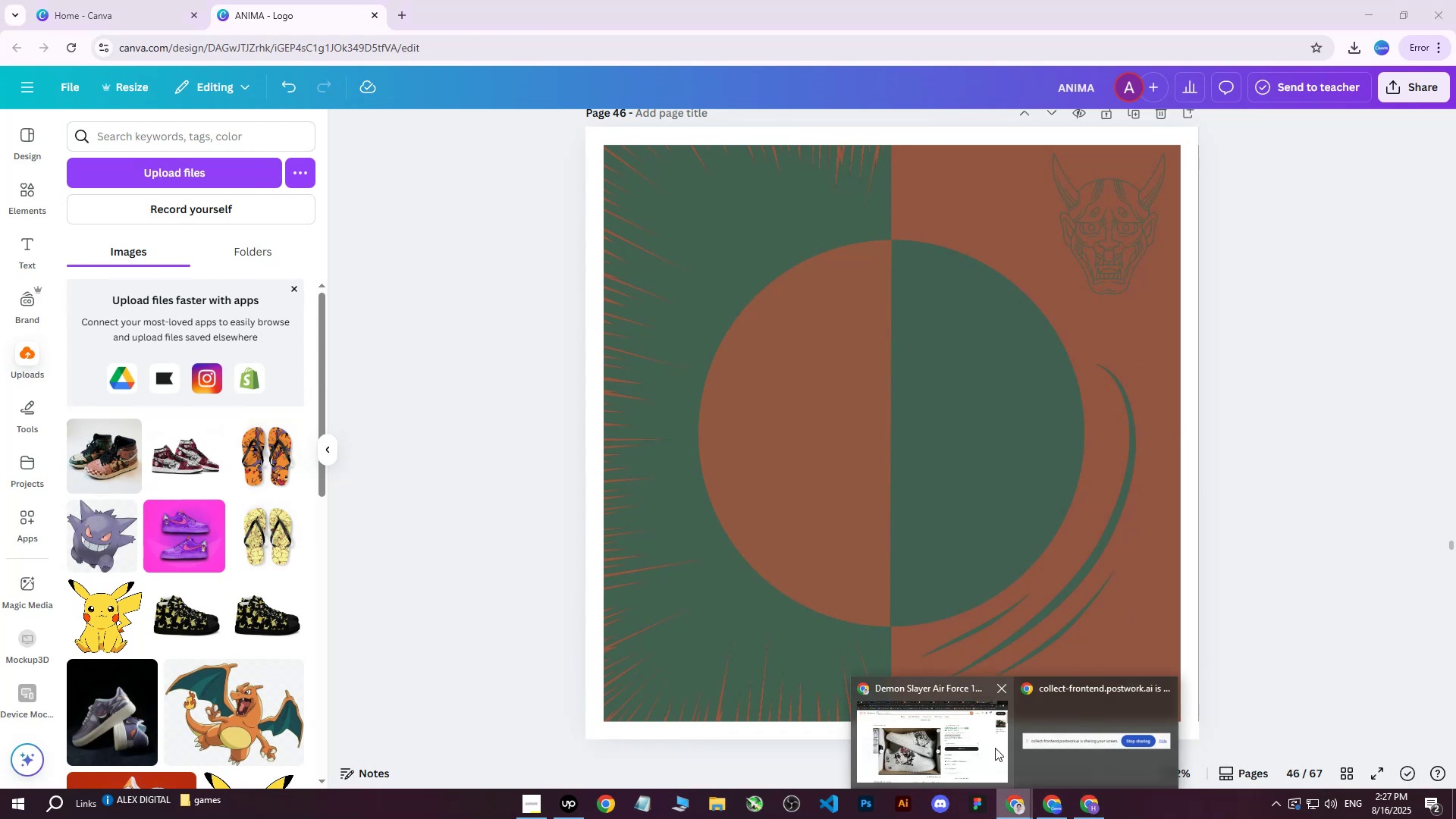 
left_click([962, 763])
 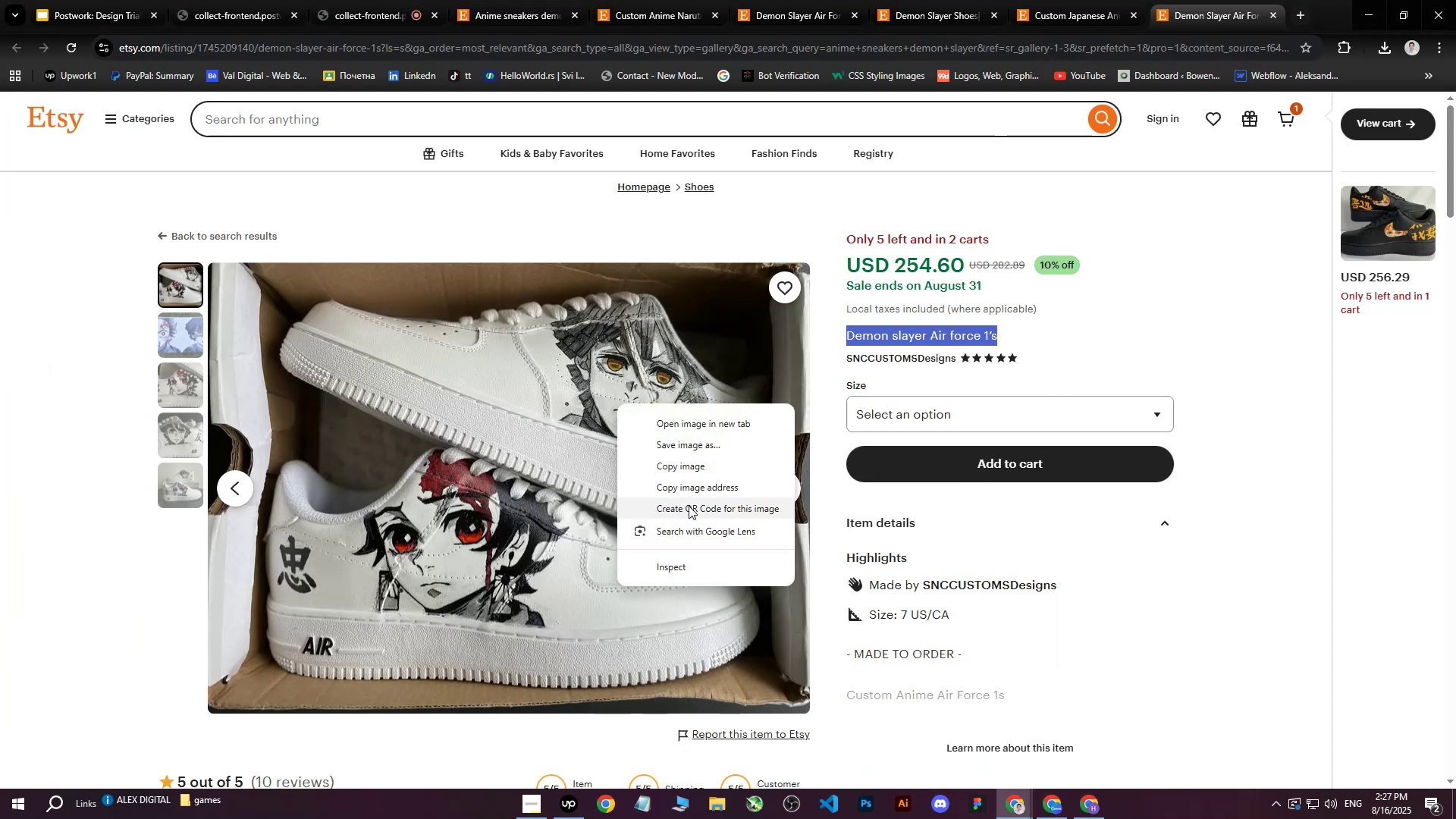 
left_click([680, 563])
 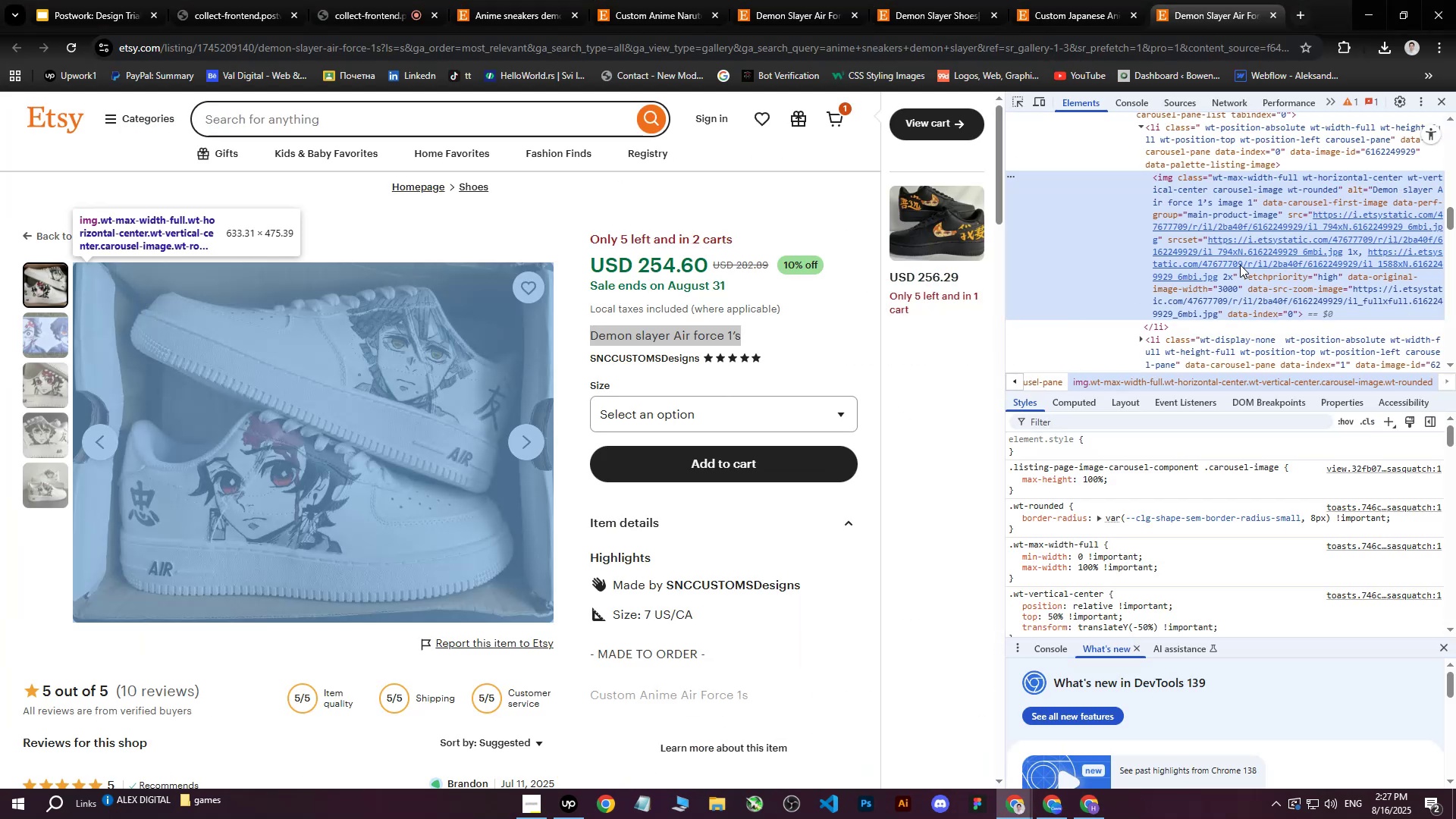 
left_click([1265, 247])
 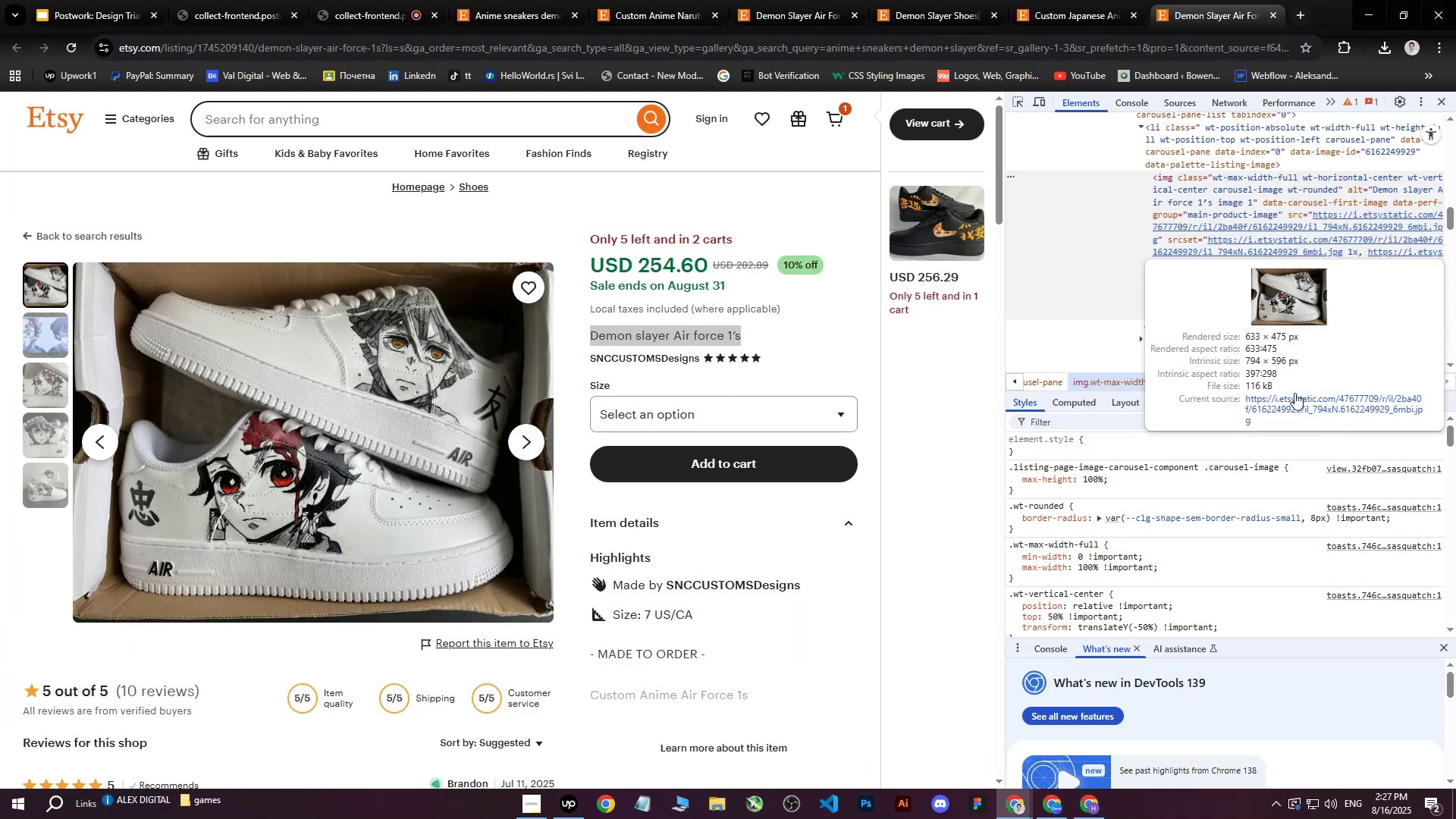 
left_click([1292, 407])
 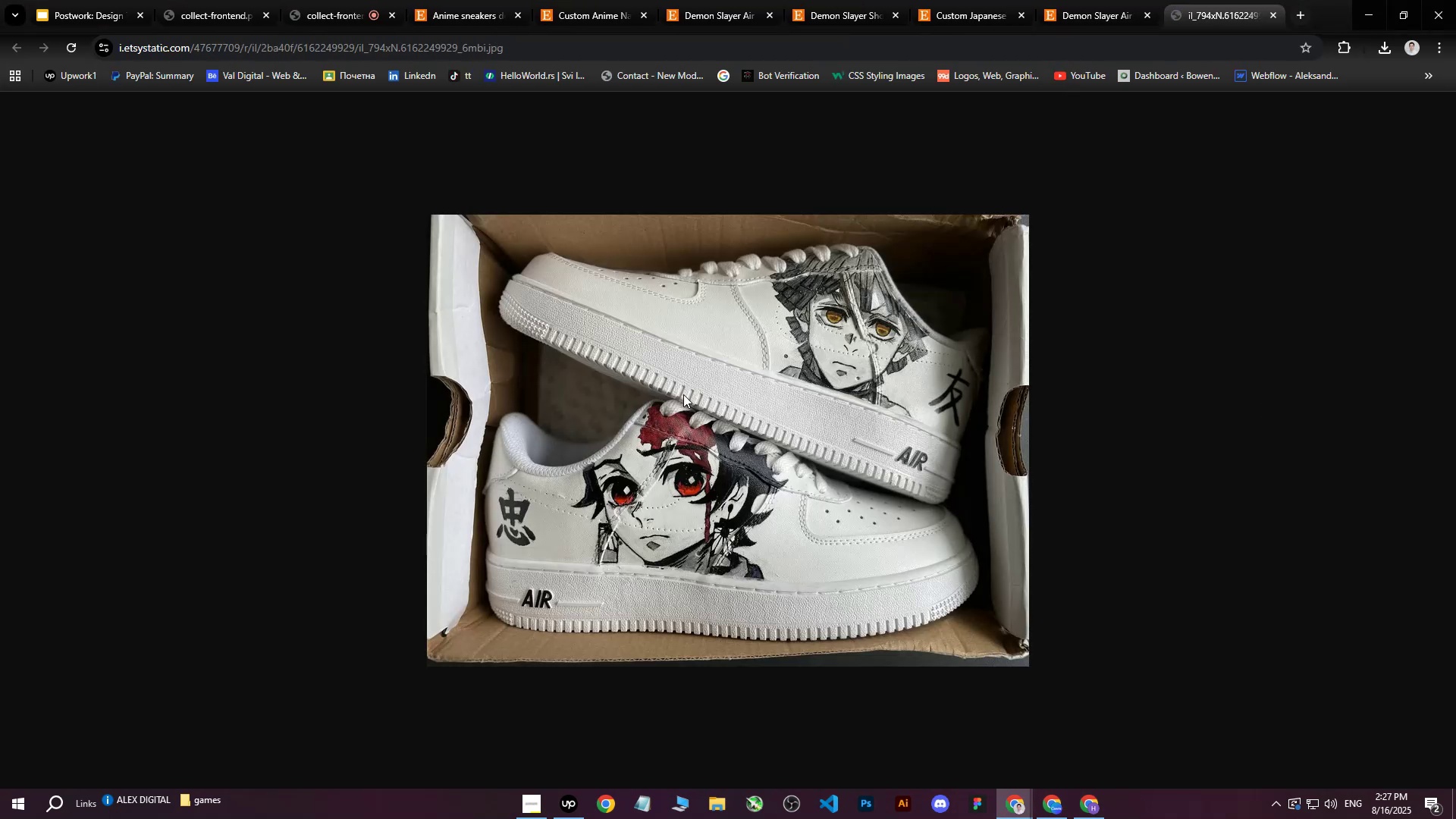 
right_click([679, 394])
 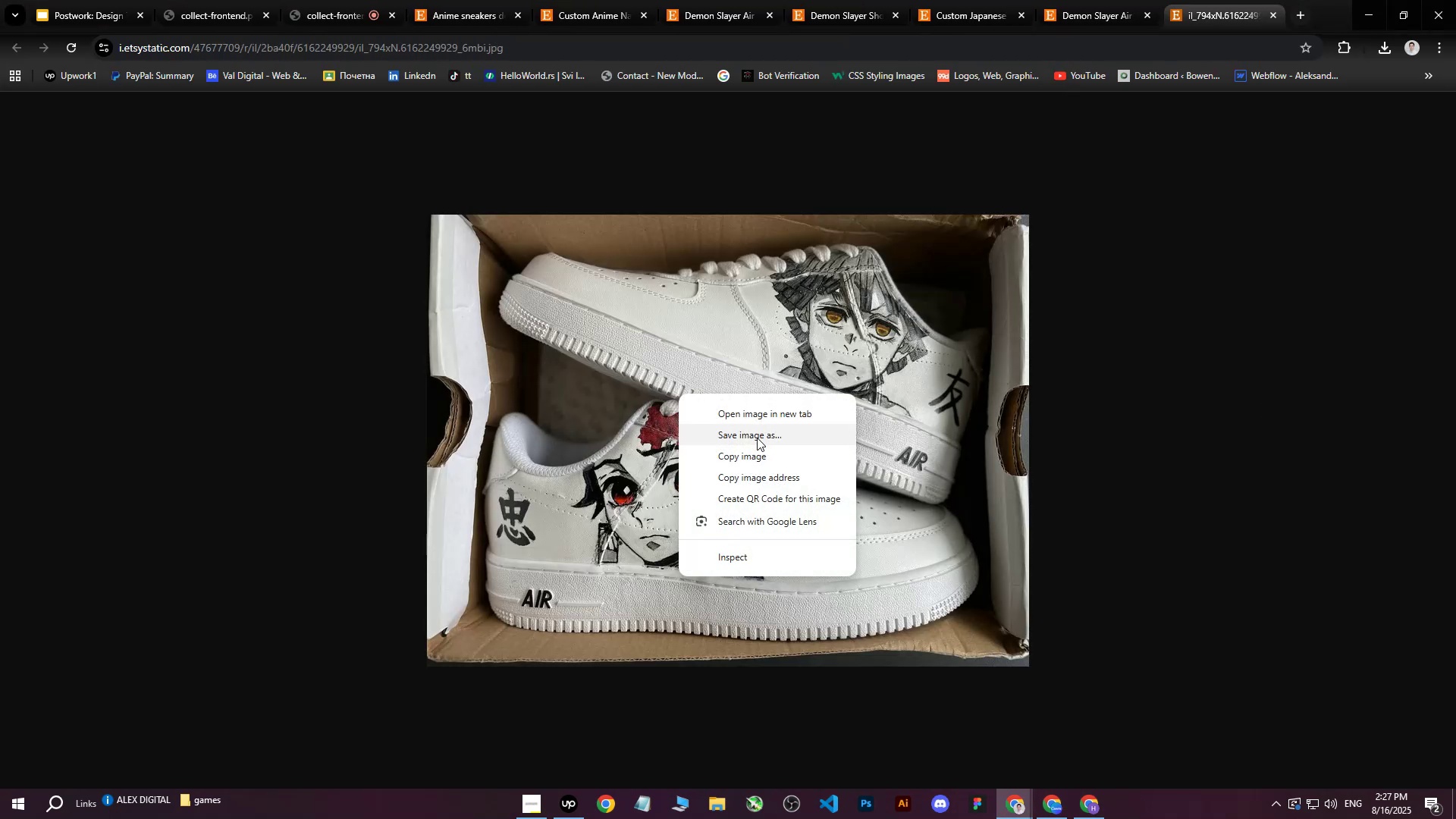 
left_click([760, 431])
 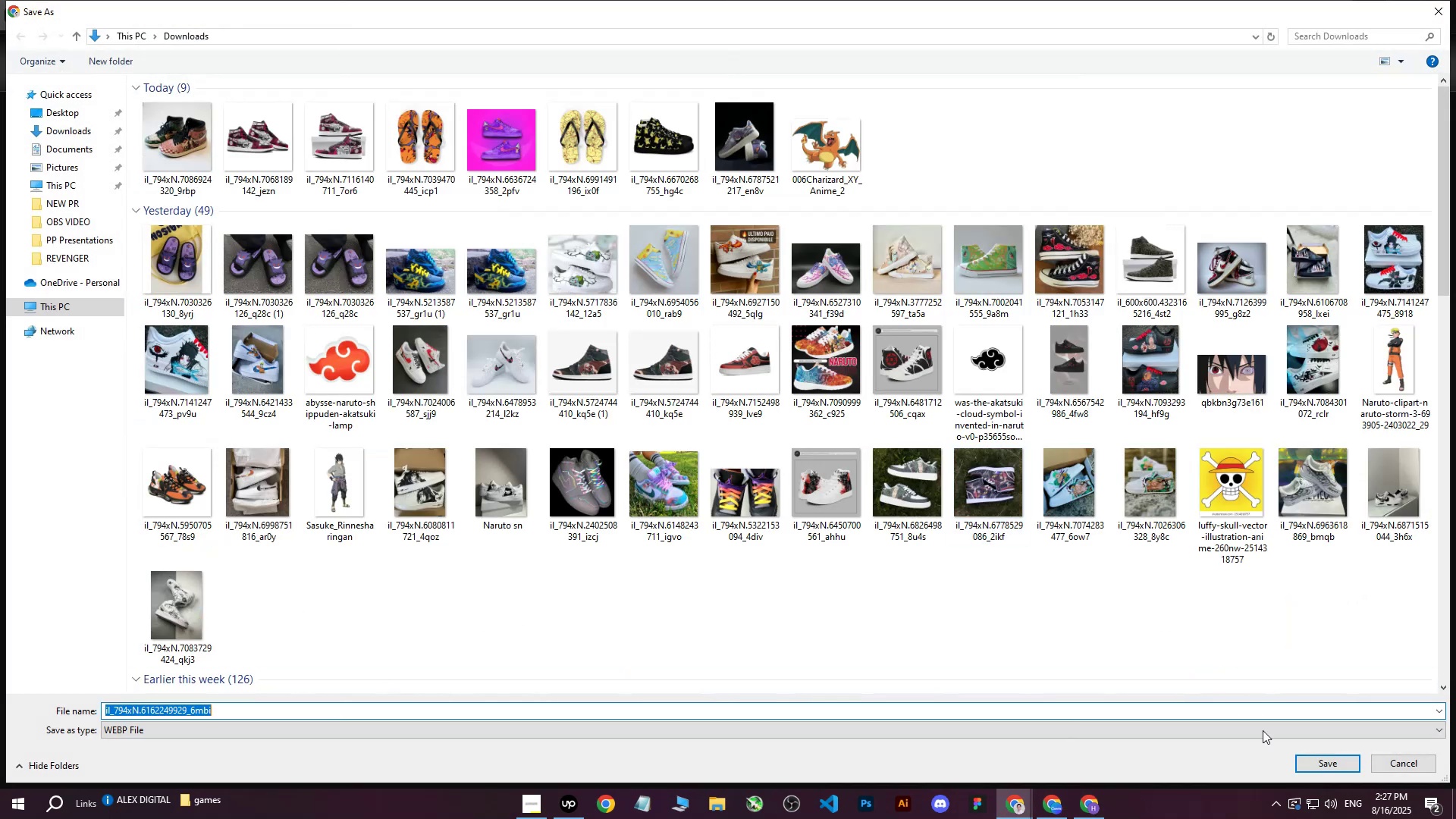 
left_click([1316, 764])
 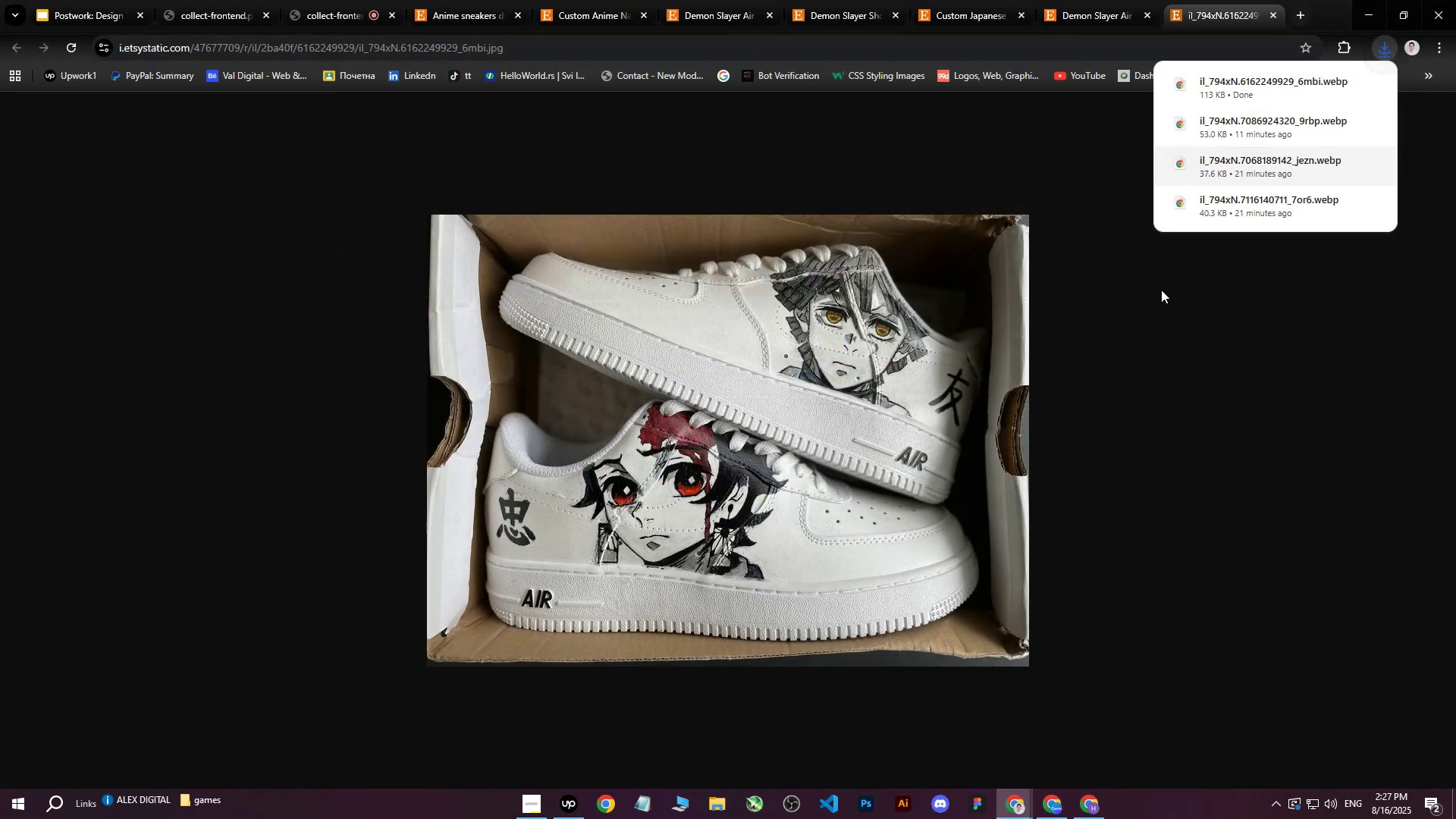 
left_click([1050, 397])
 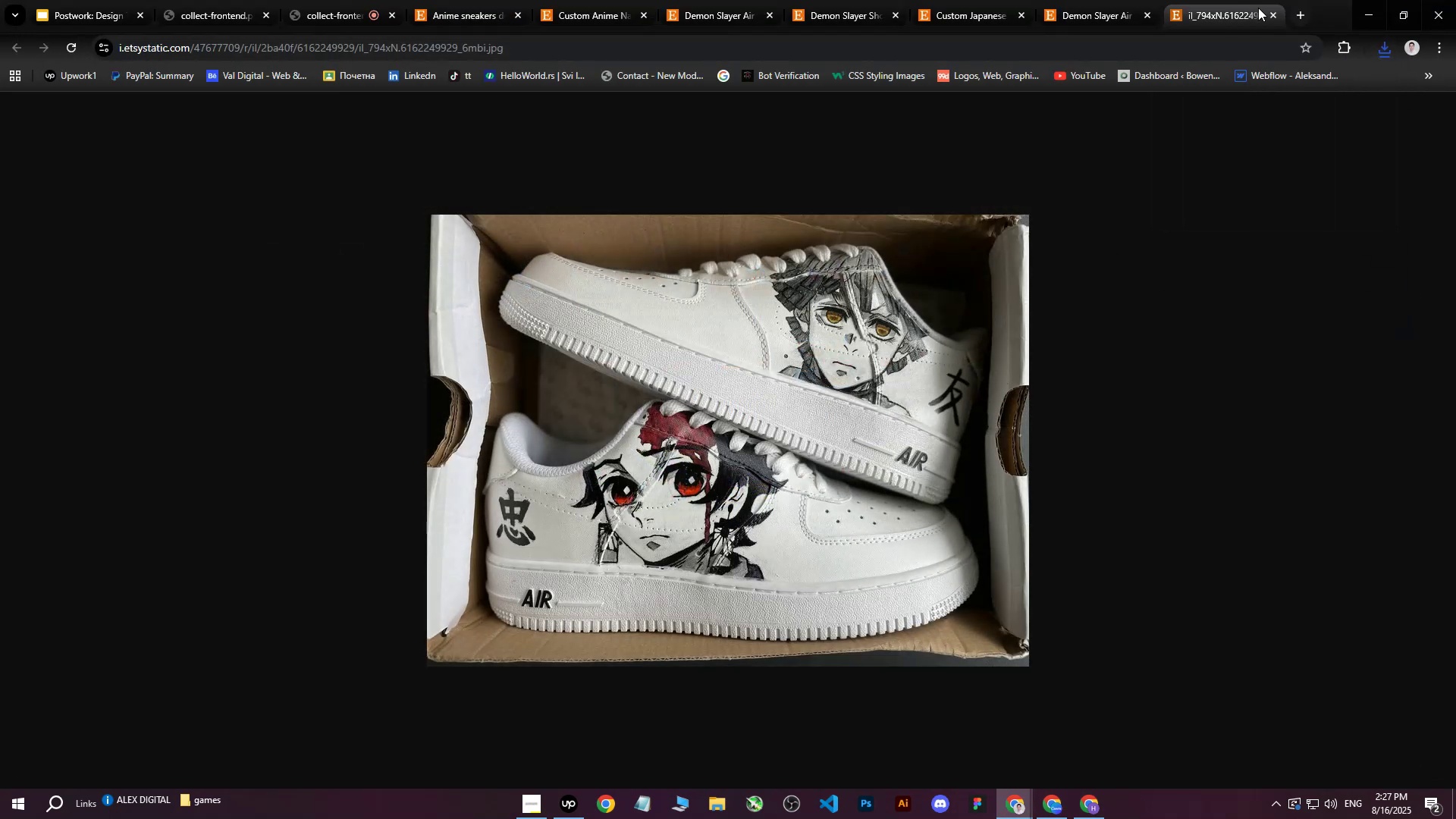 
left_click_drag(start_coordinate=[1272, 11], to_coordinate=[1261, 275])
 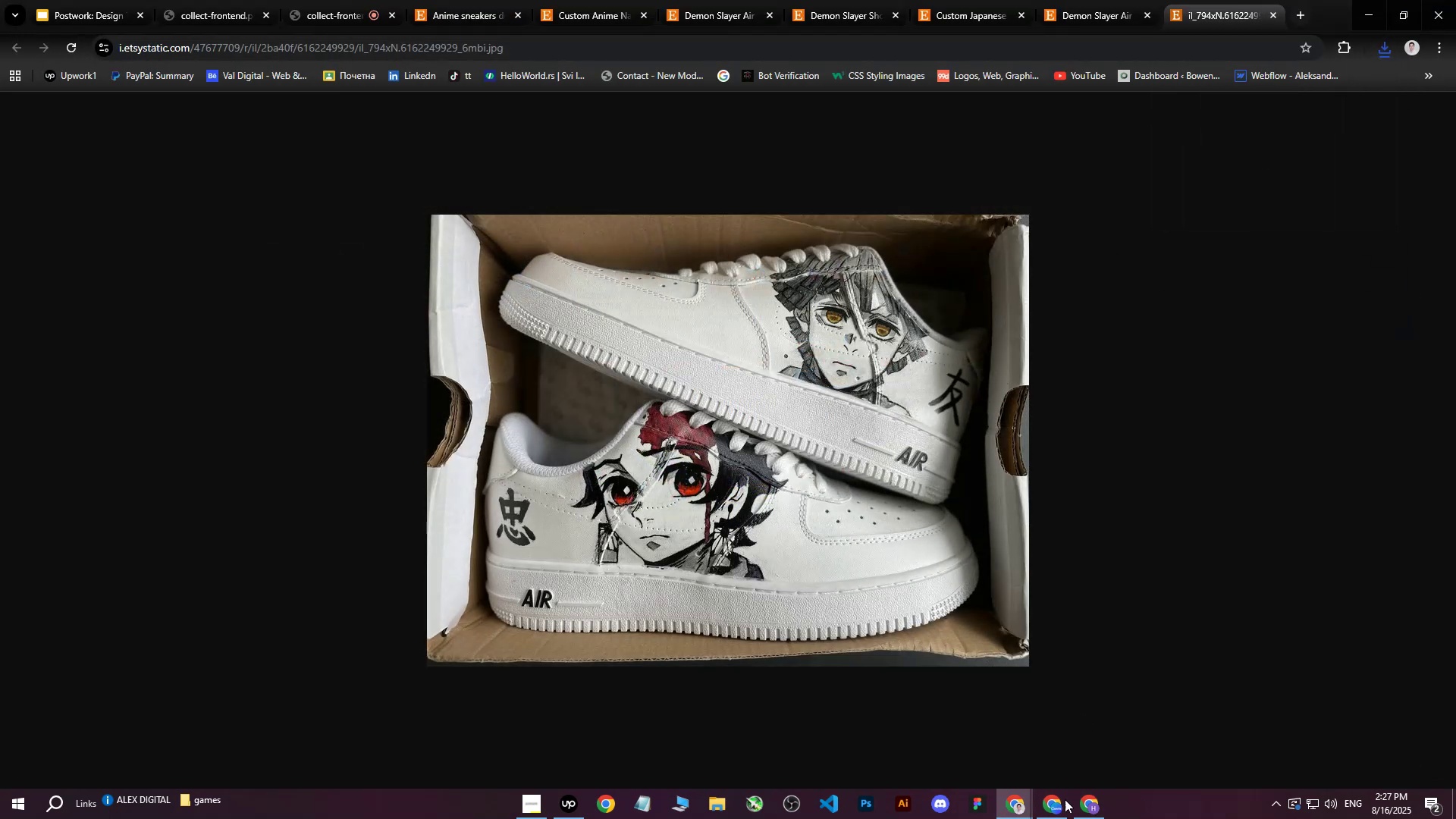 
left_click([1055, 818])
 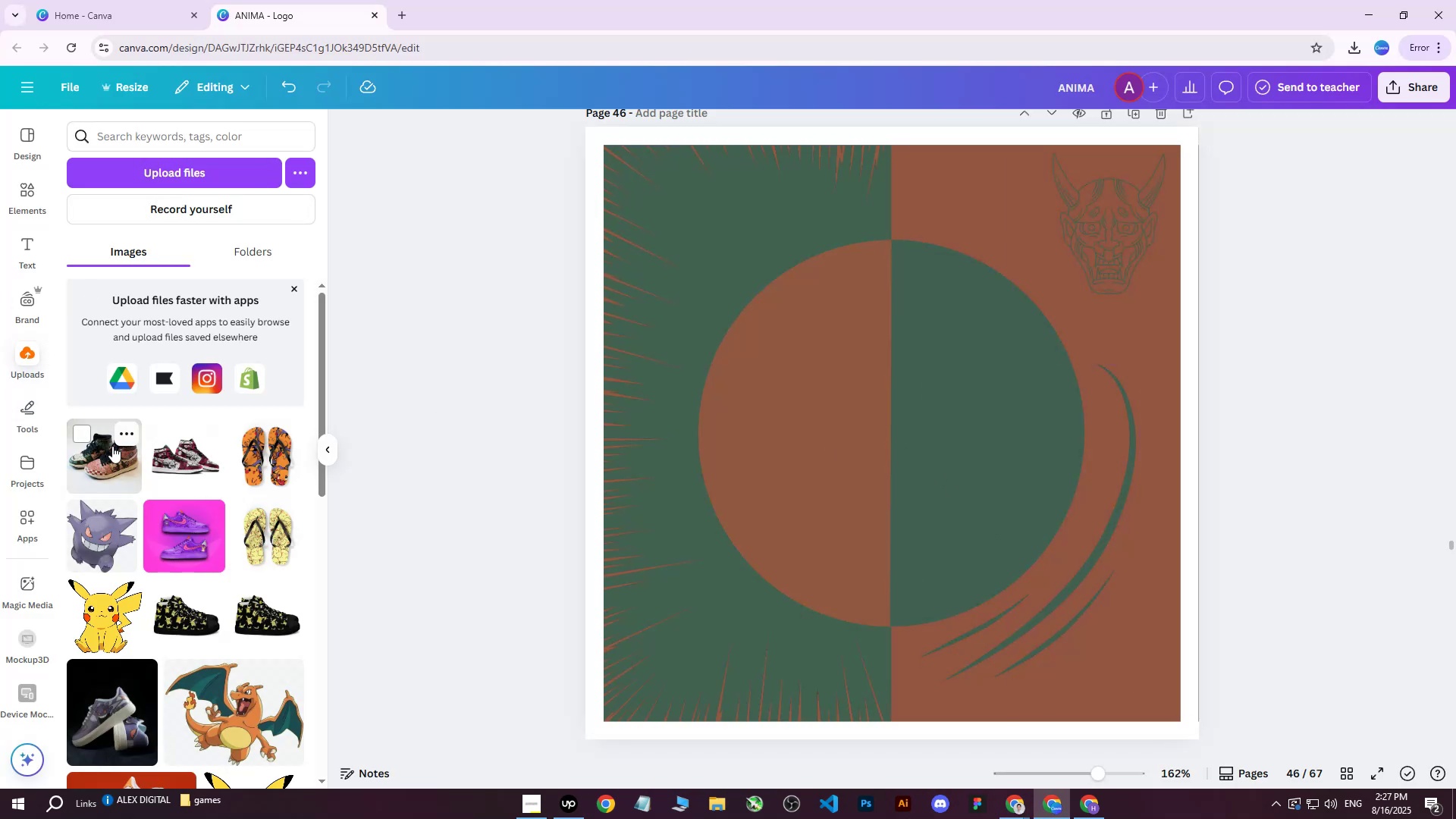 
left_click([197, 168])
 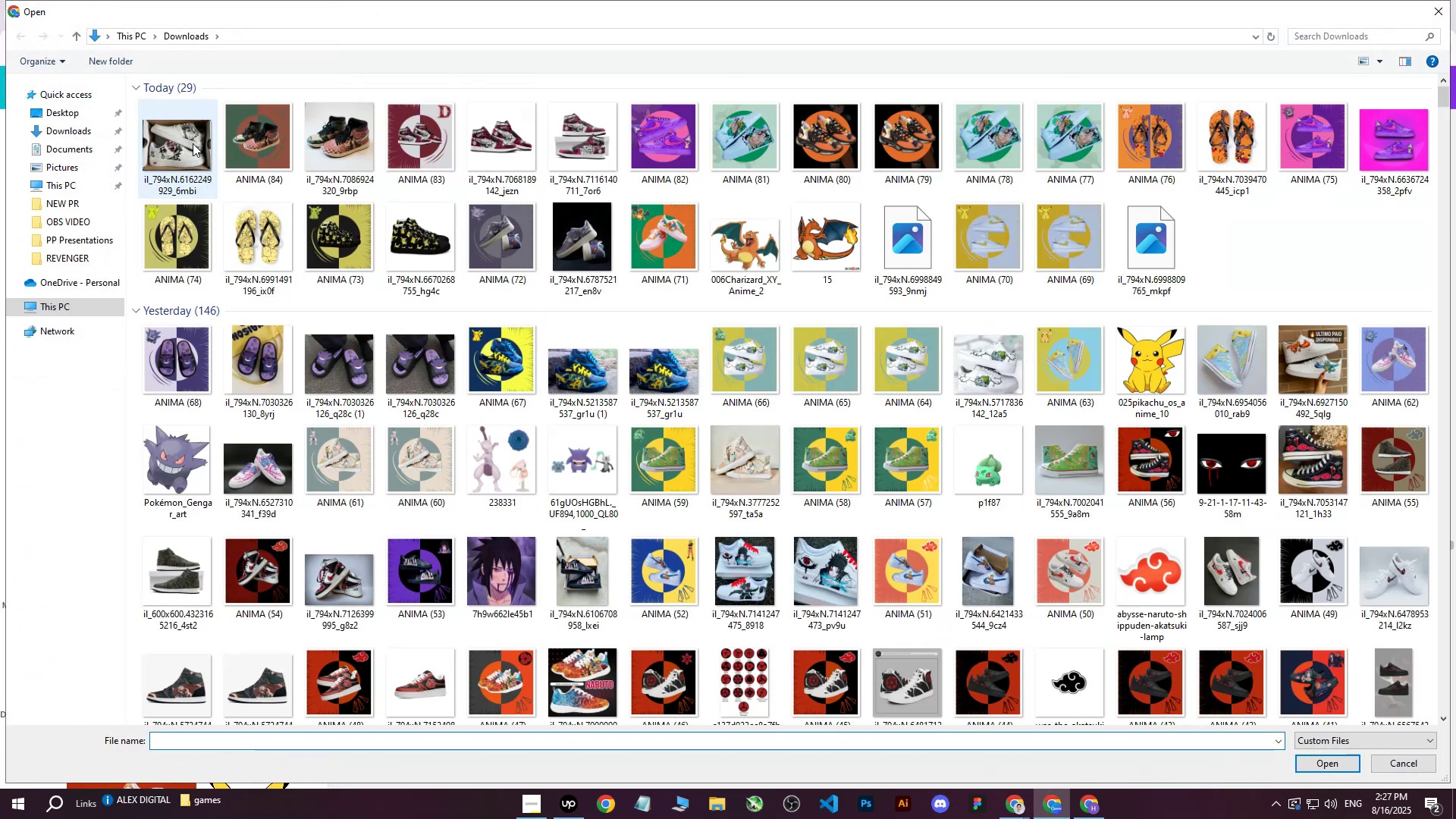 
left_click([180, 135])
 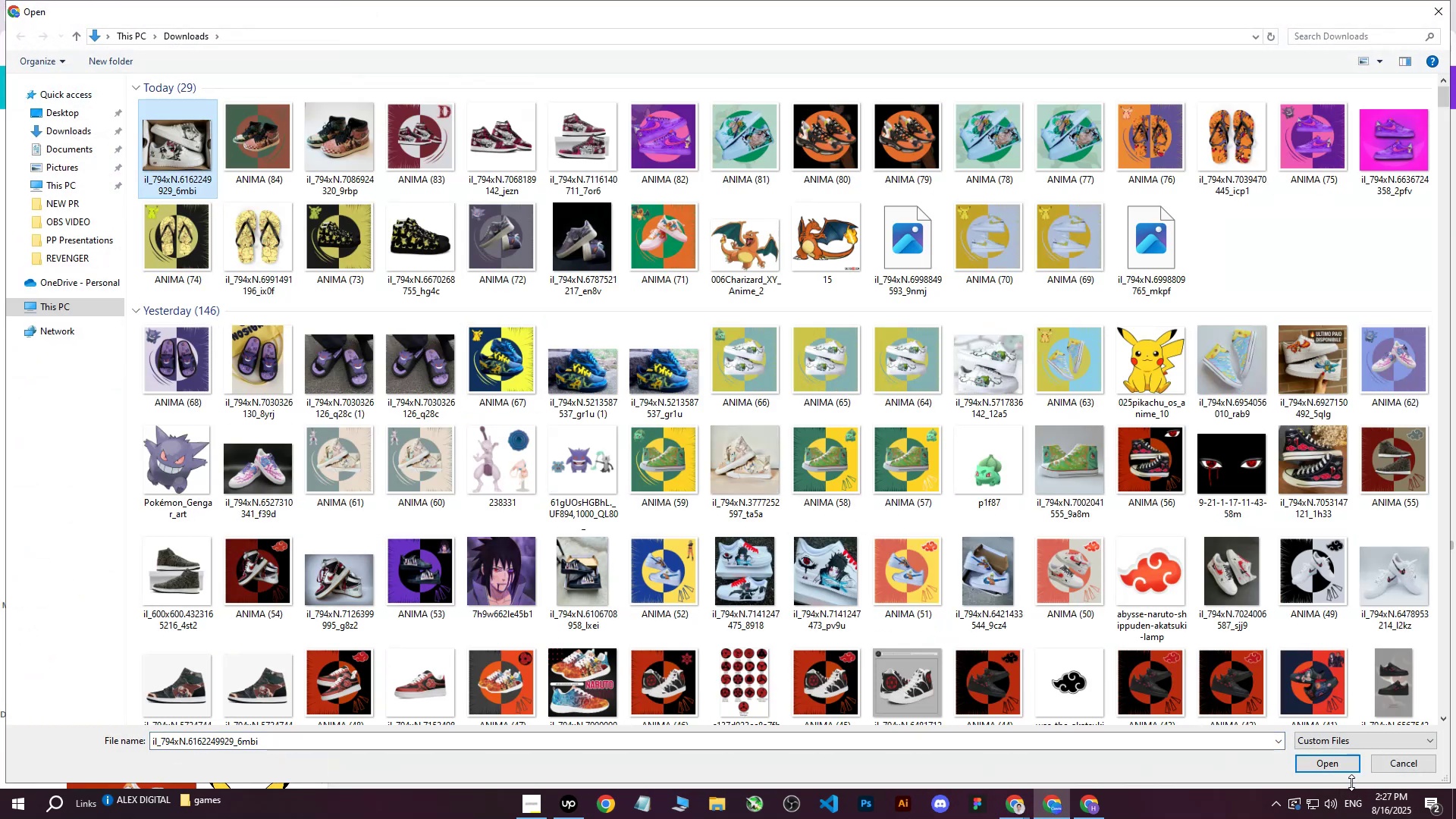 
left_click([1333, 774])
 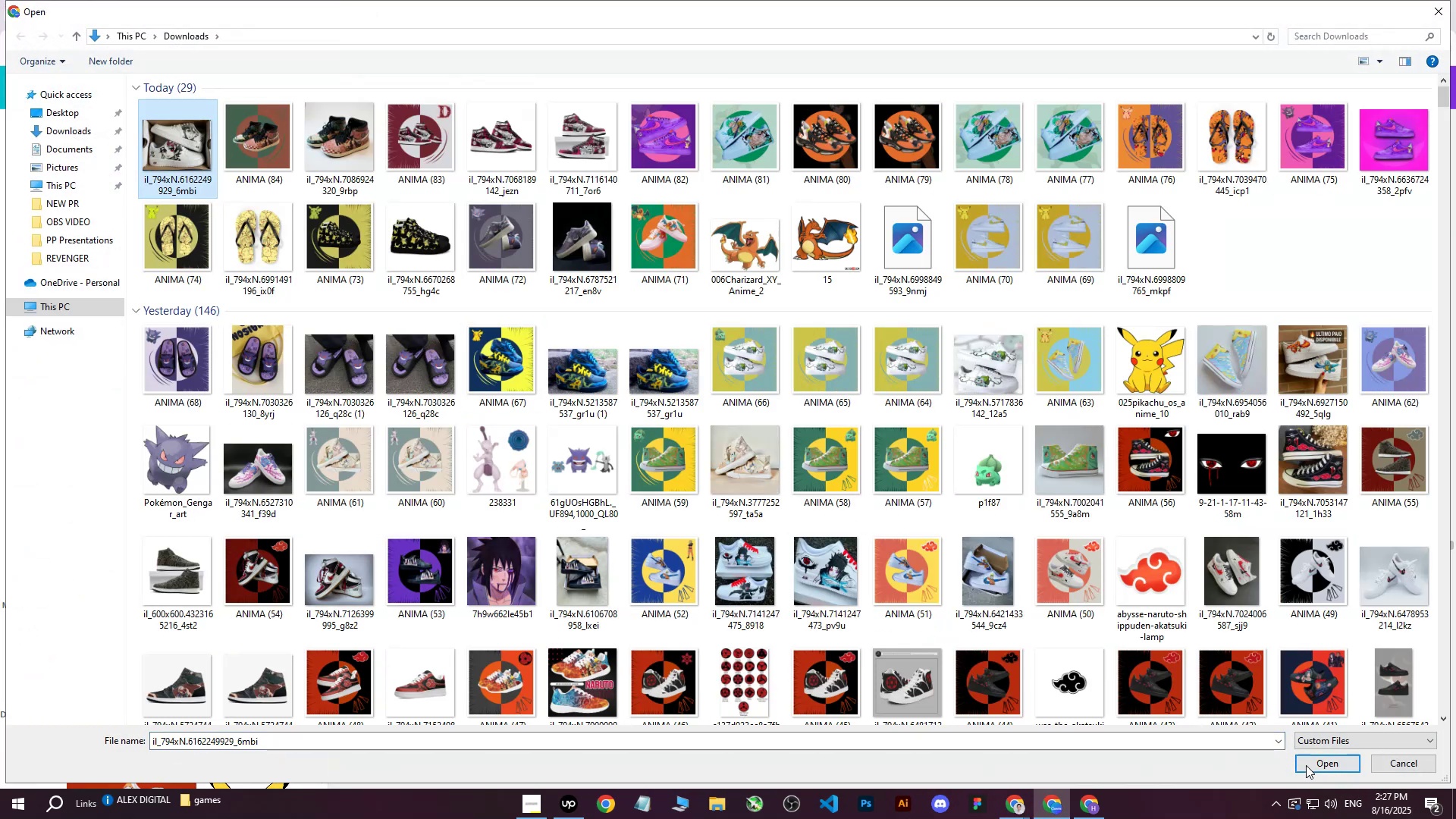 
left_click([1317, 767])
 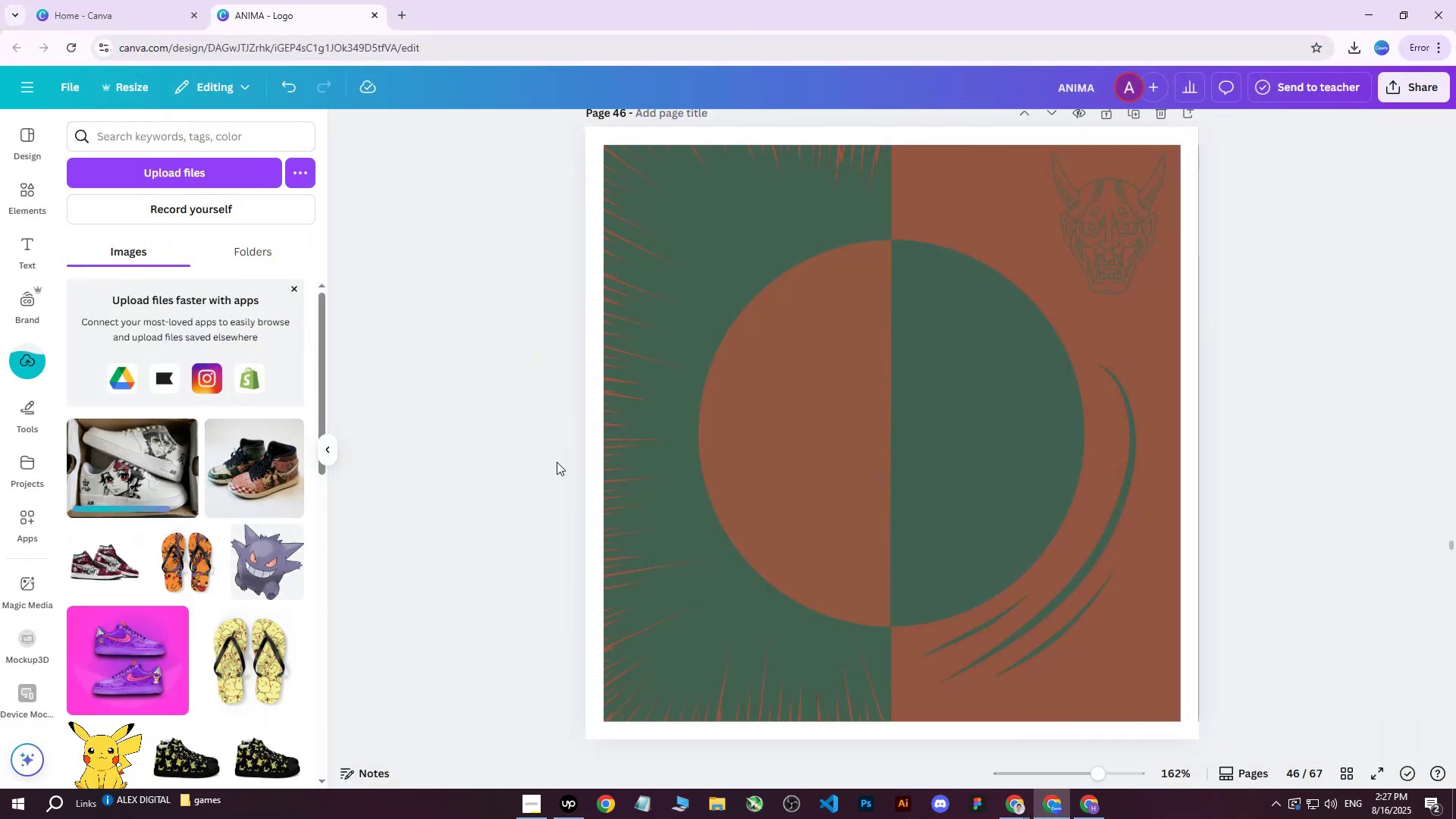 
left_click([127, 466])
 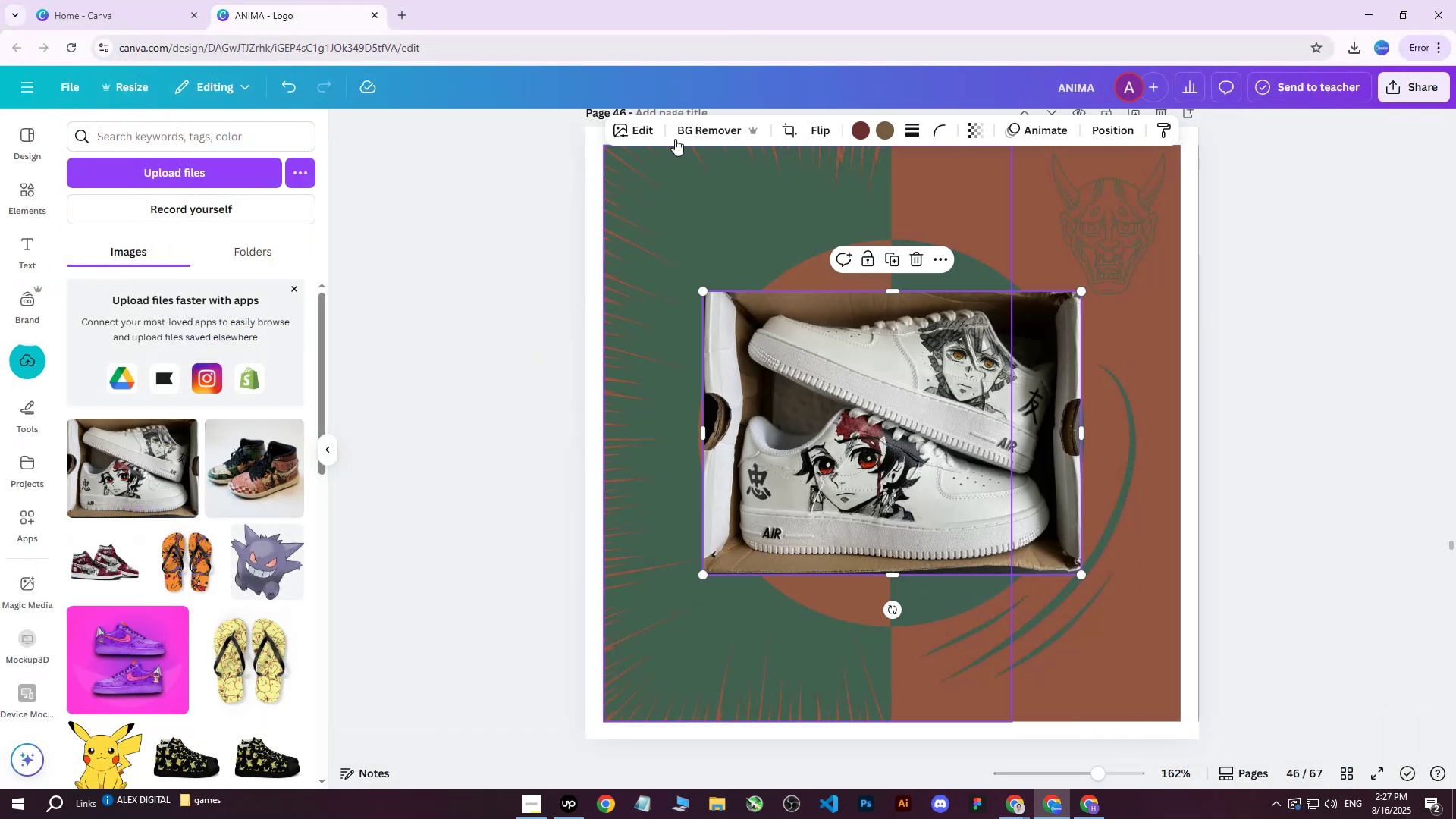 
left_click([696, 130])
 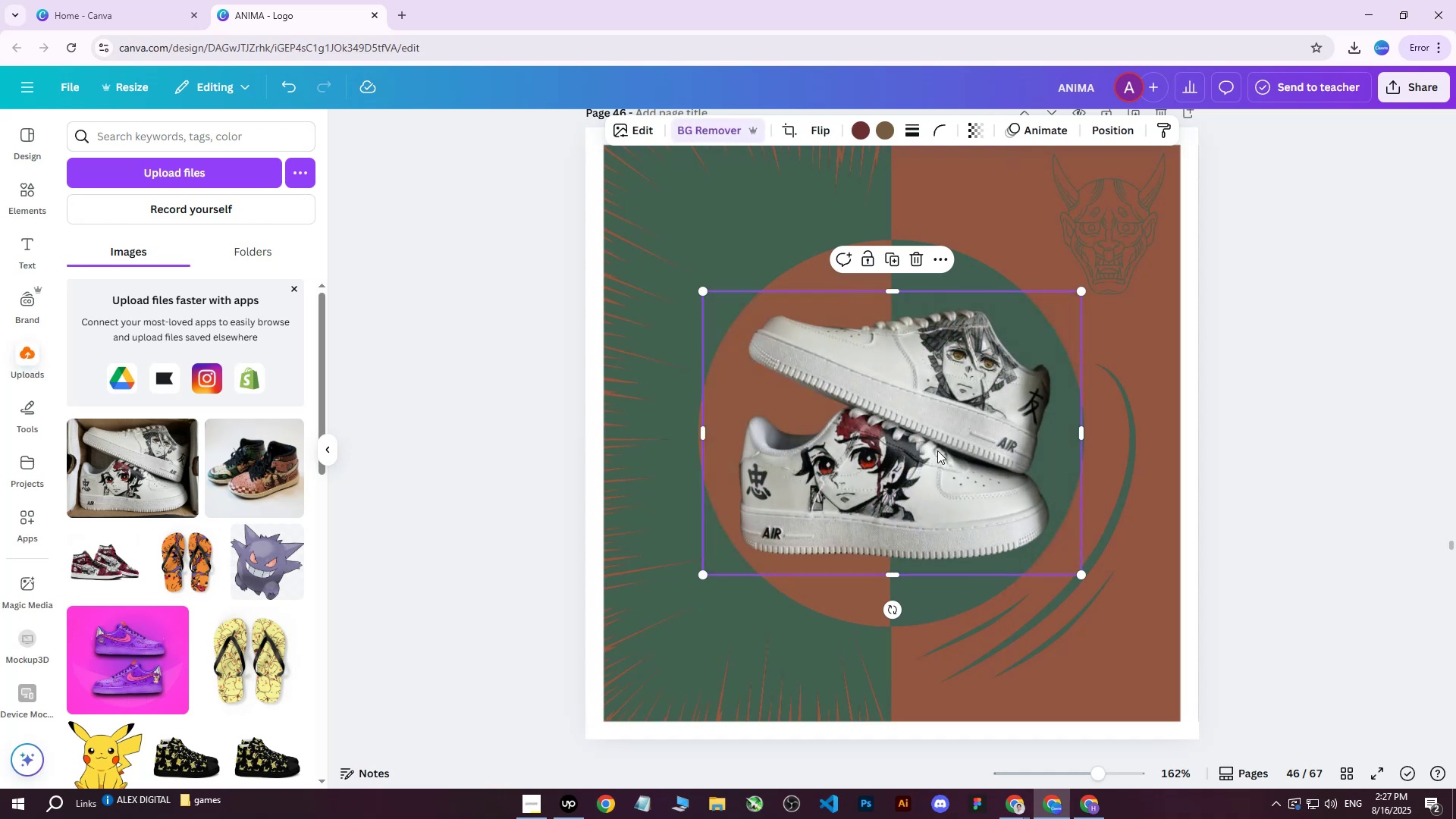 
left_click_drag(start_coordinate=[1078, 574], to_coordinate=[1138, 613])
 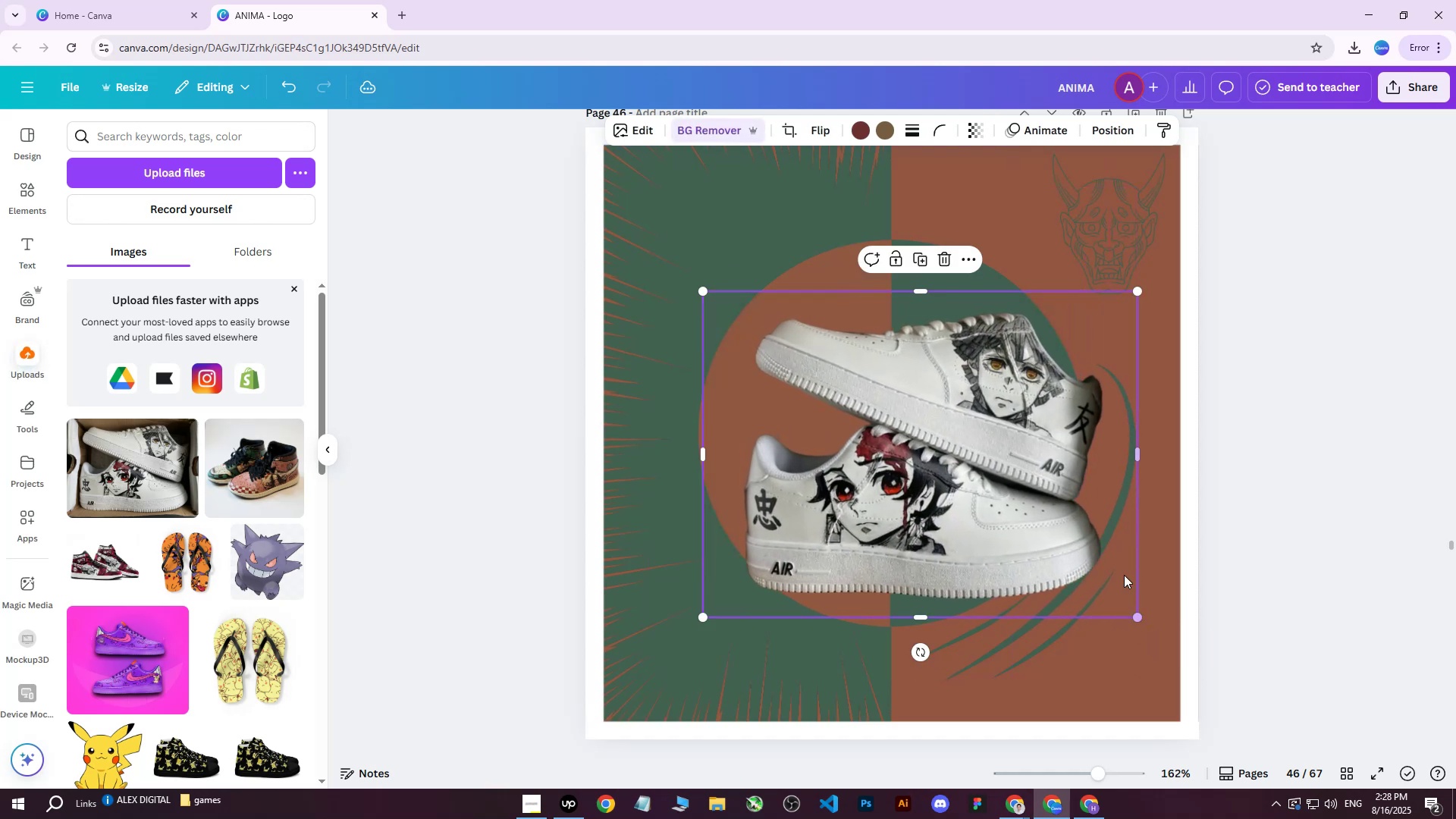 
left_click_drag(start_coordinate=[1090, 512], to_coordinate=[1066, 490])
 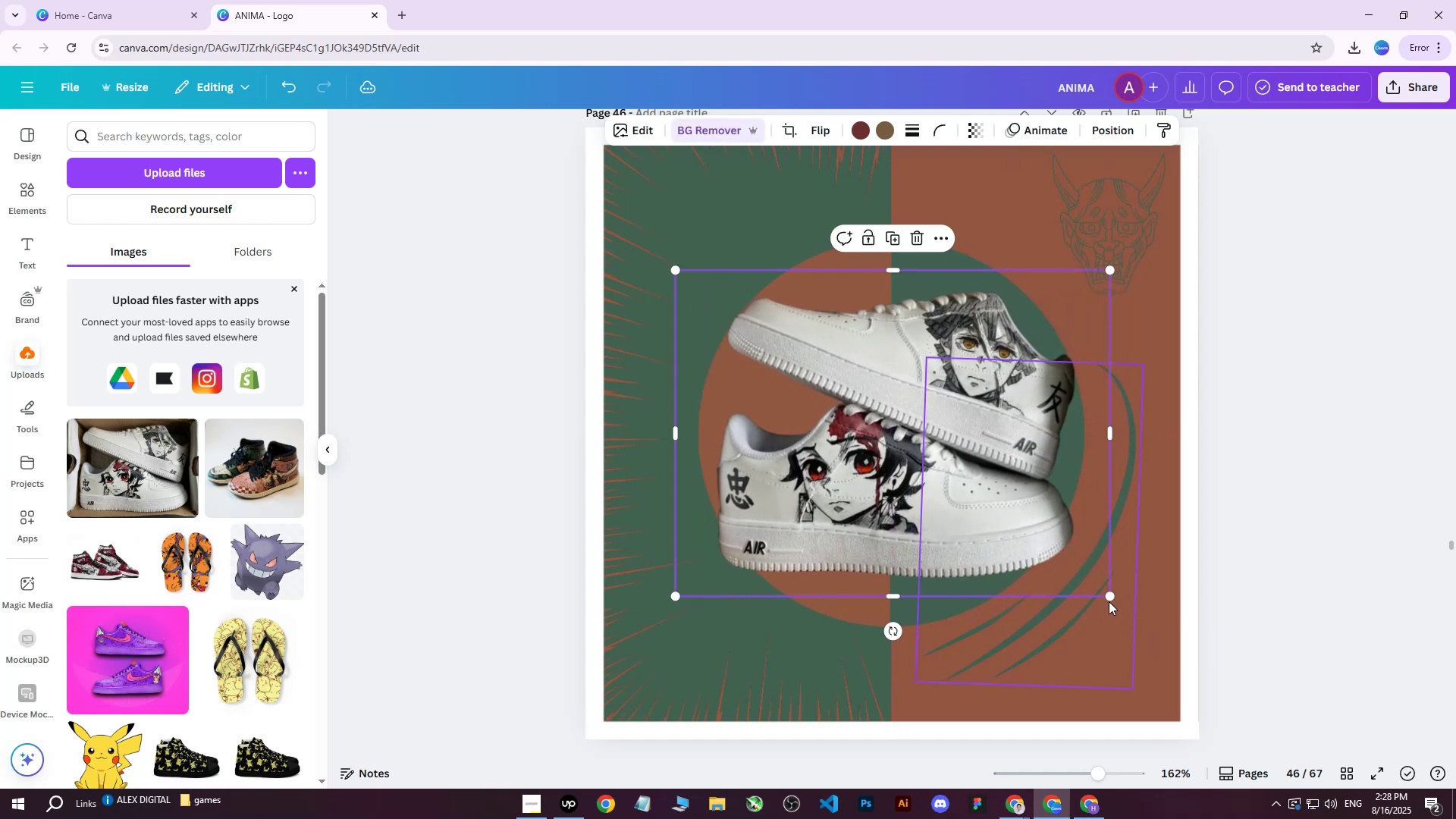 
left_click_drag(start_coordinate=[1112, 596], to_coordinate=[1122, 611])
 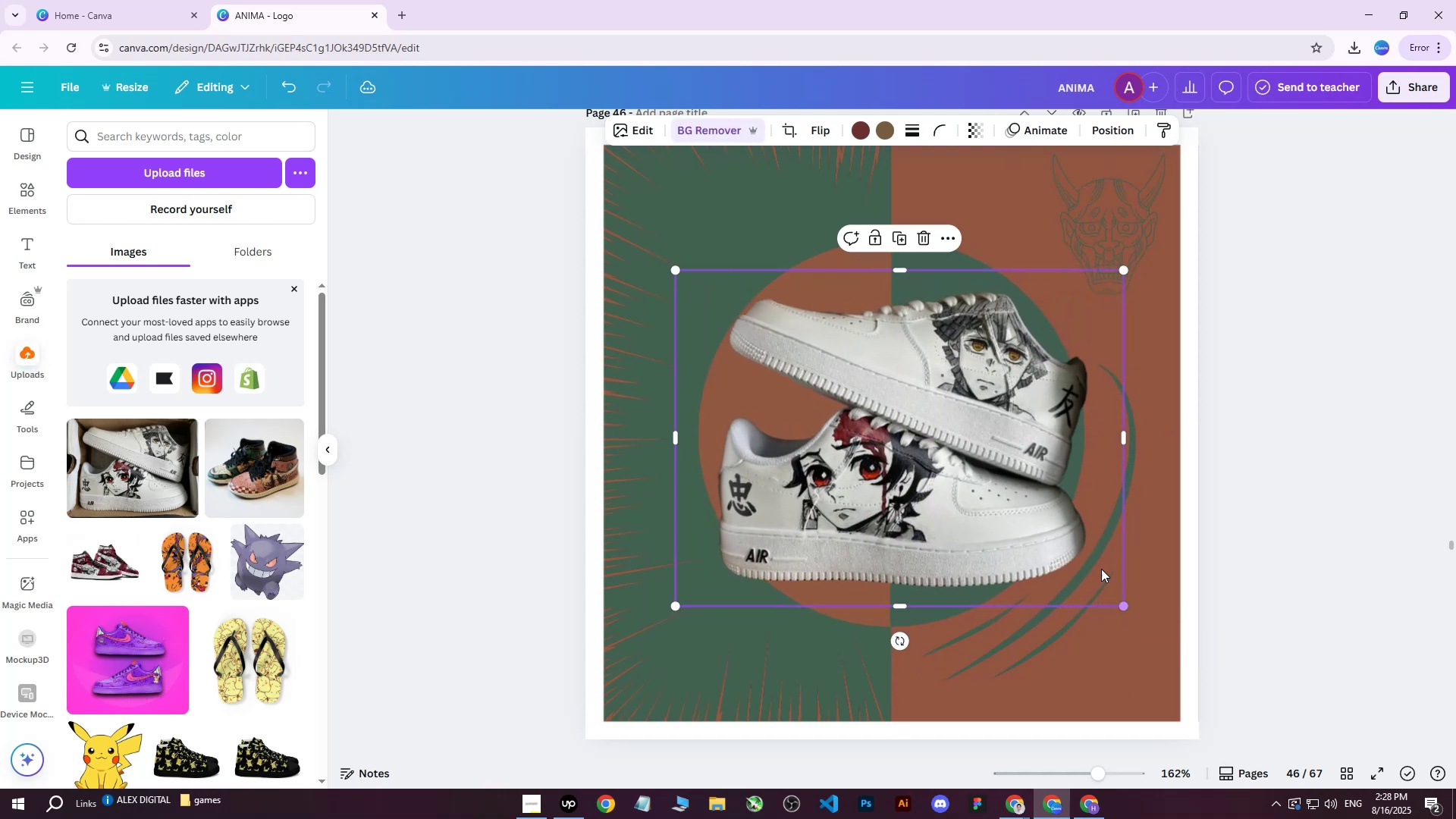 
left_click_drag(start_coordinate=[1091, 546], to_coordinate=[1081, 535])
 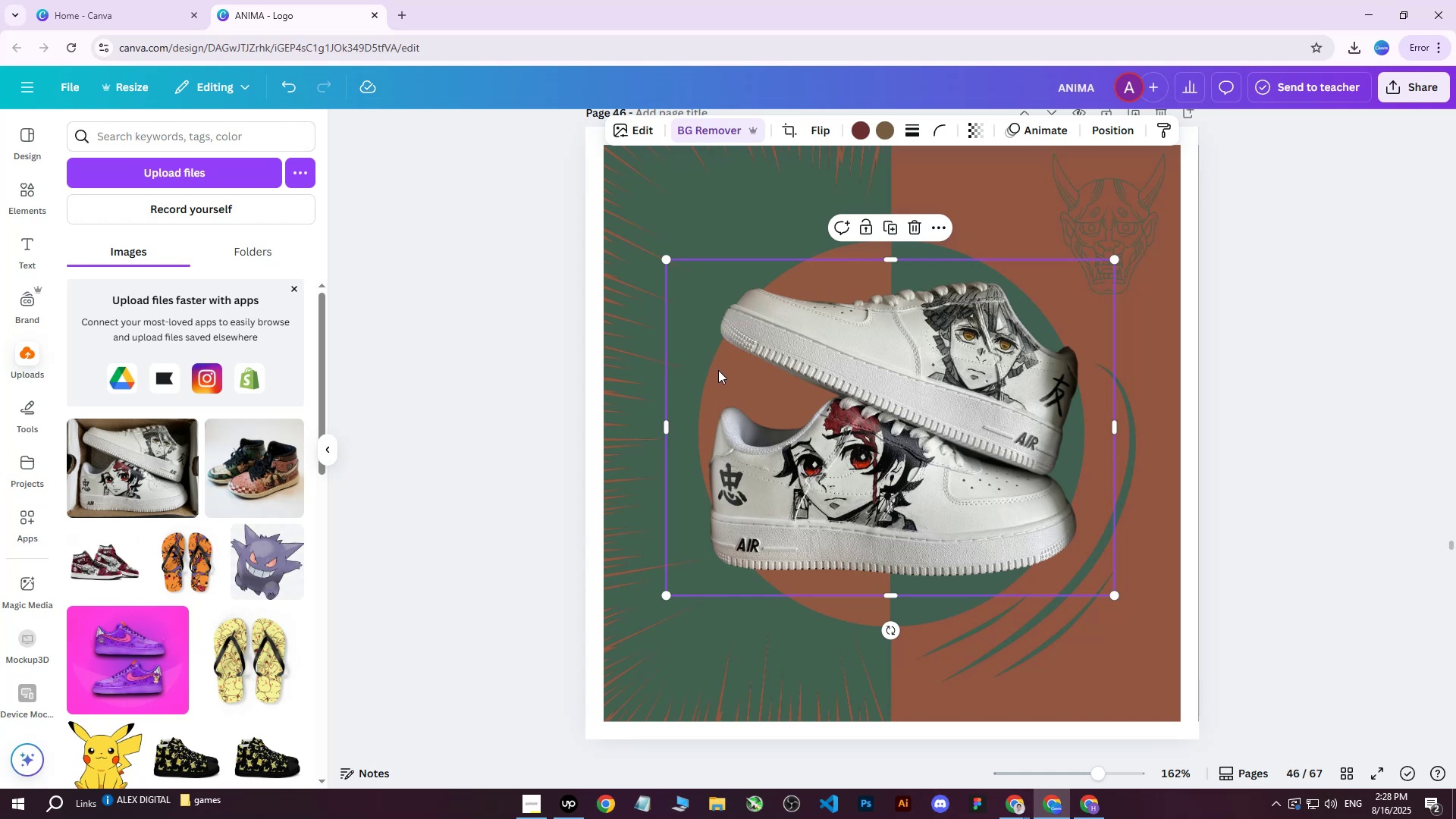 
wait(43.36)
 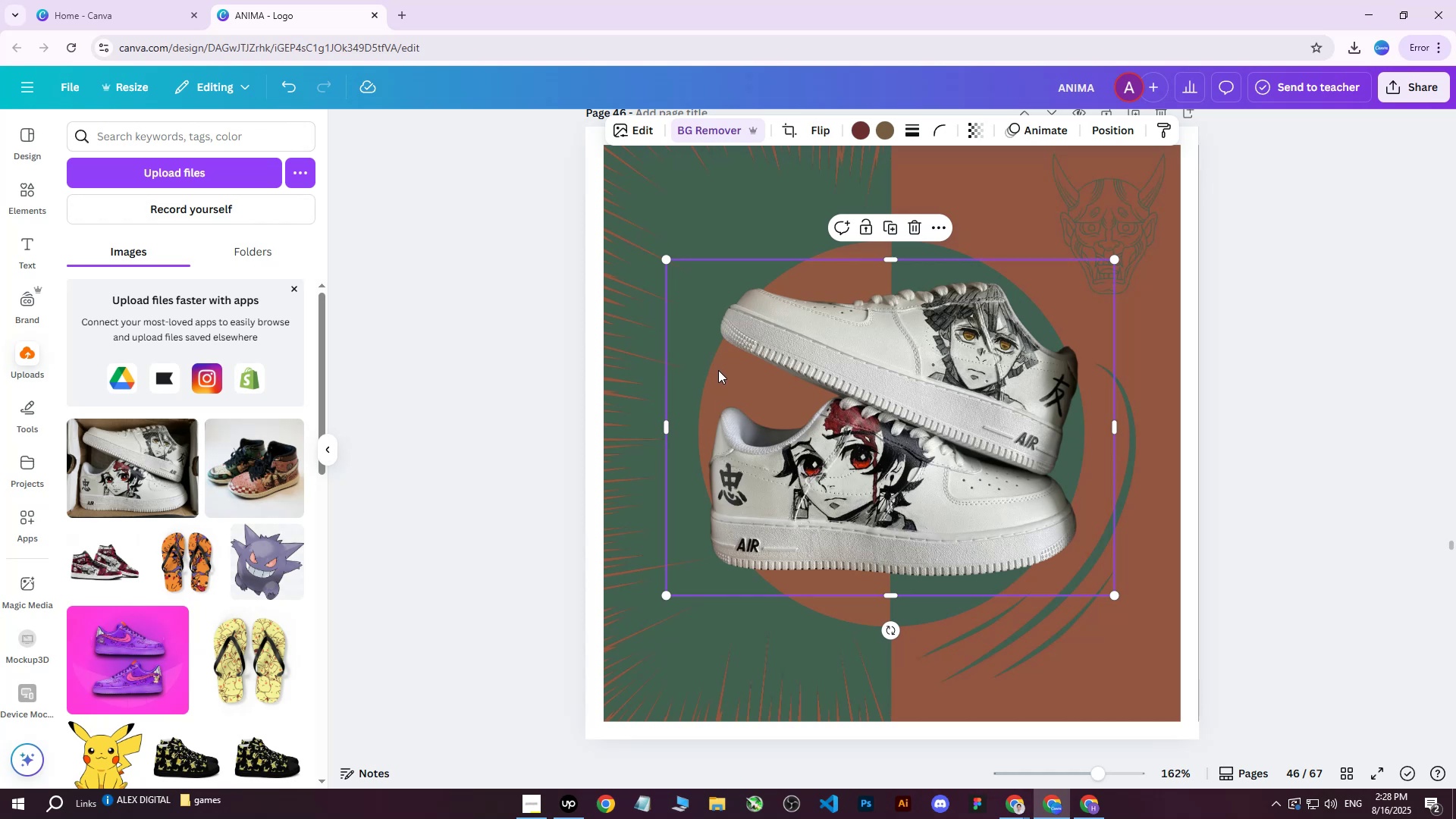 
scroll: coordinate [1237, 305], scroll_direction: up, amount: 1.0
 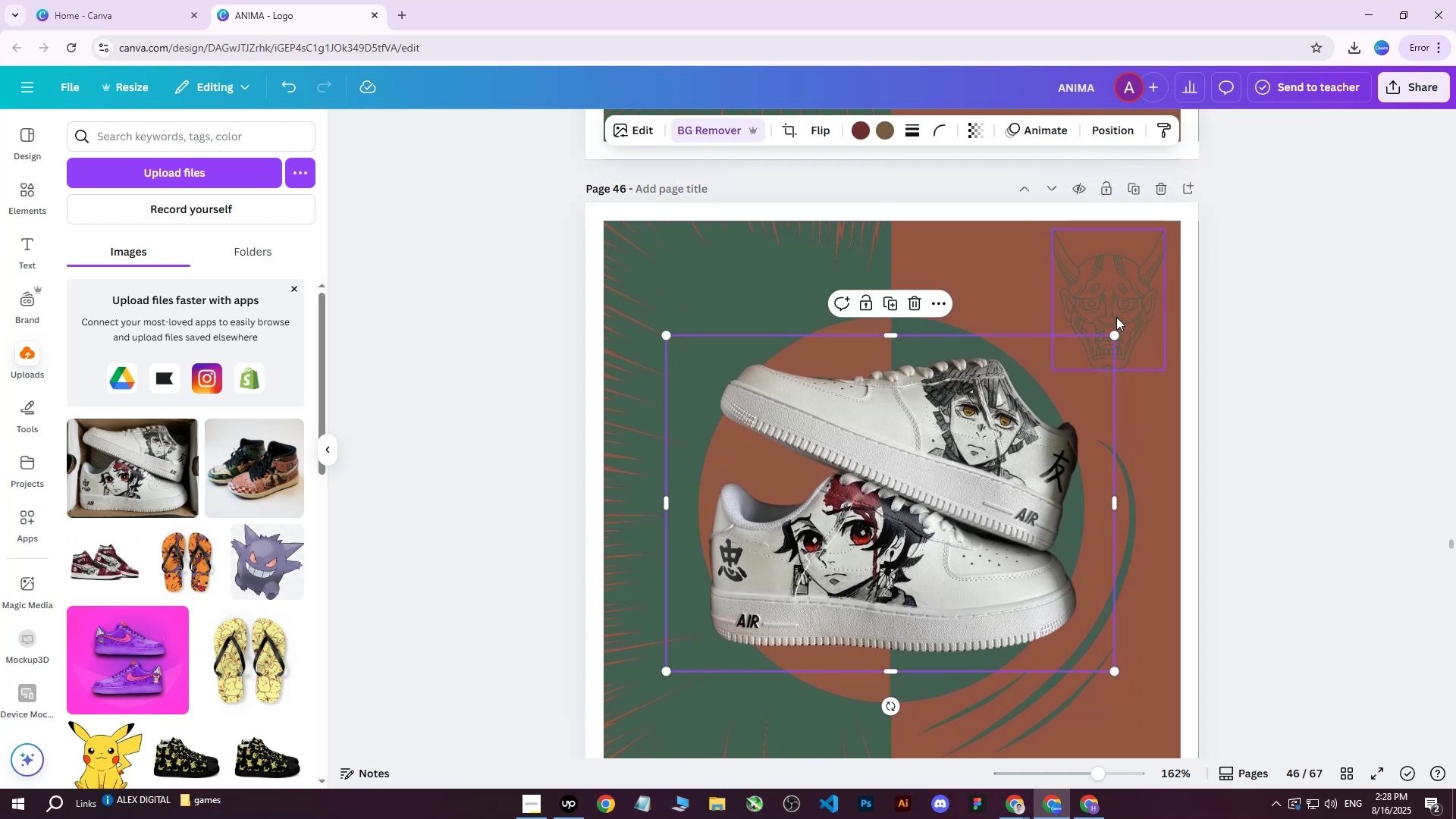 
left_click([1114, 285])
 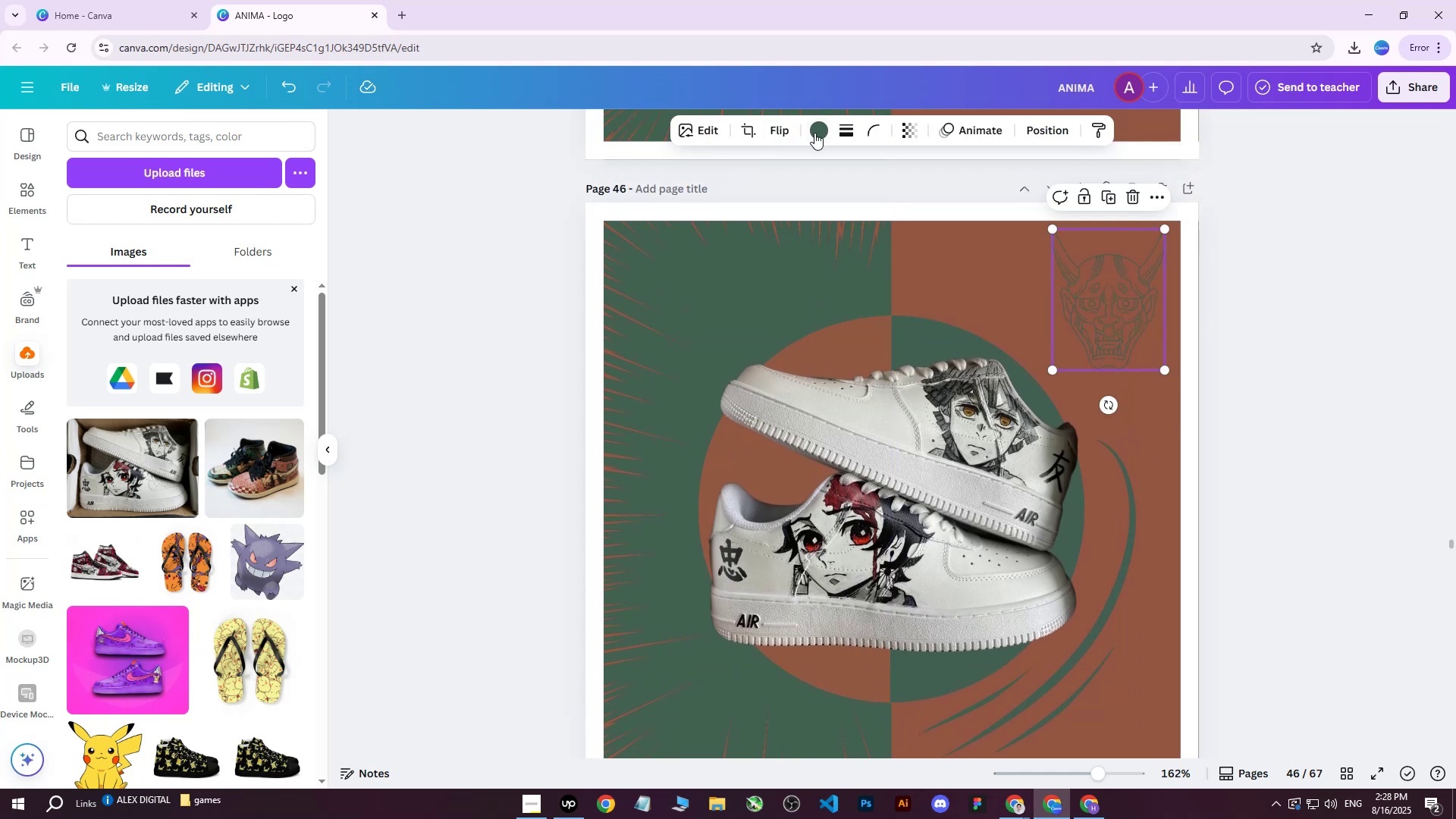 
left_click([818, 131])
 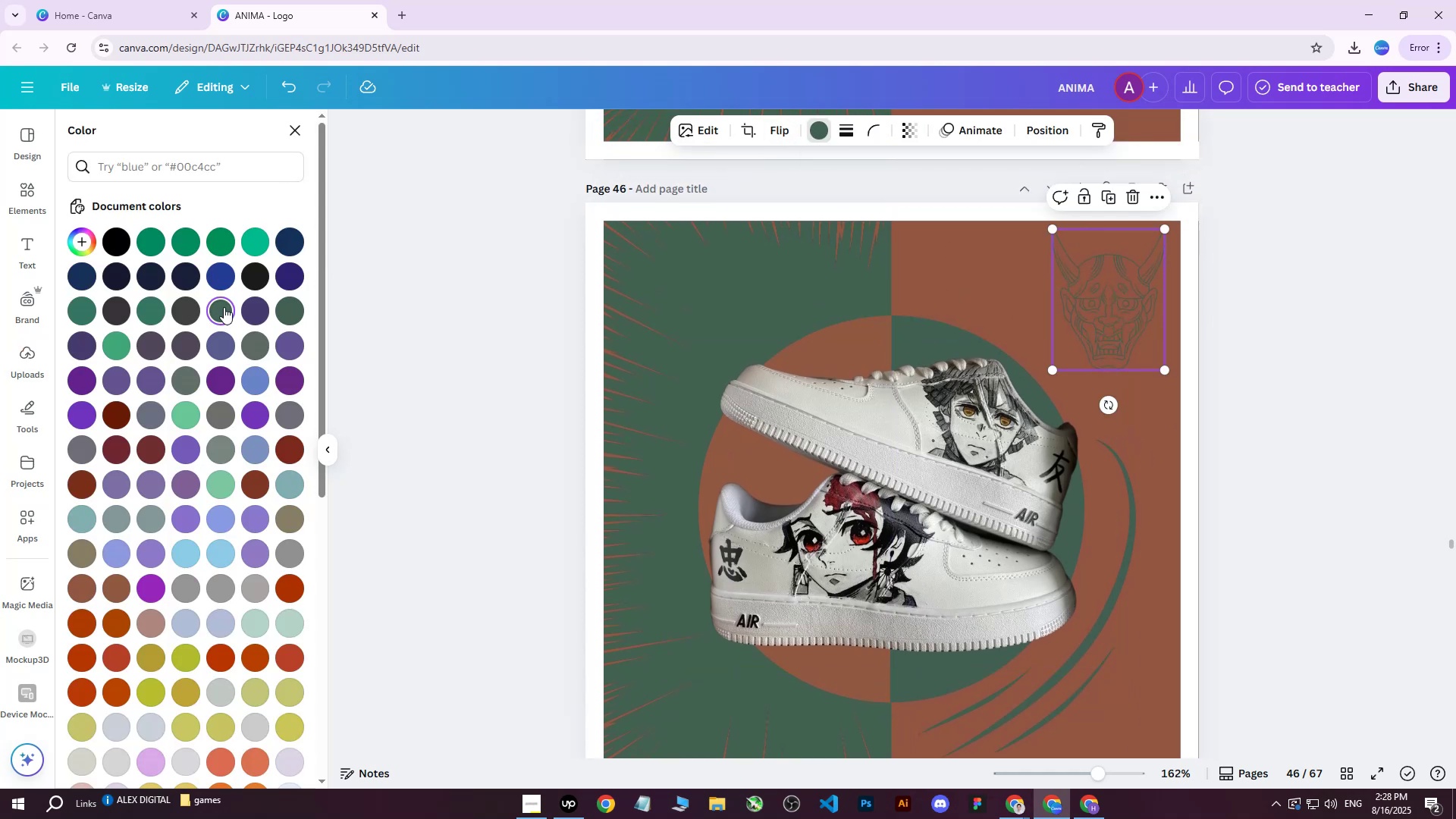 
double_click([222, 308])
 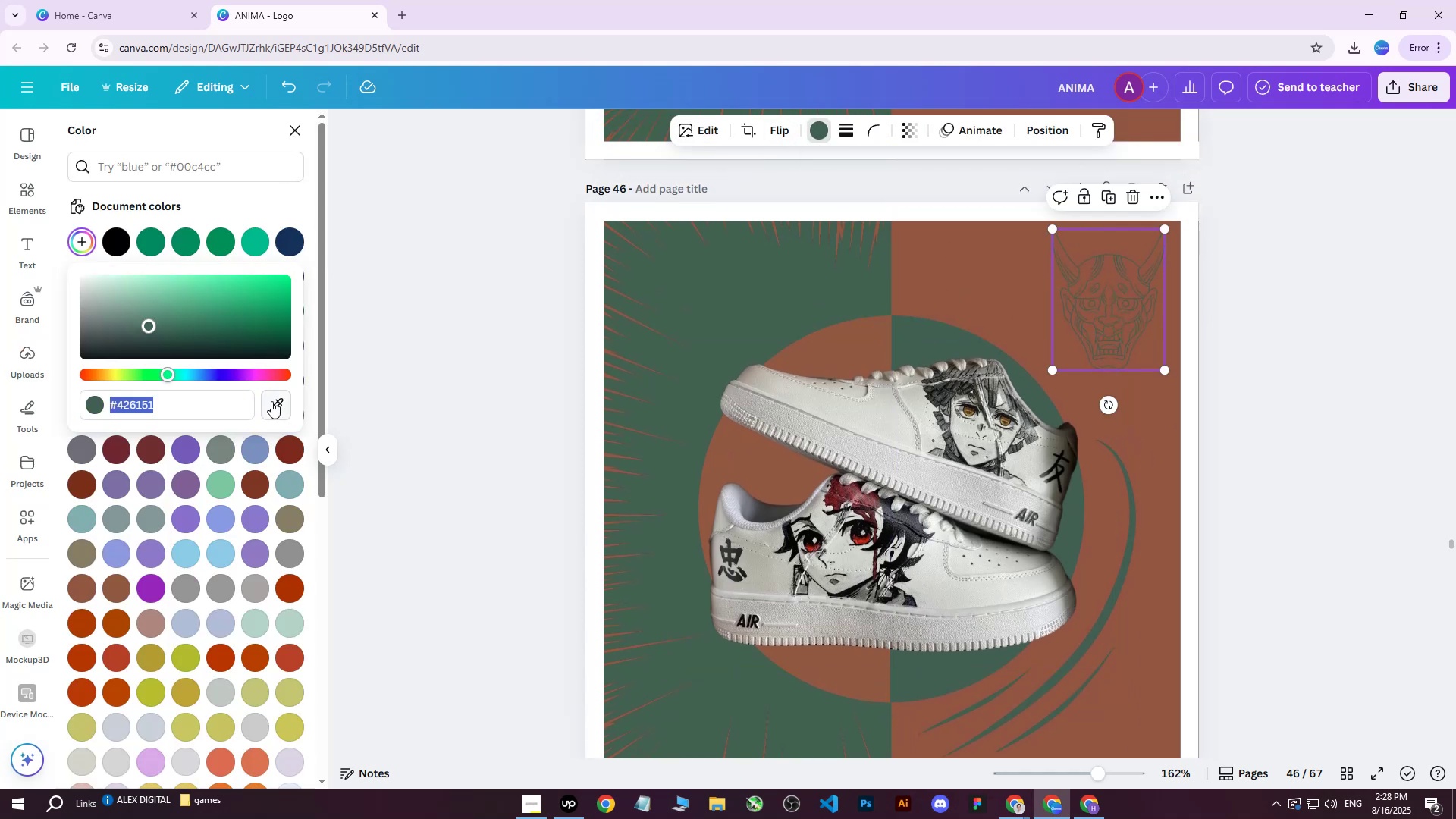 
left_click([273, 404])
 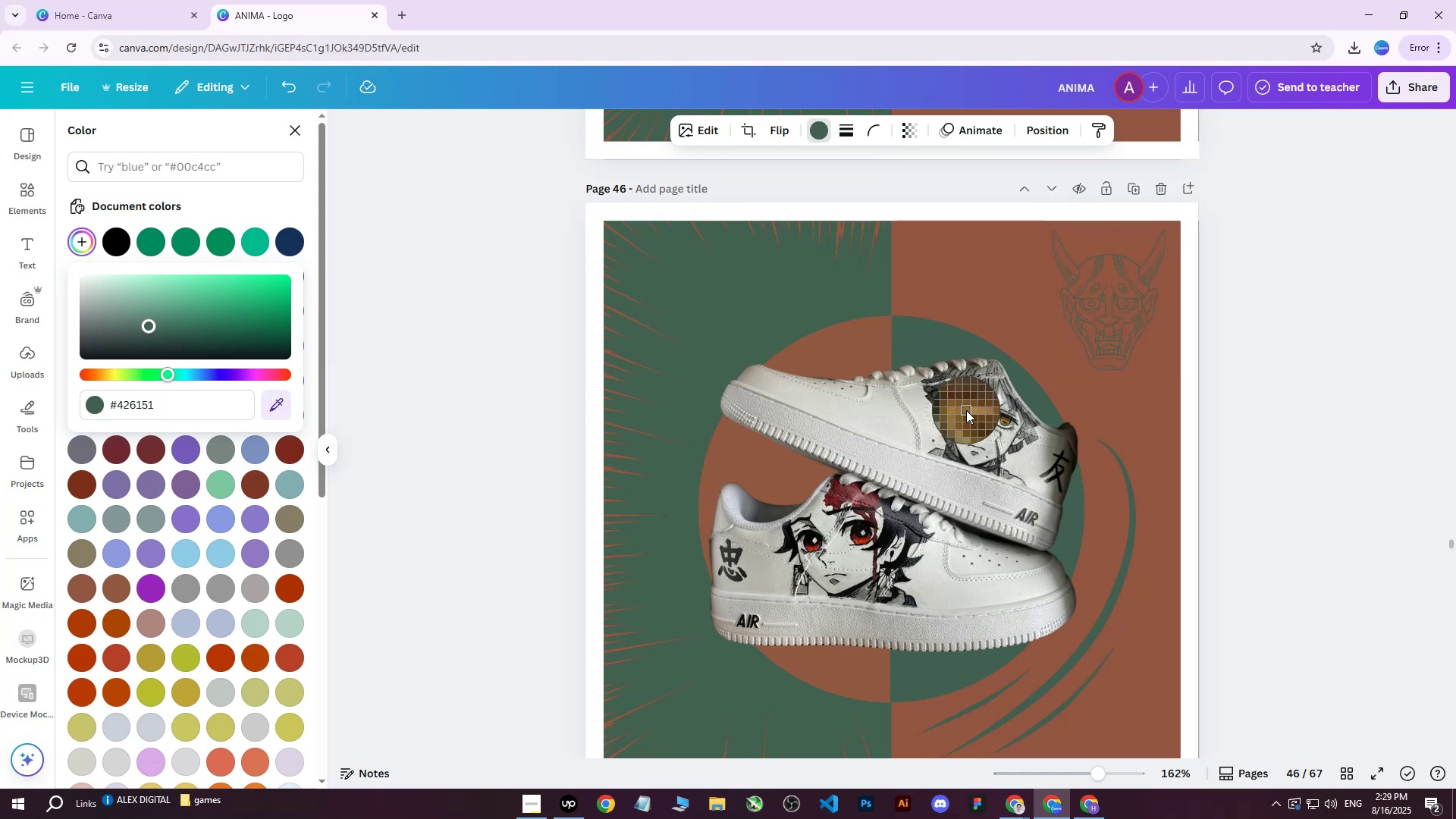 
left_click([965, 410])
 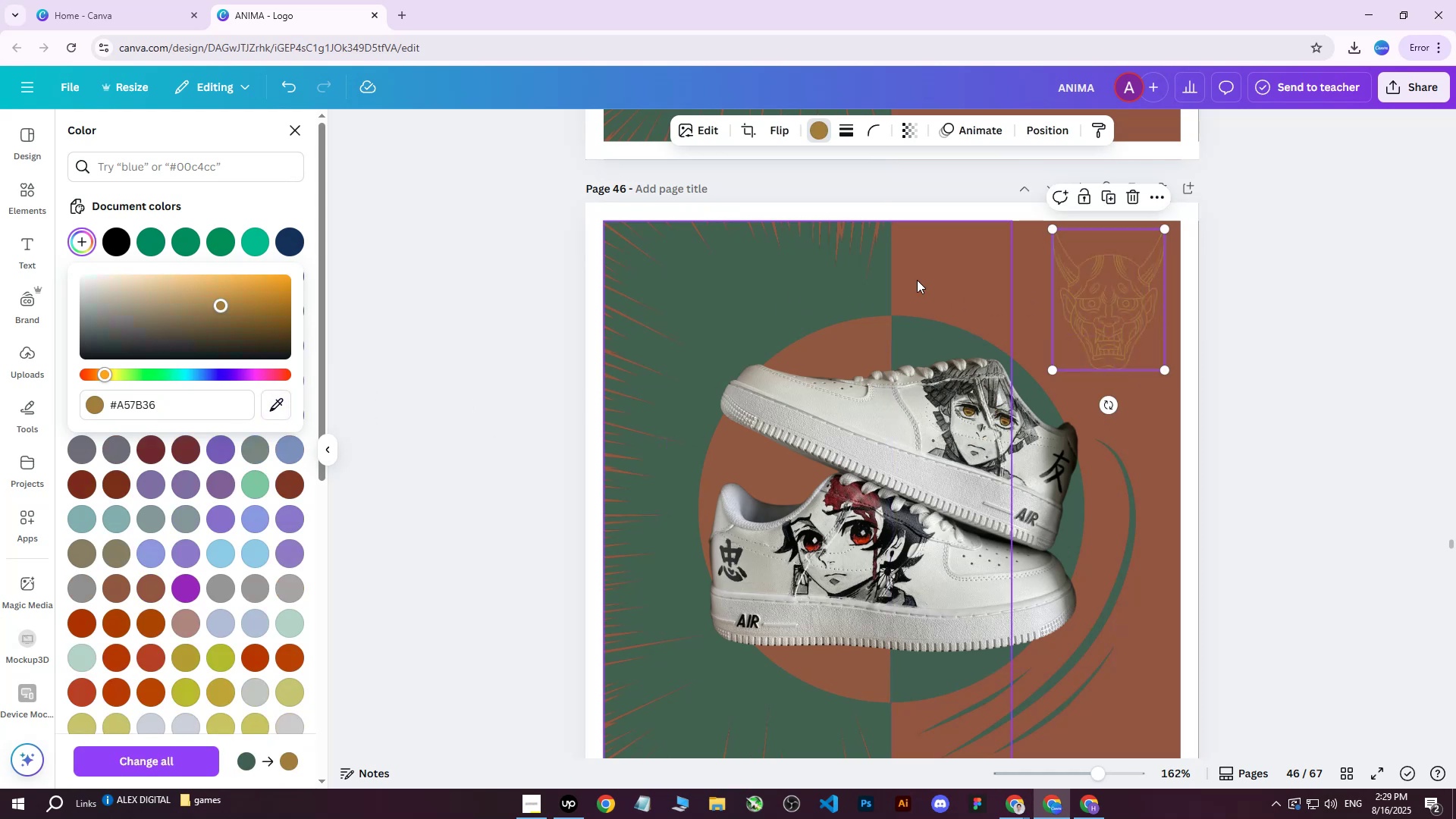 
left_click([964, 248])
 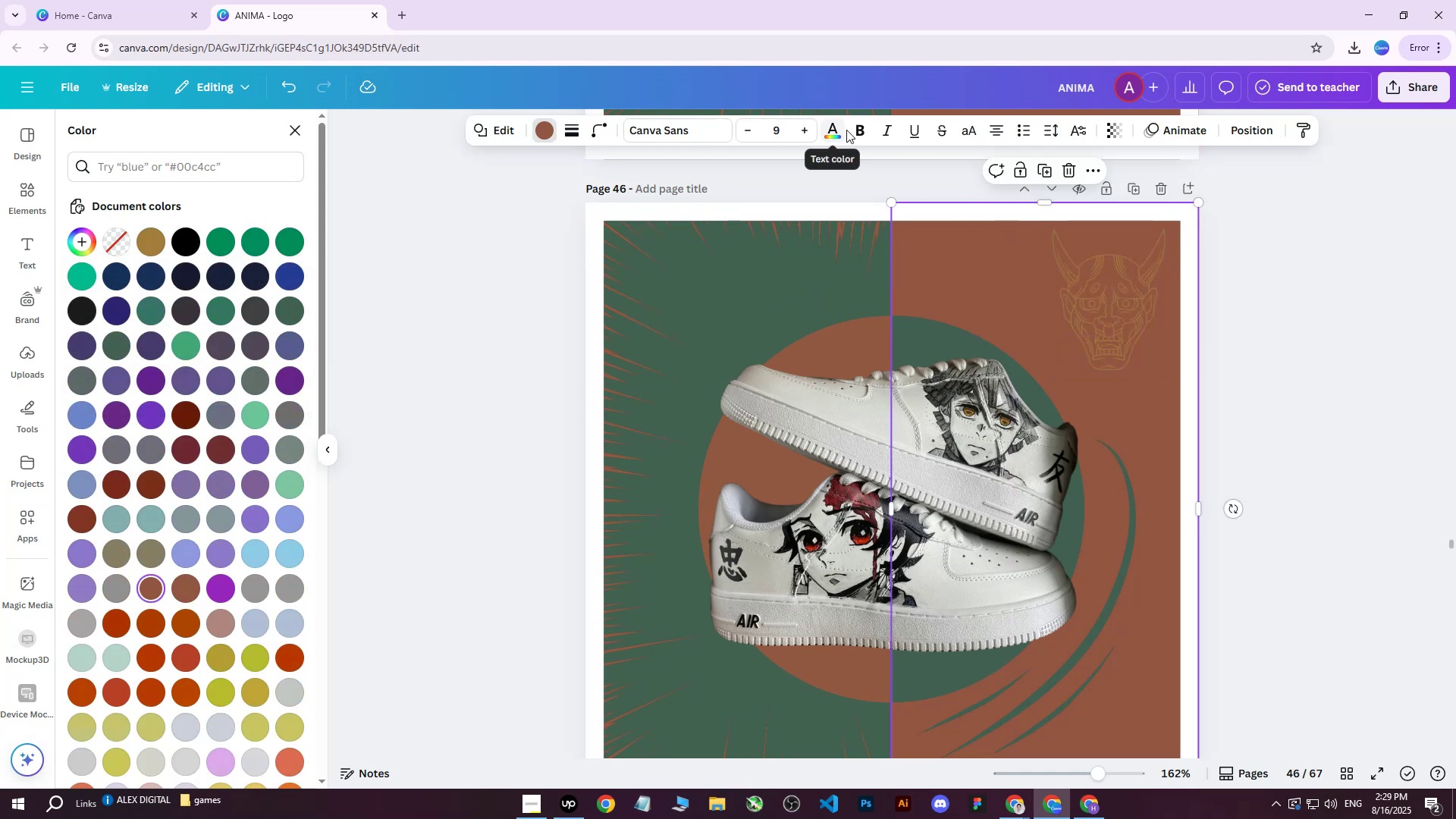 
left_click([541, 133])
 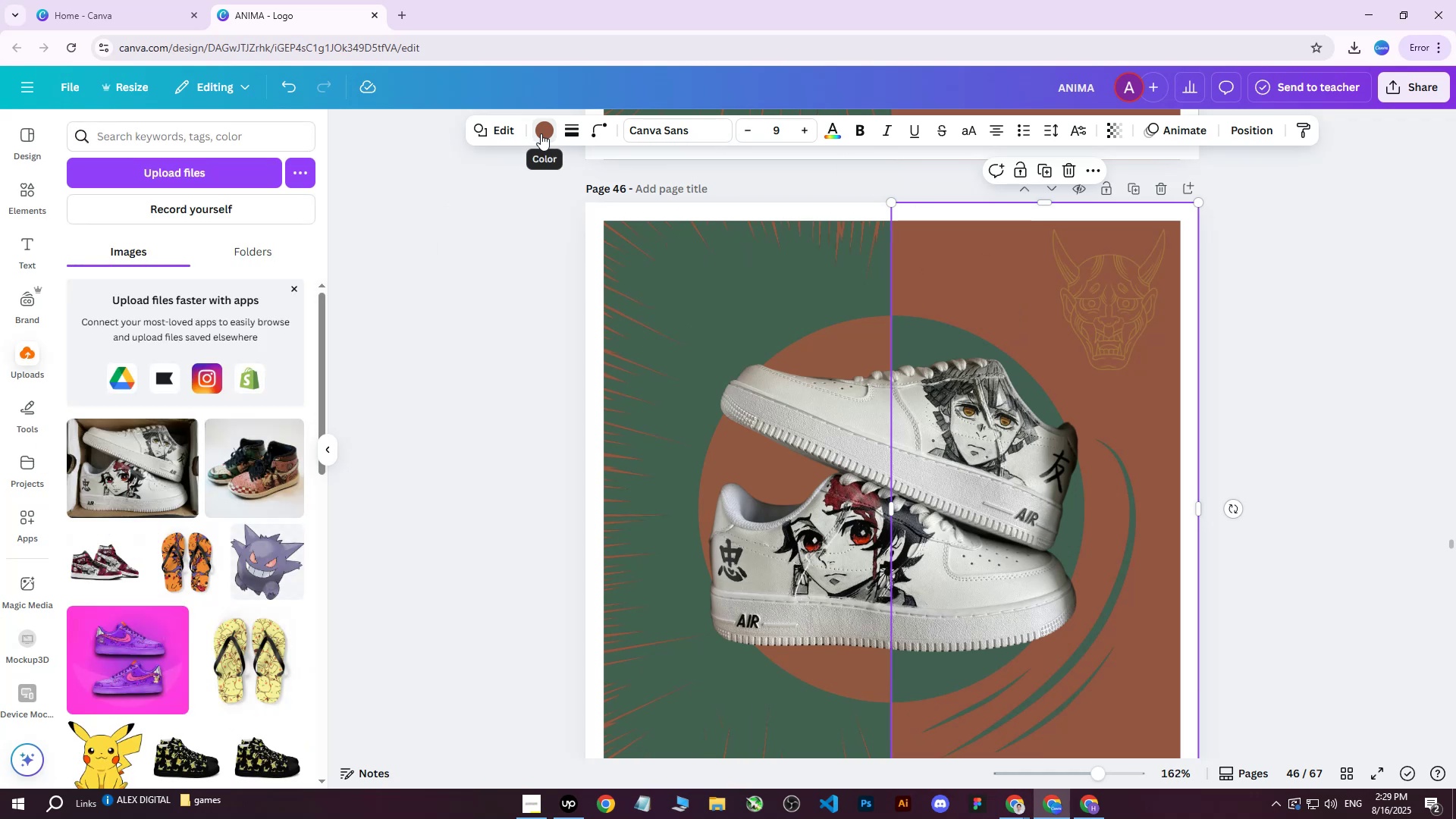 
left_click([541, 133])
 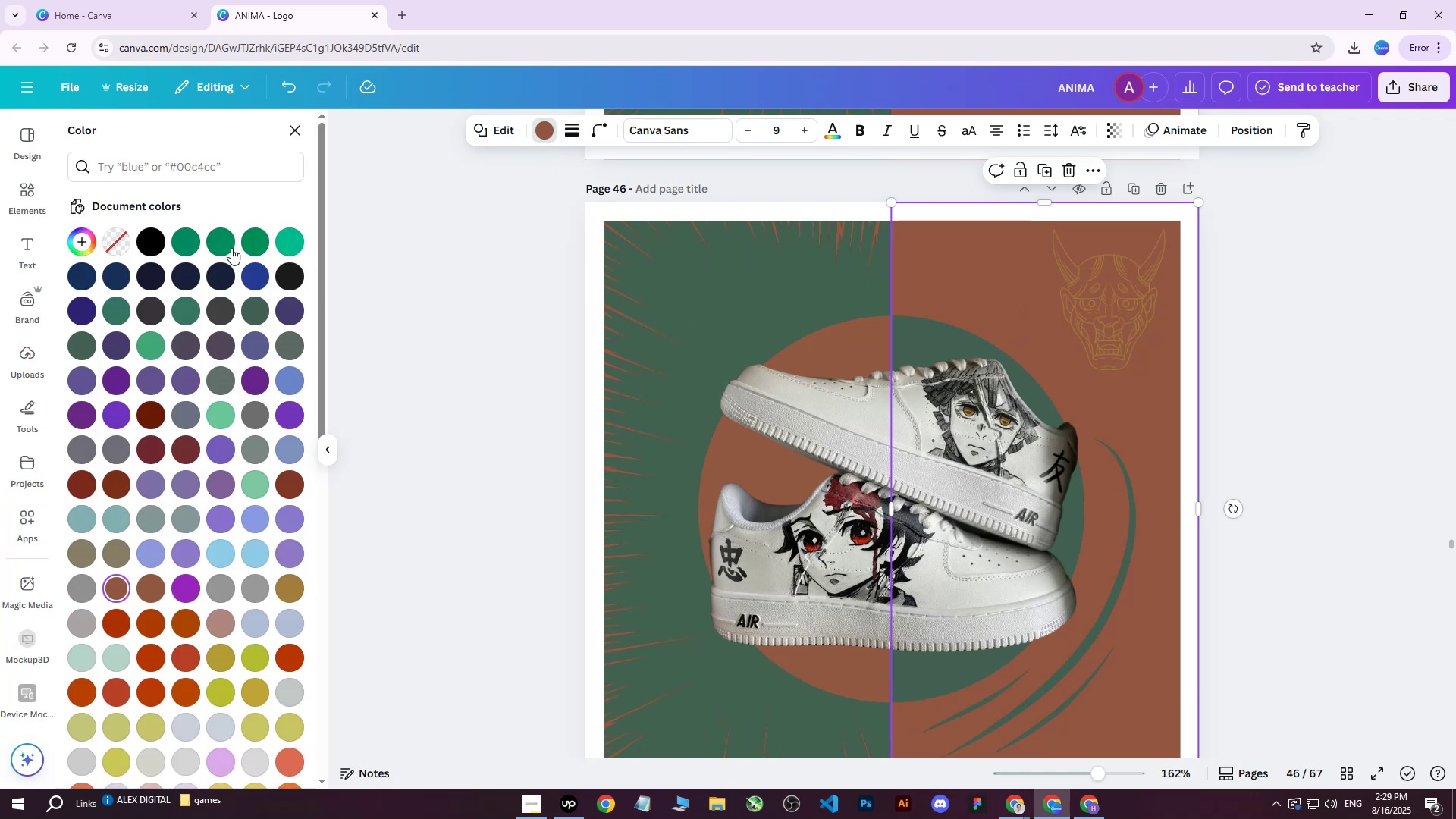 
left_click([234, 246])
 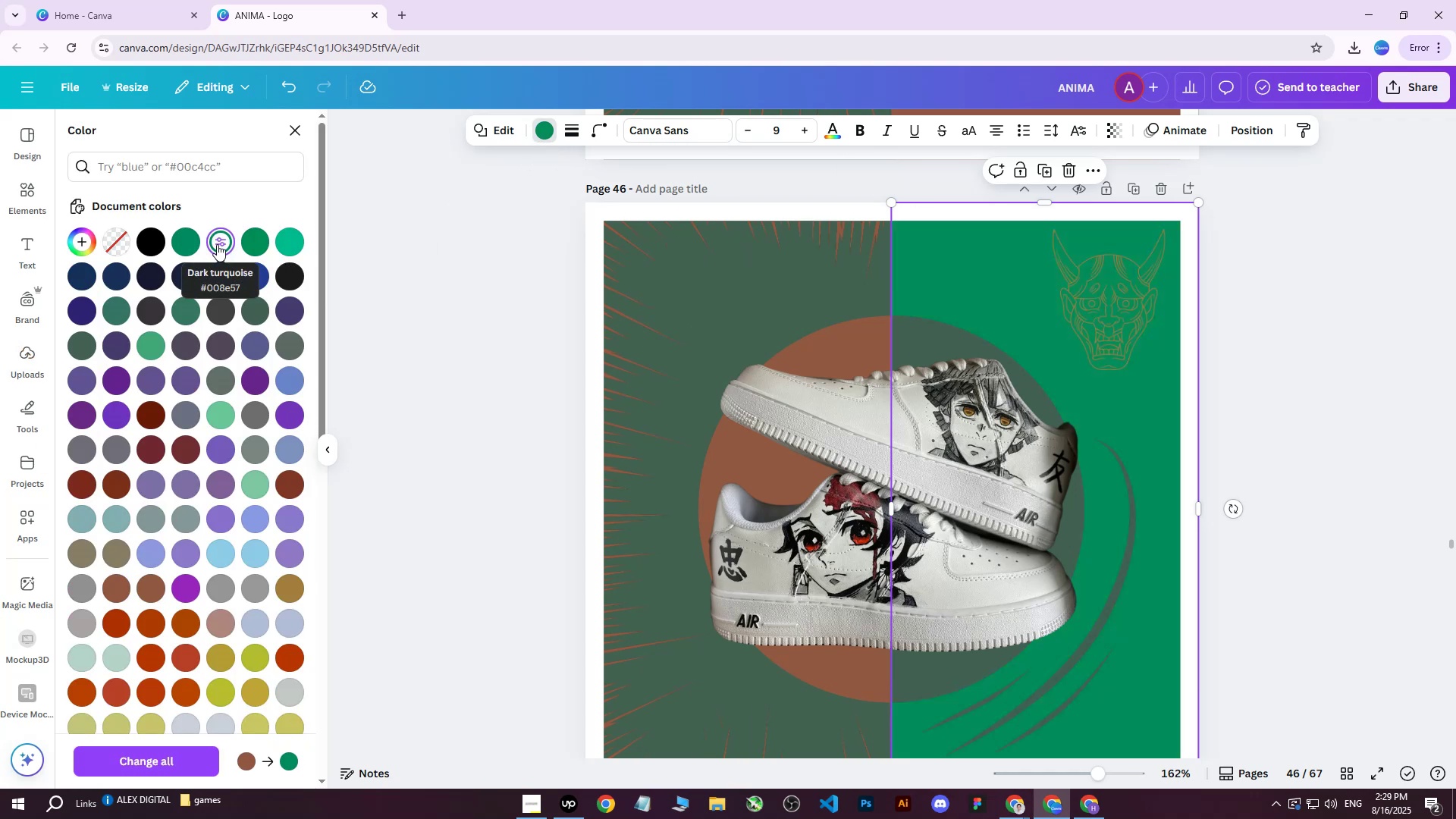 
double_click([217, 244])
 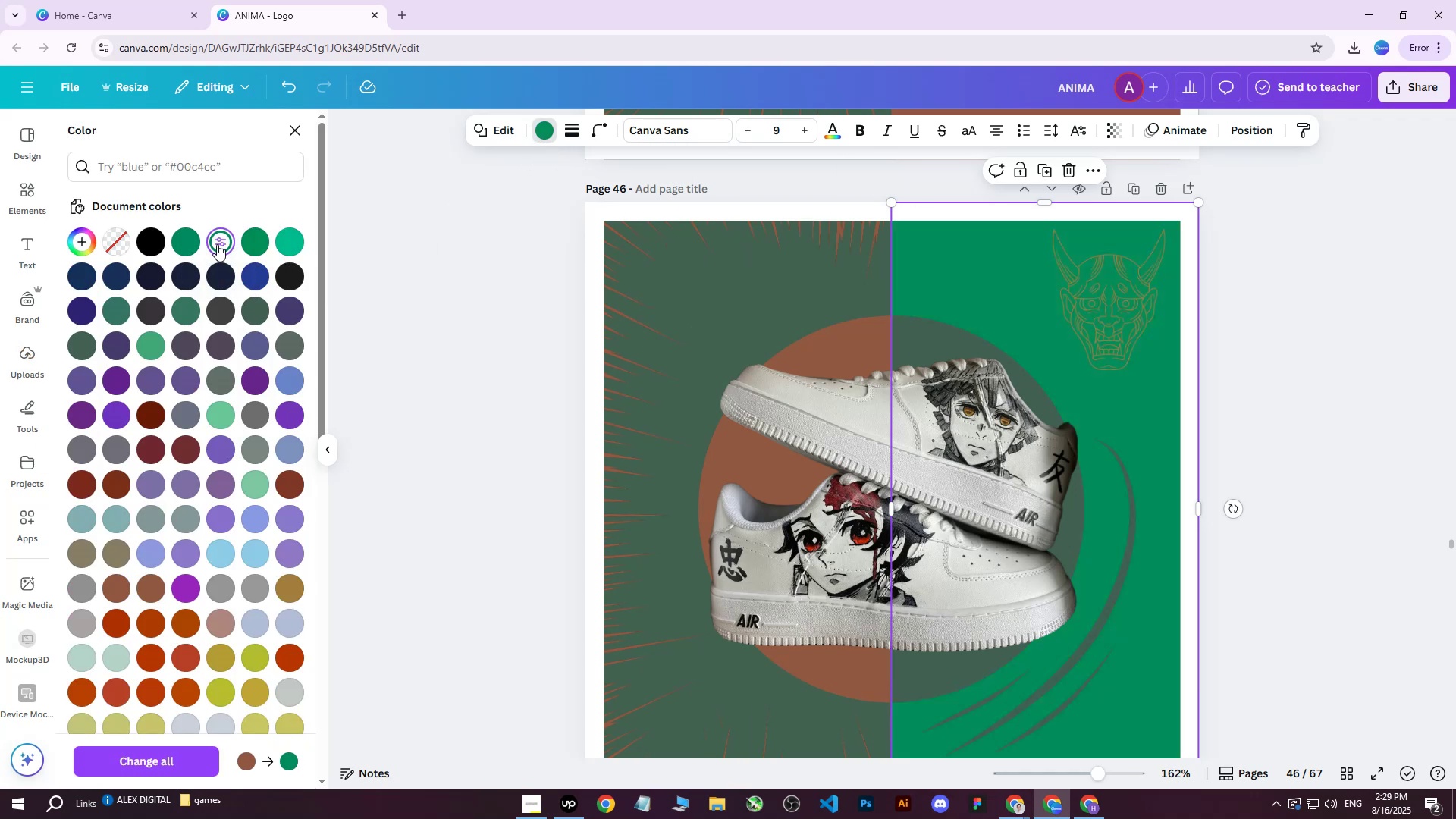 
left_click([217, 244])
 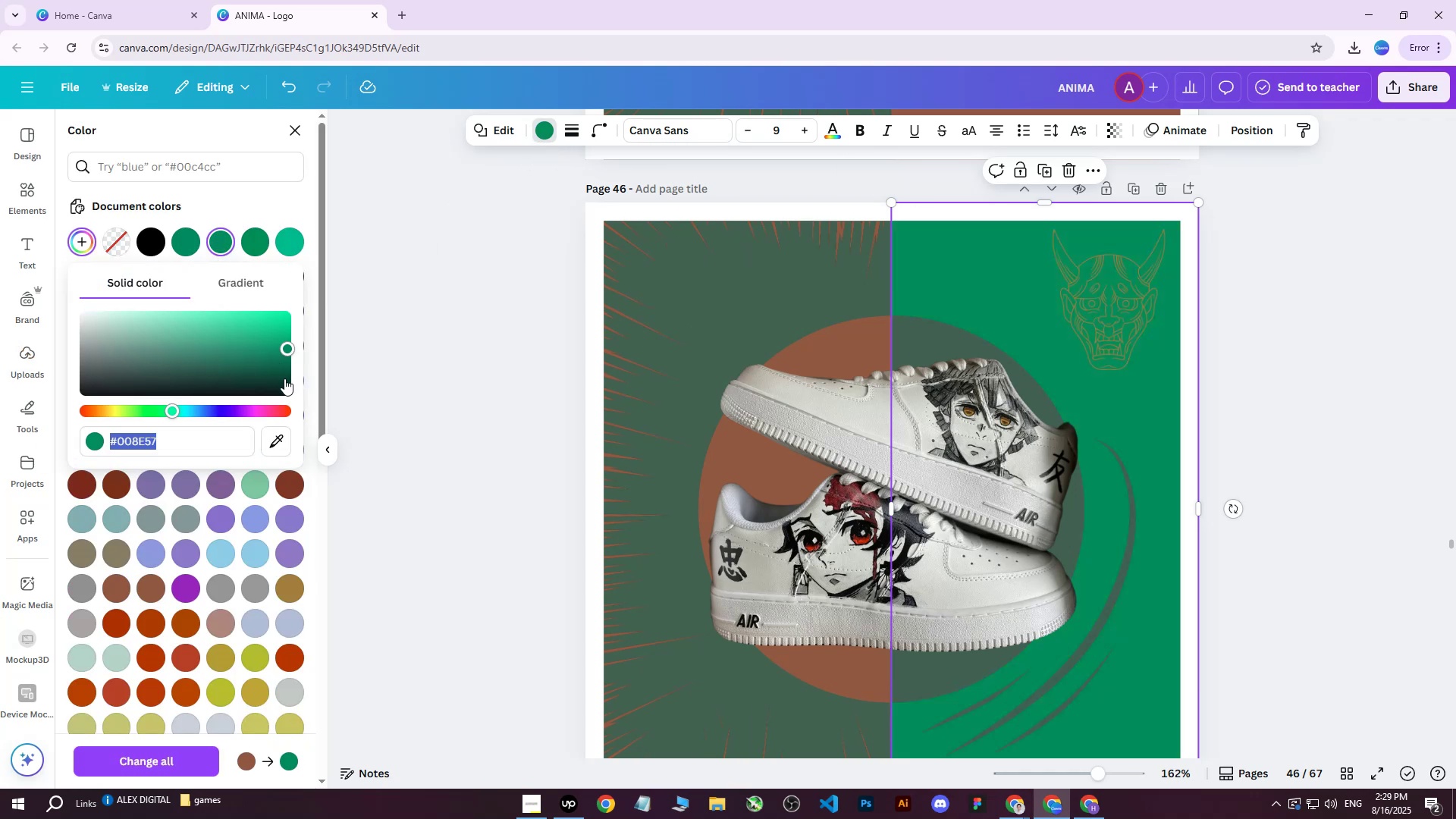 
left_click([281, 435])
 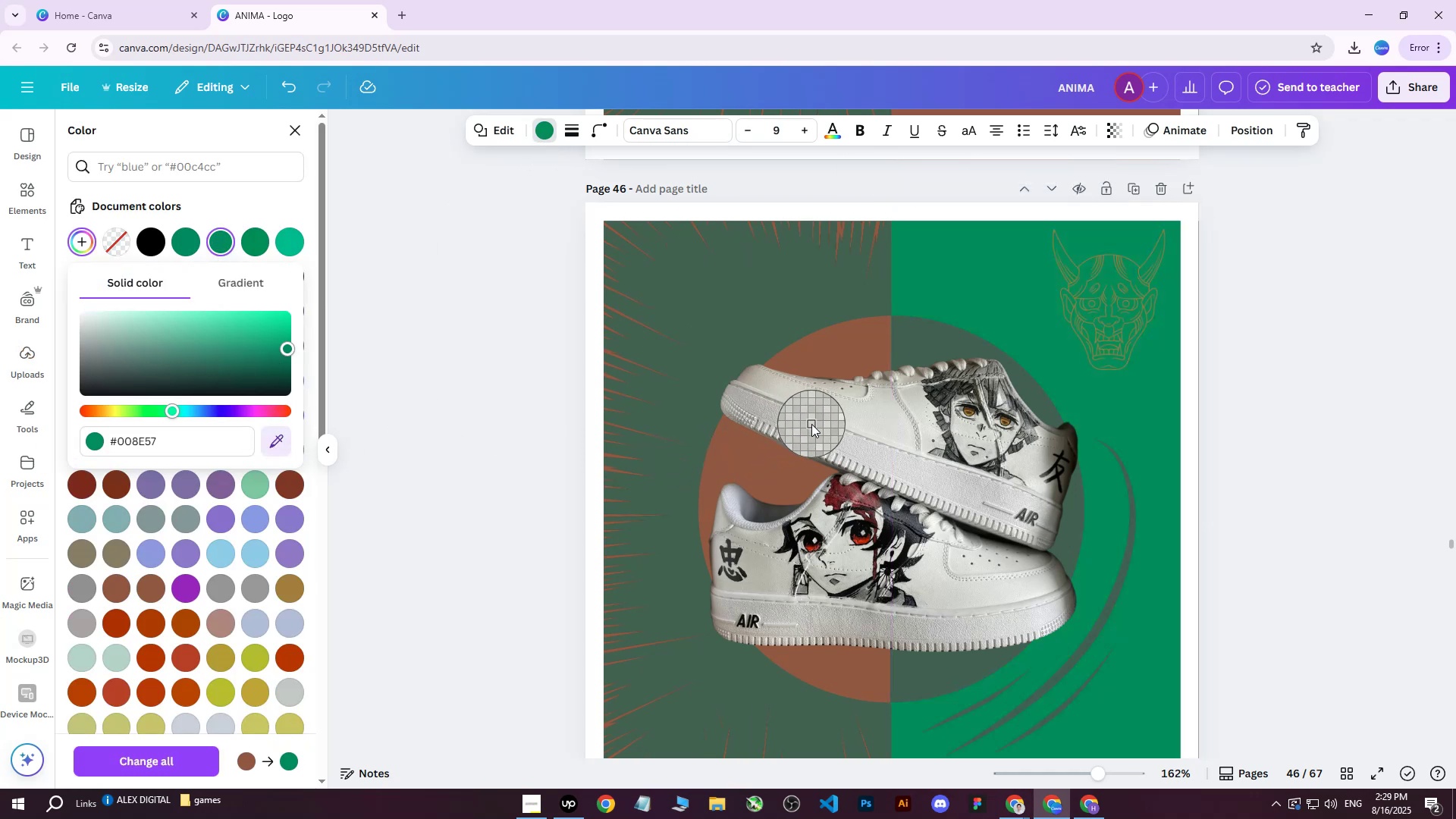 
left_click([811, 425])
 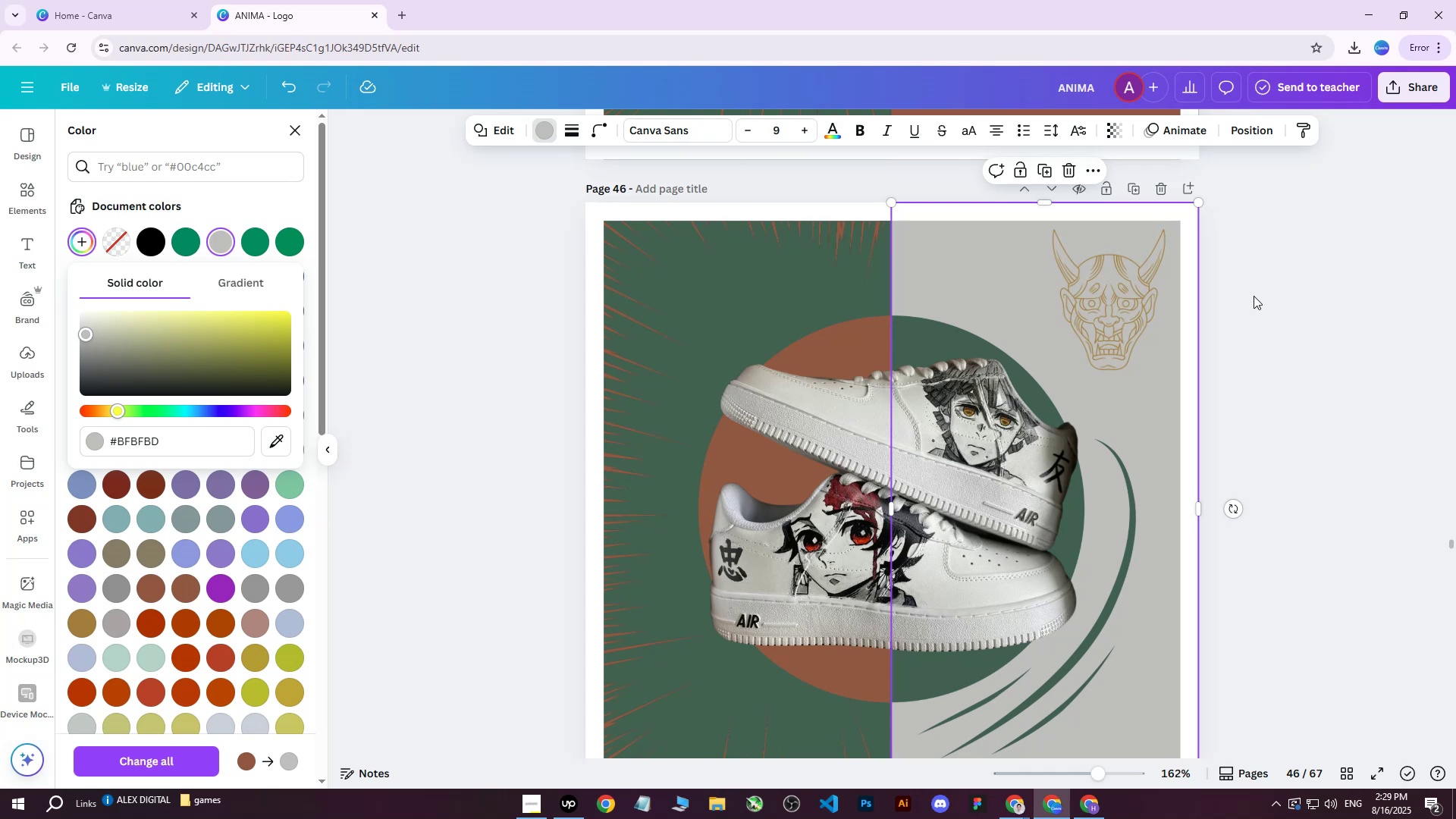 
wait(13.48)
 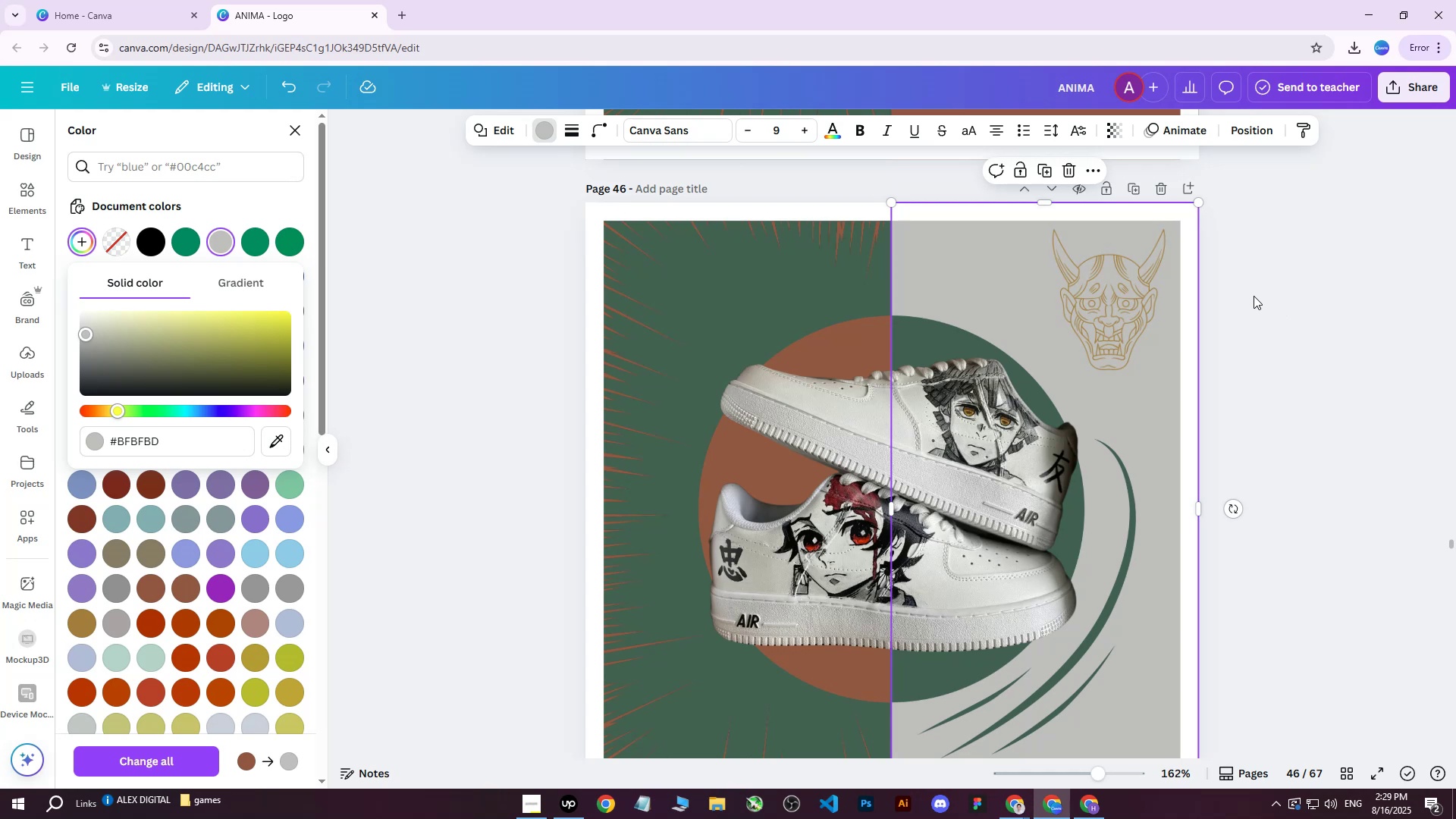 
left_click([675, 301])
 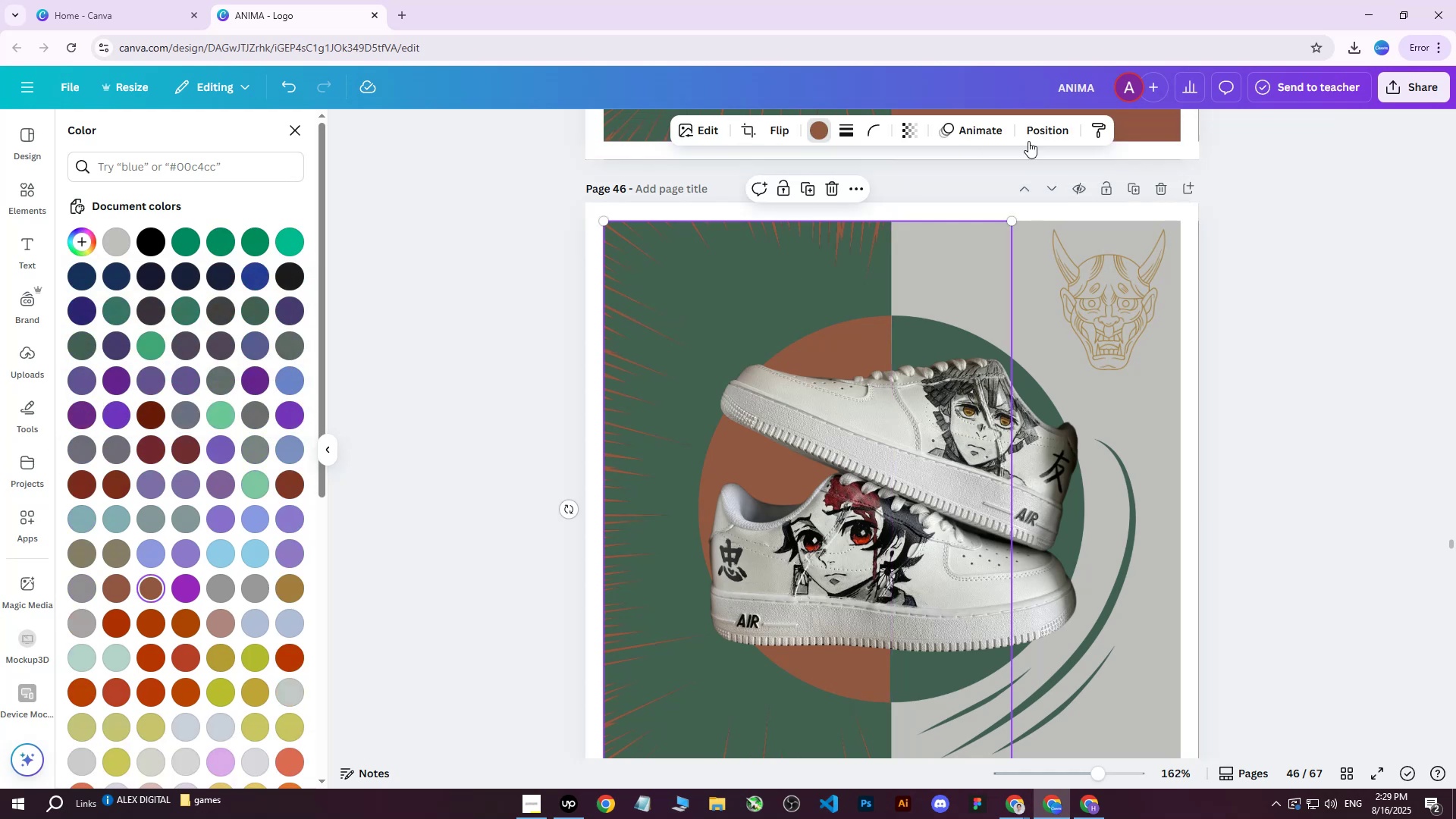 
left_click([1065, 136])
 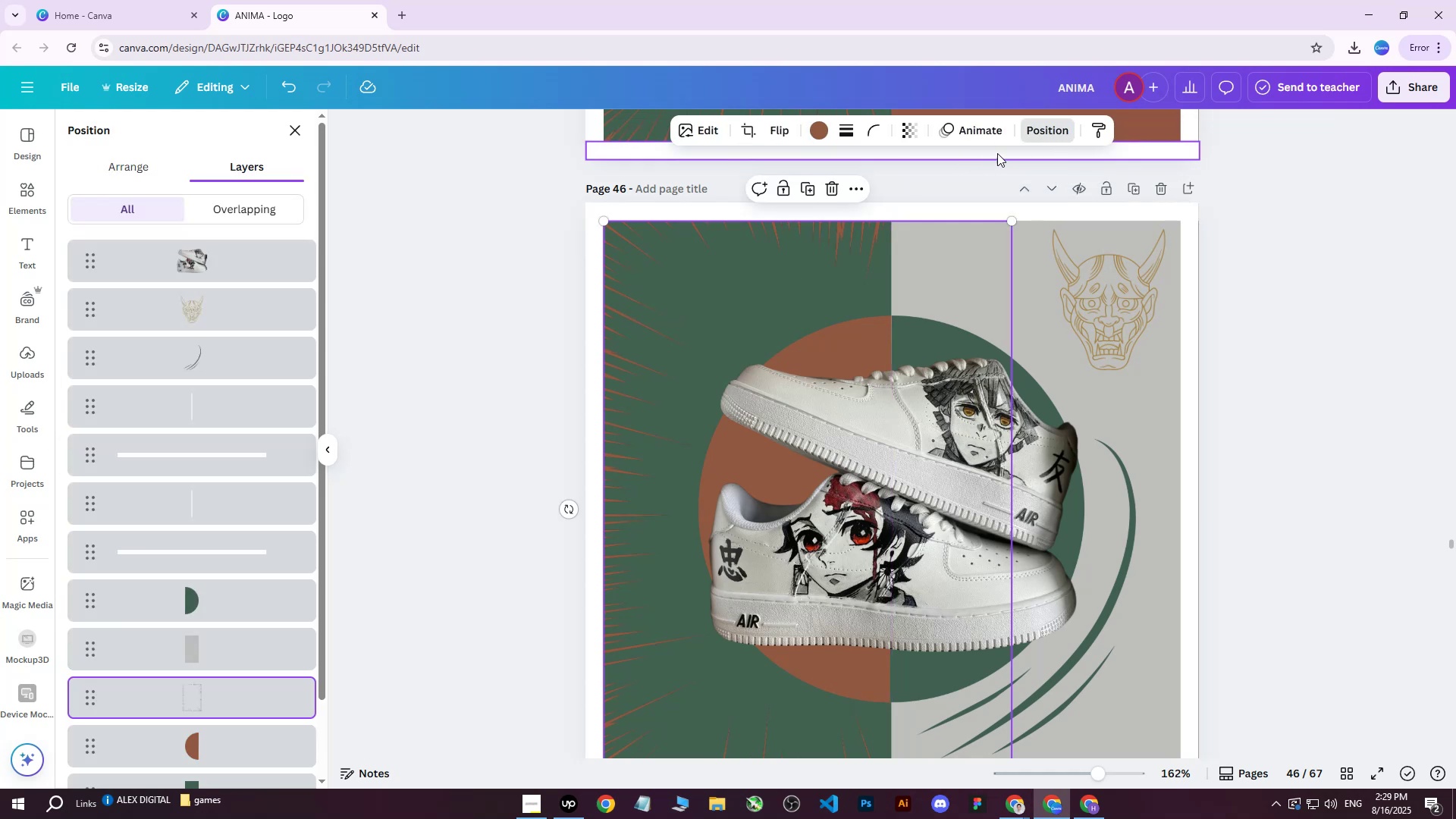 
left_click([1024, 132])
 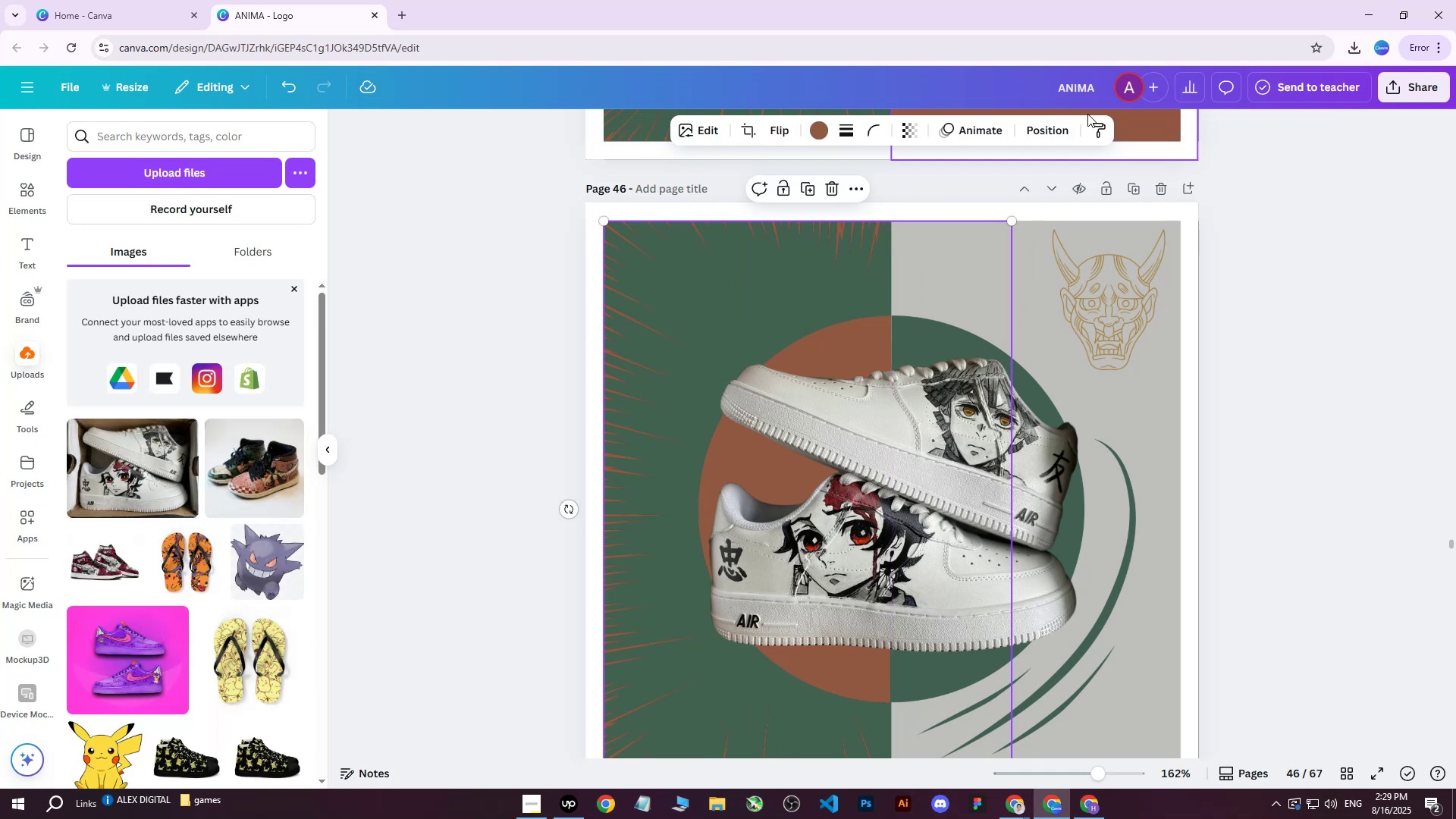 
left_click([1056, 126])
 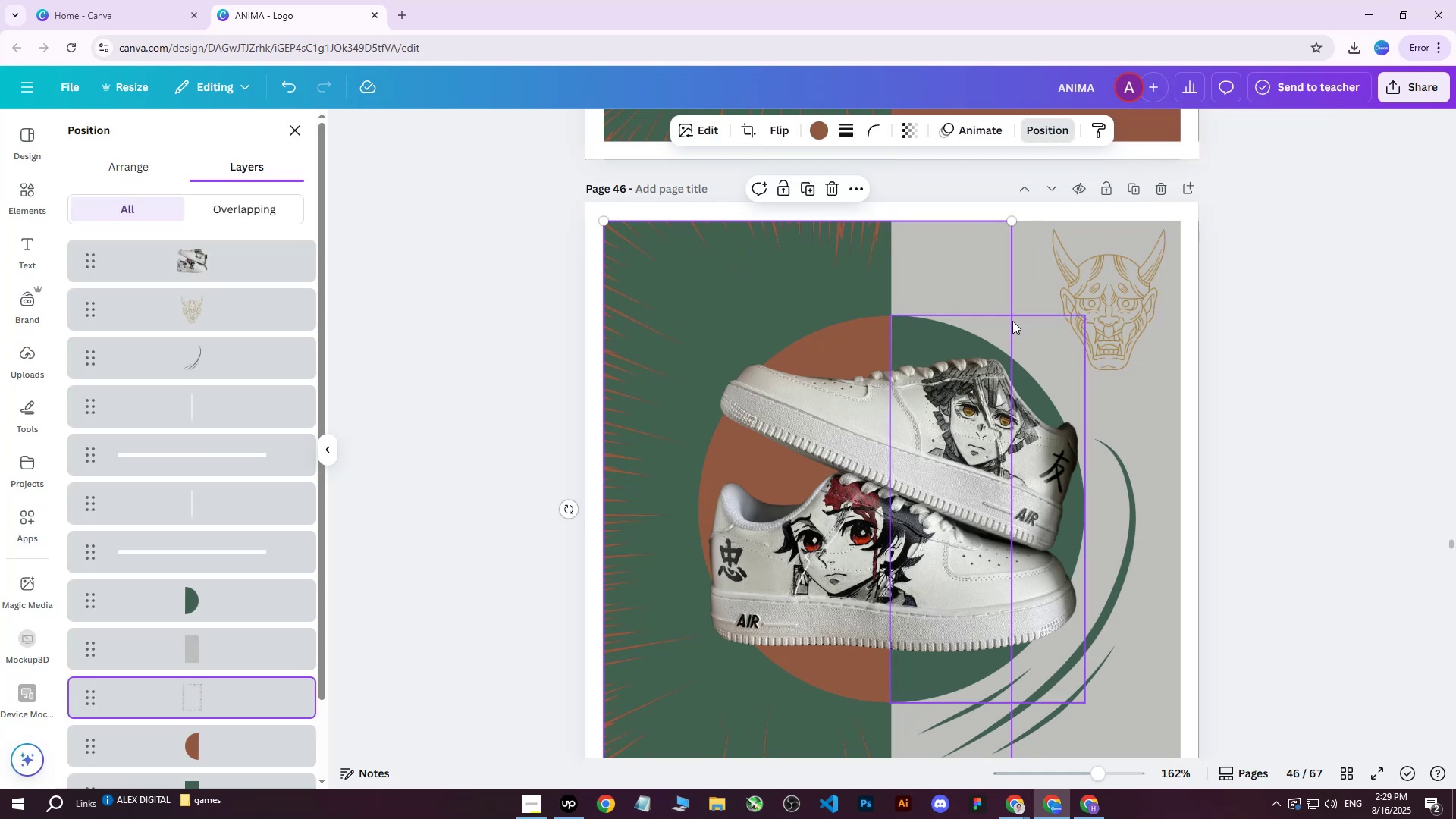 
left_click([801, 280])
 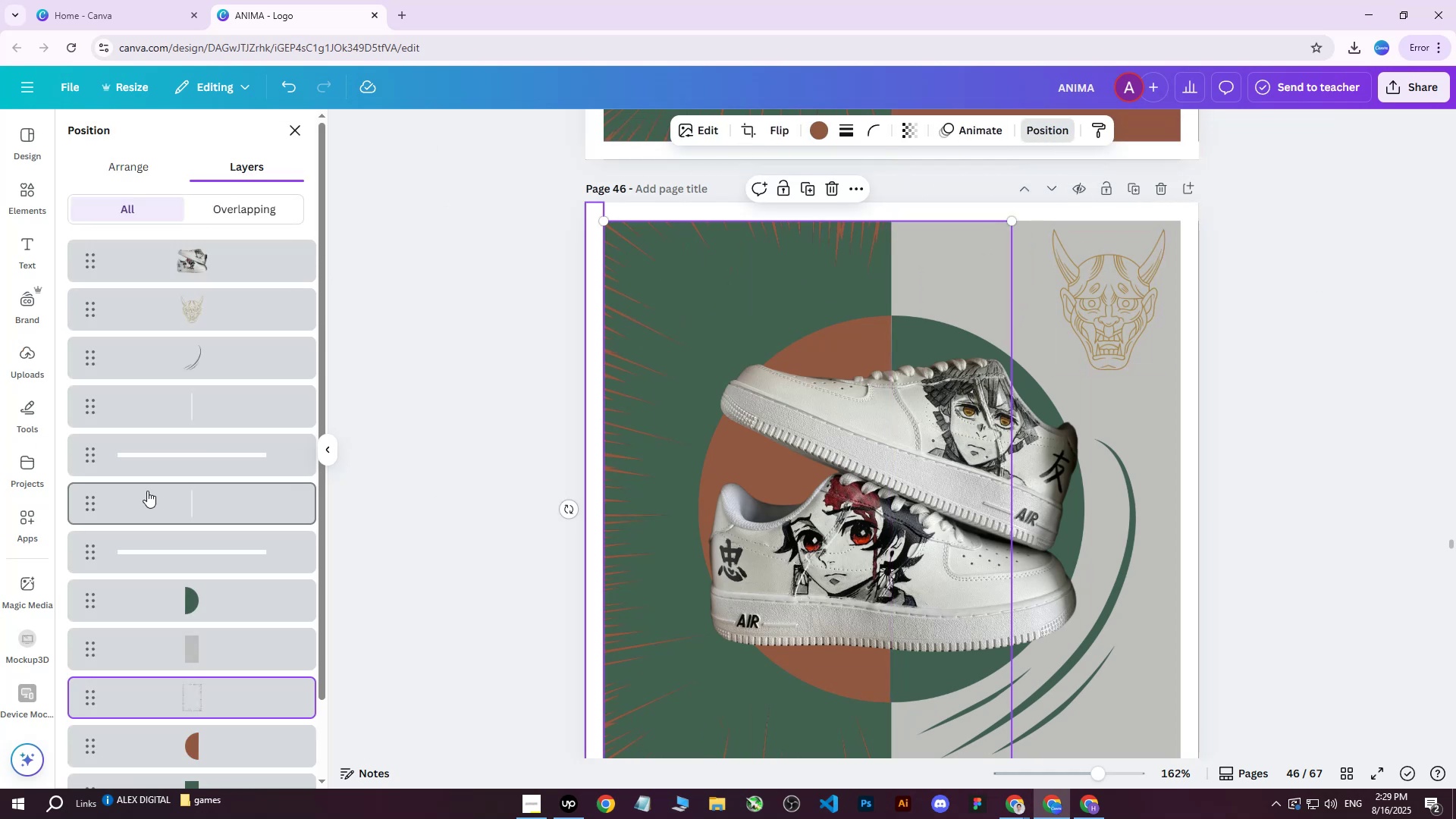 
scroll: coordinate [190, 591], scroll_direction: down, amount: 1.0
 